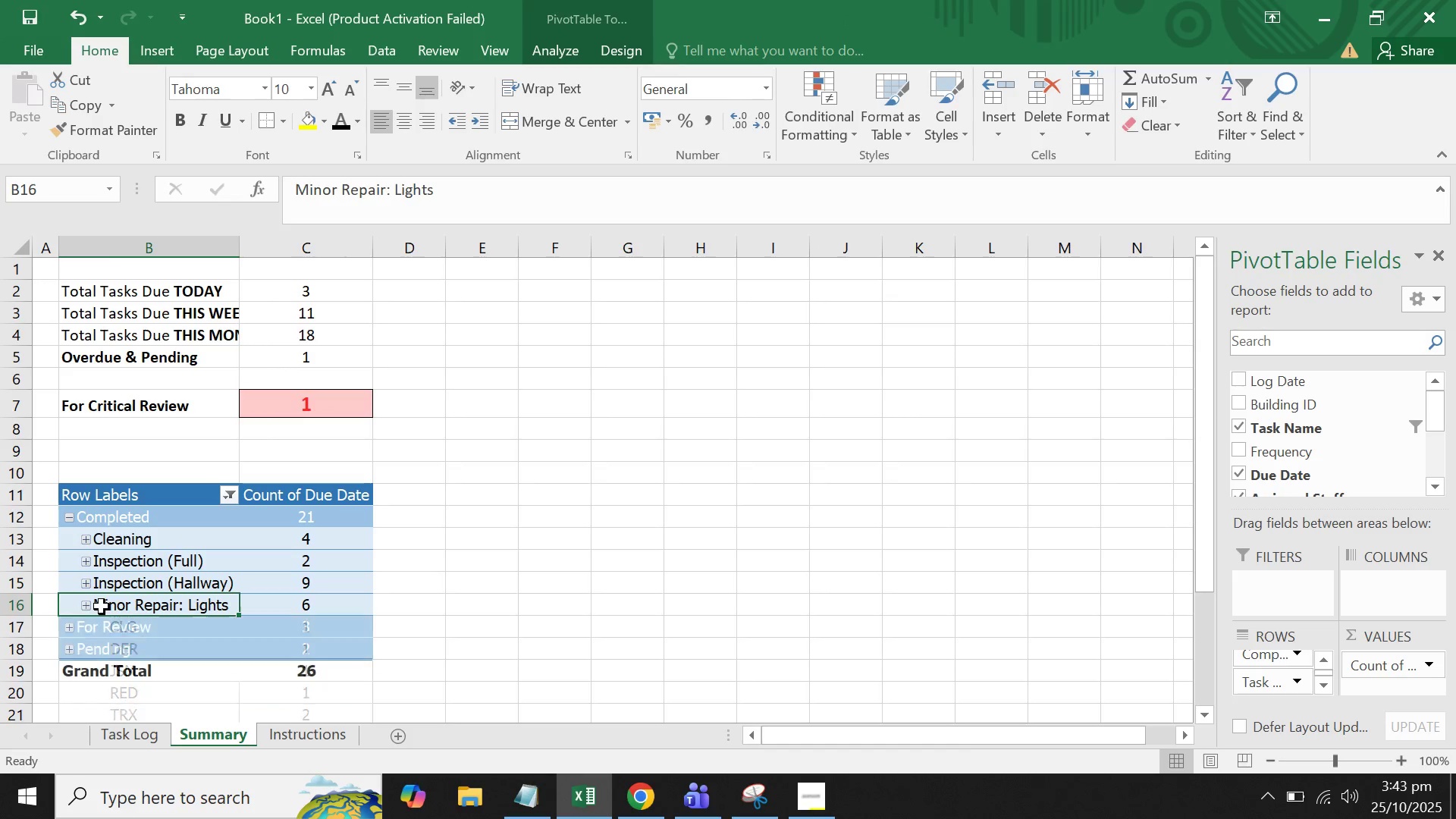 
scroll: coordinate [102, 607], scroll_direction: down, amount: 1.0
 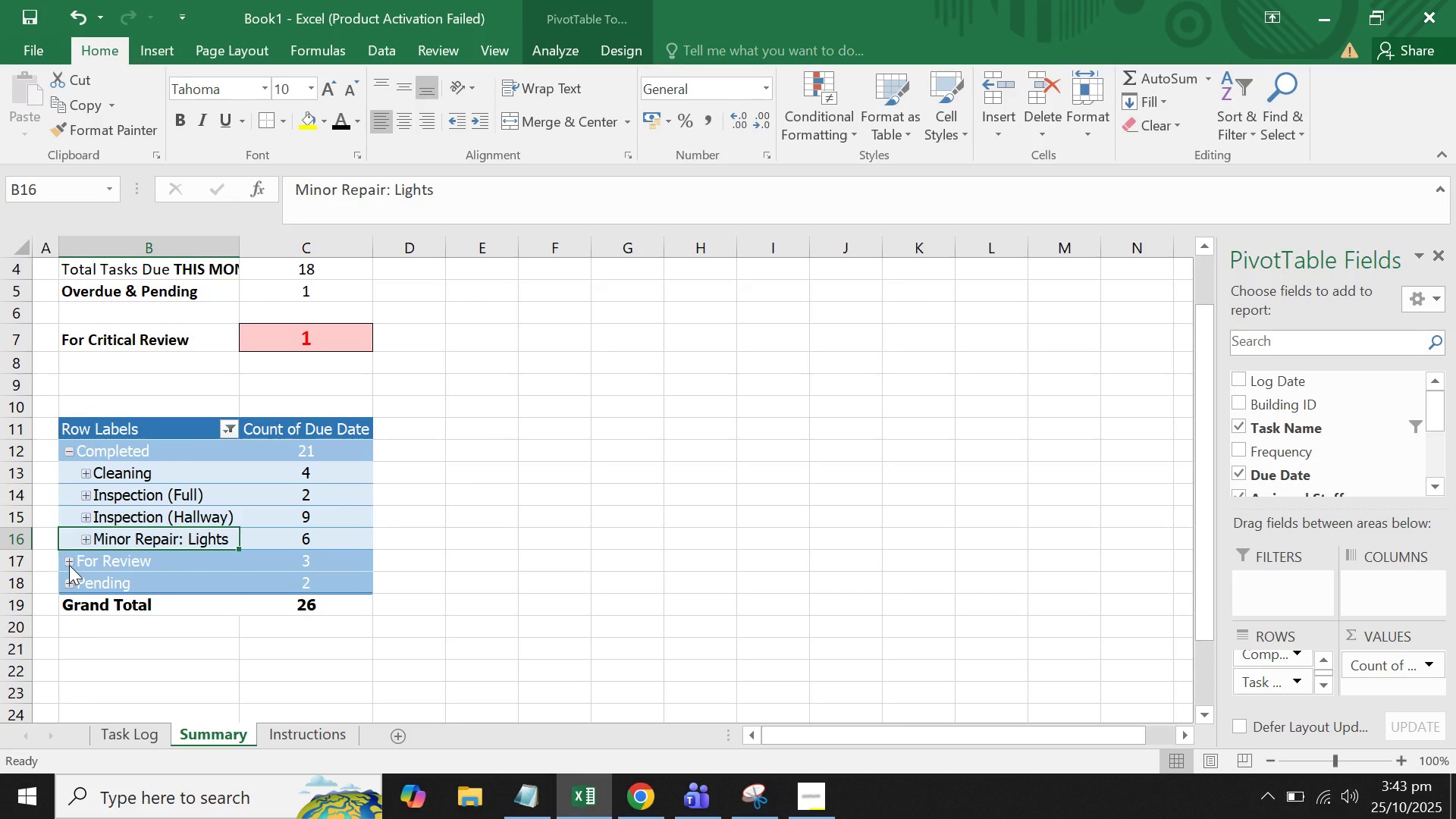 
left_click([69, 565])
 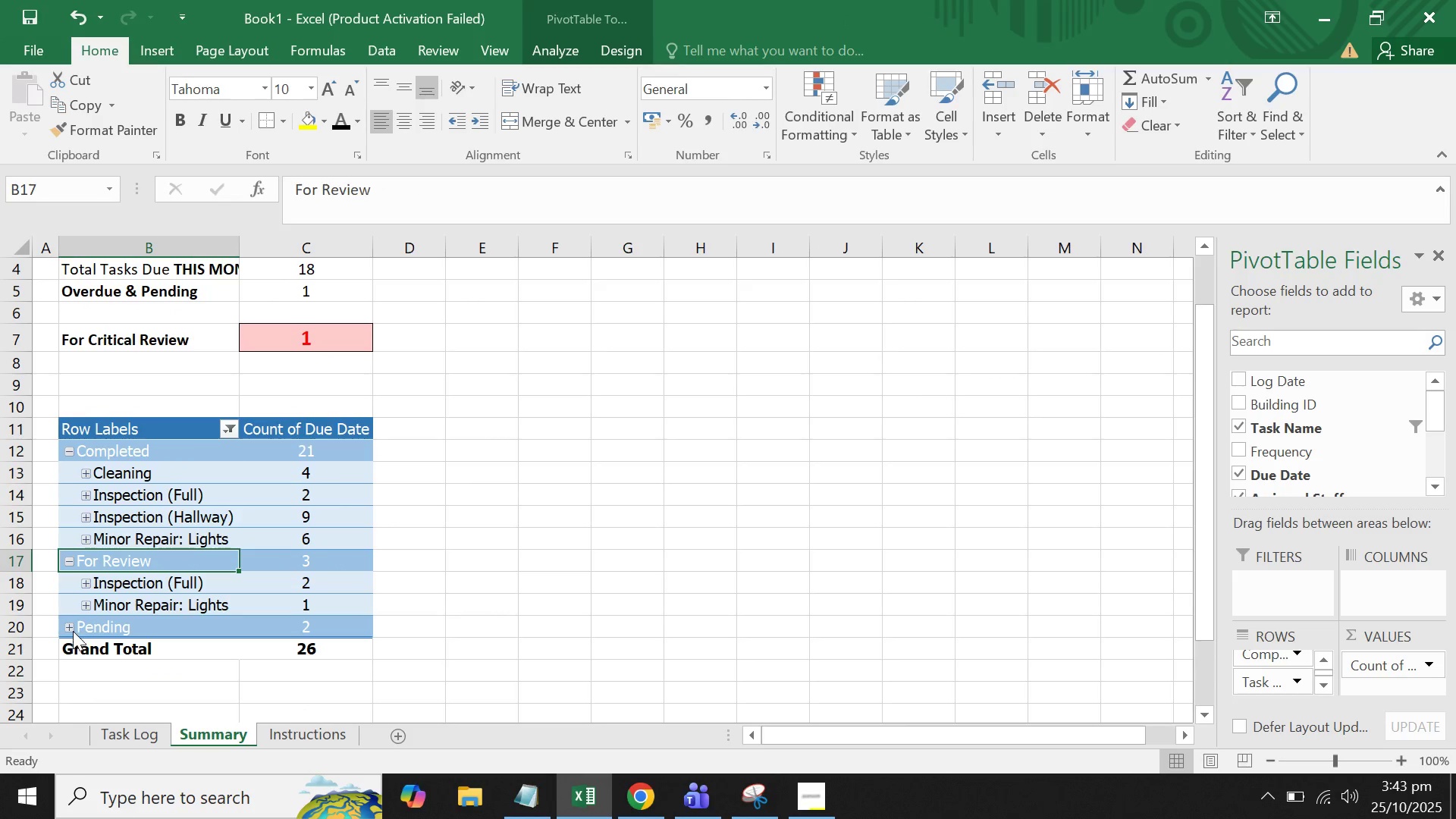 
left_click([73, 631])
 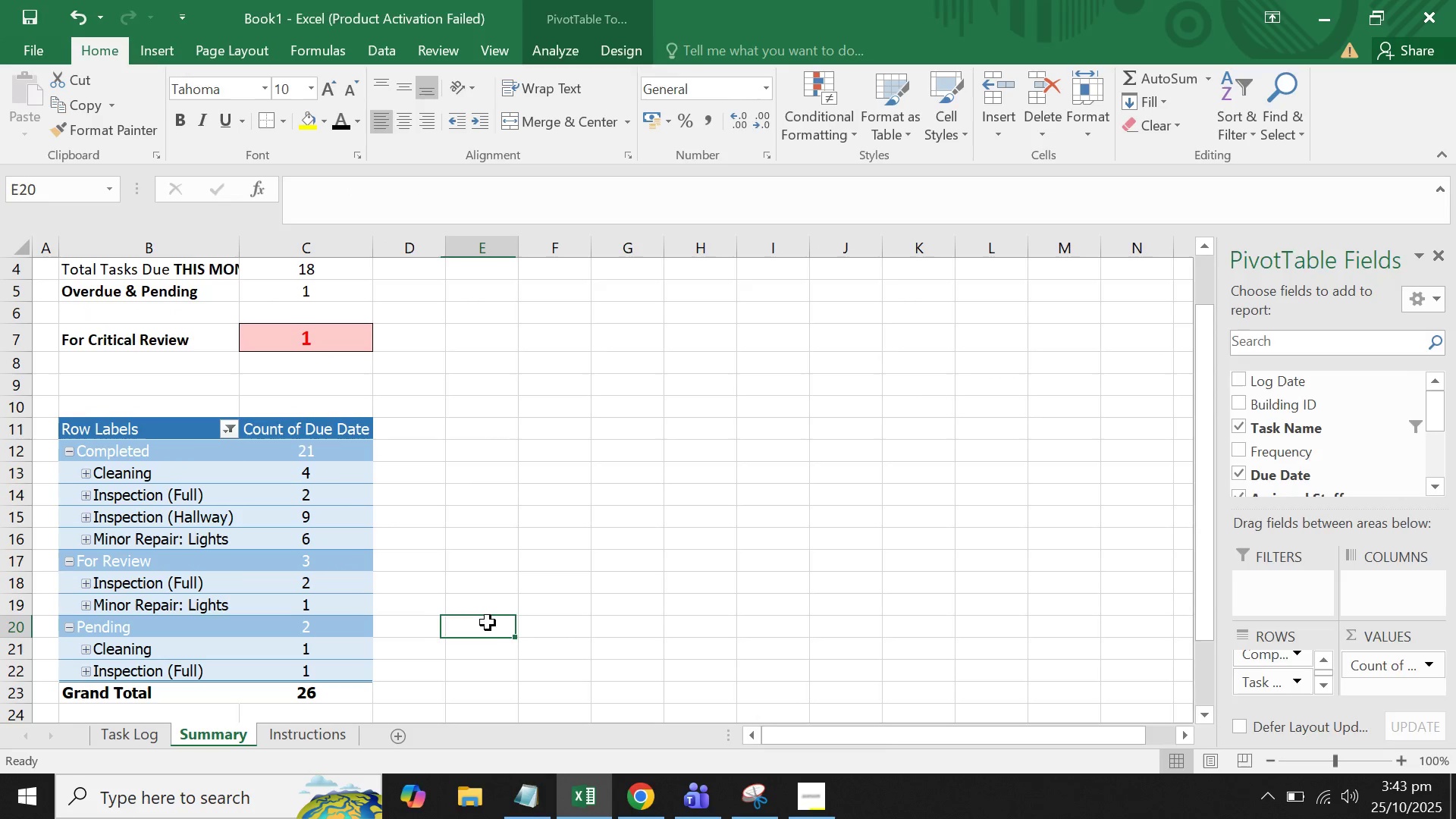 
scroll: coordinate [608, 654], scroll_direction: up, amount: 3.0
 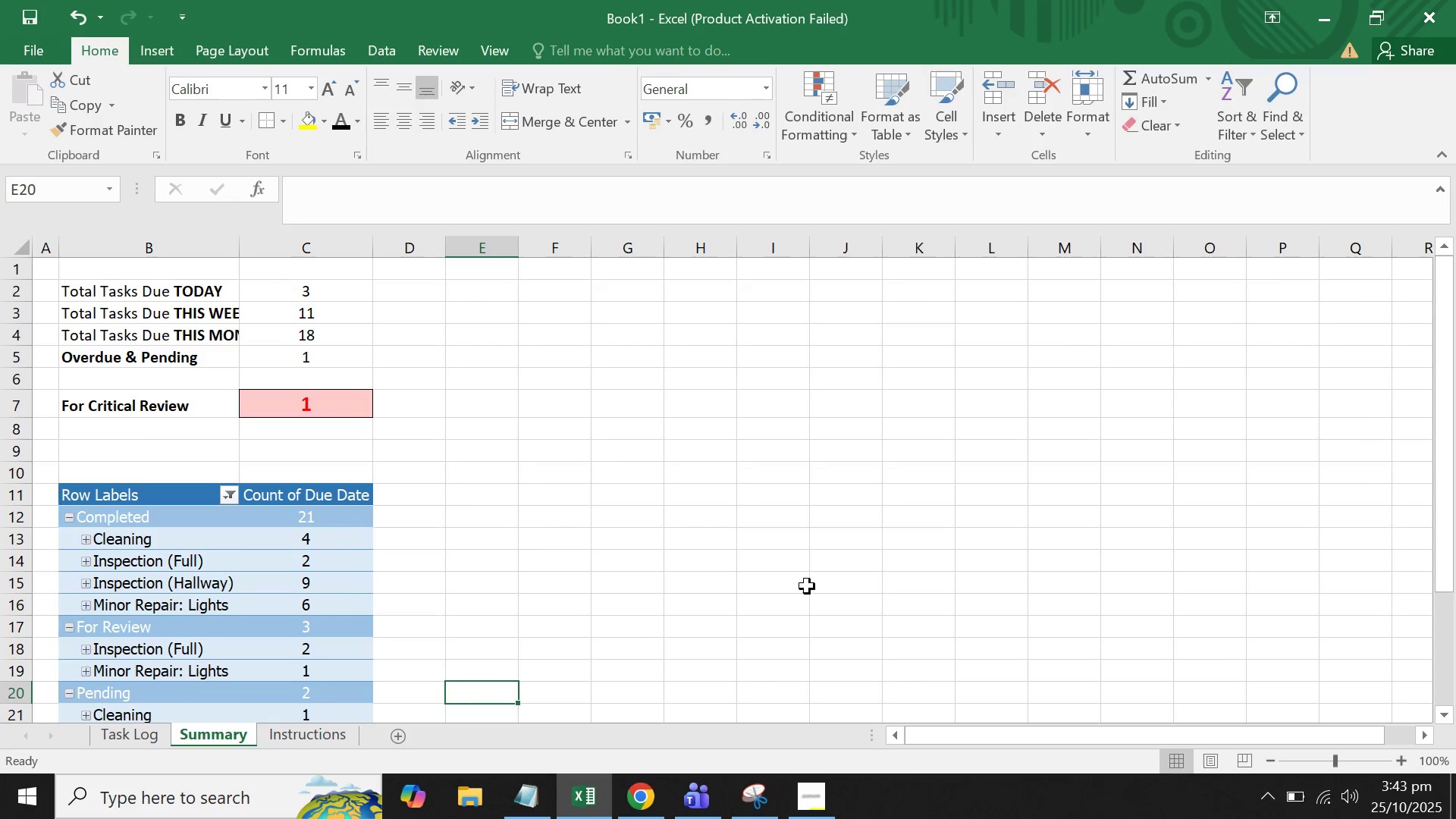 
left_click([807, 586])
 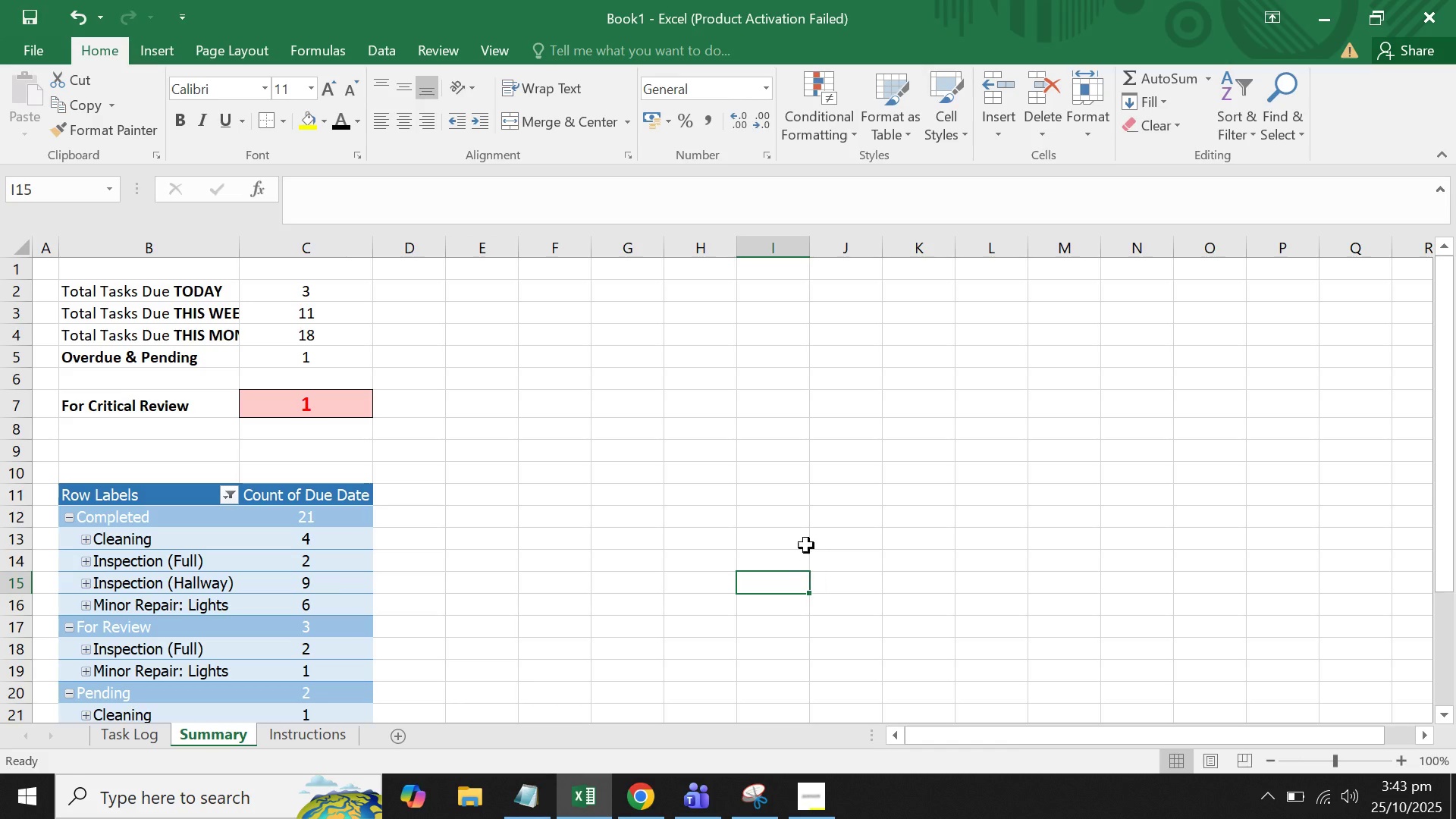 
scroll: coordinate [806, 545], scroll_direction: up, amount: 3.0
 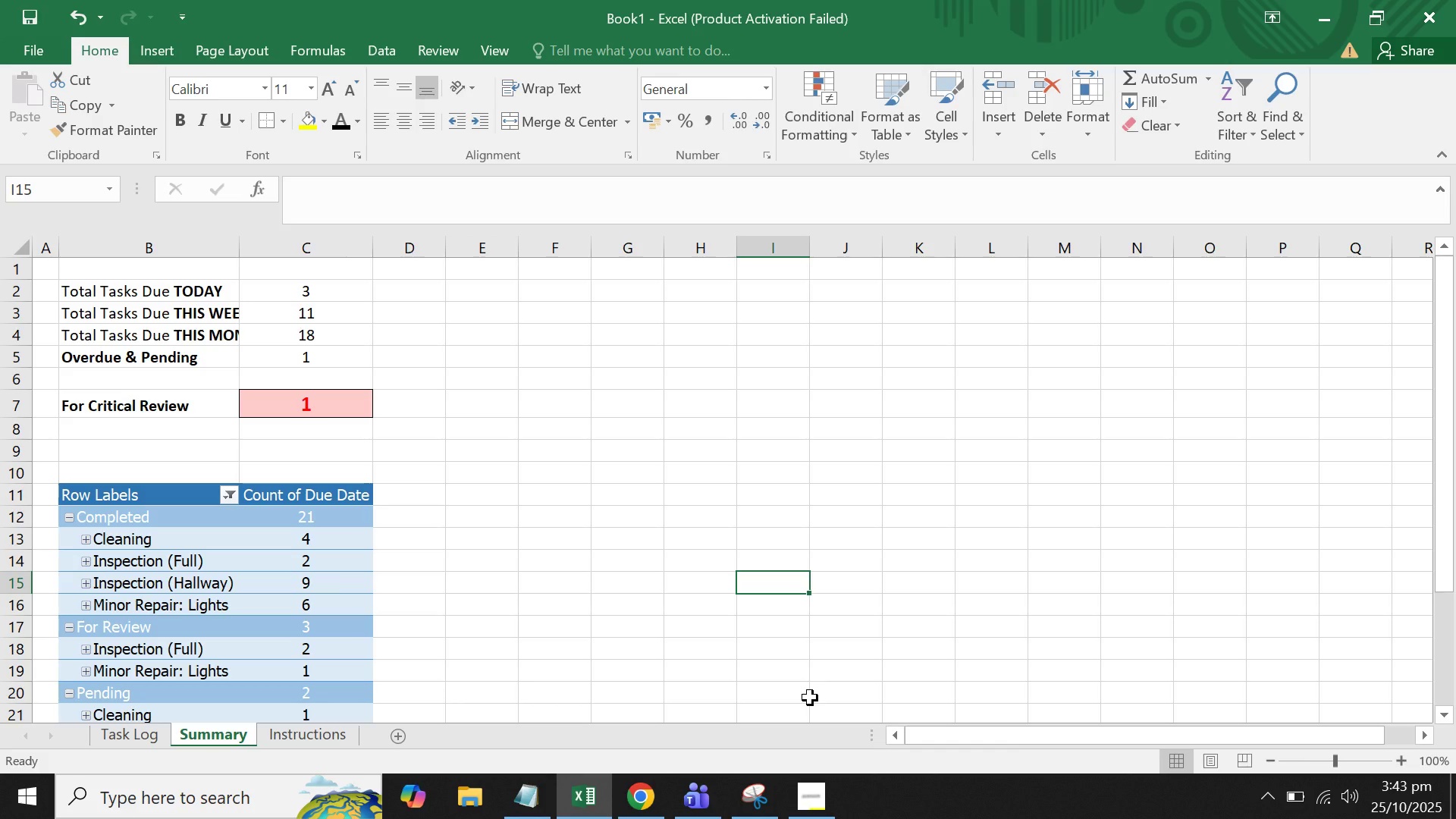 
wait(9.03)
 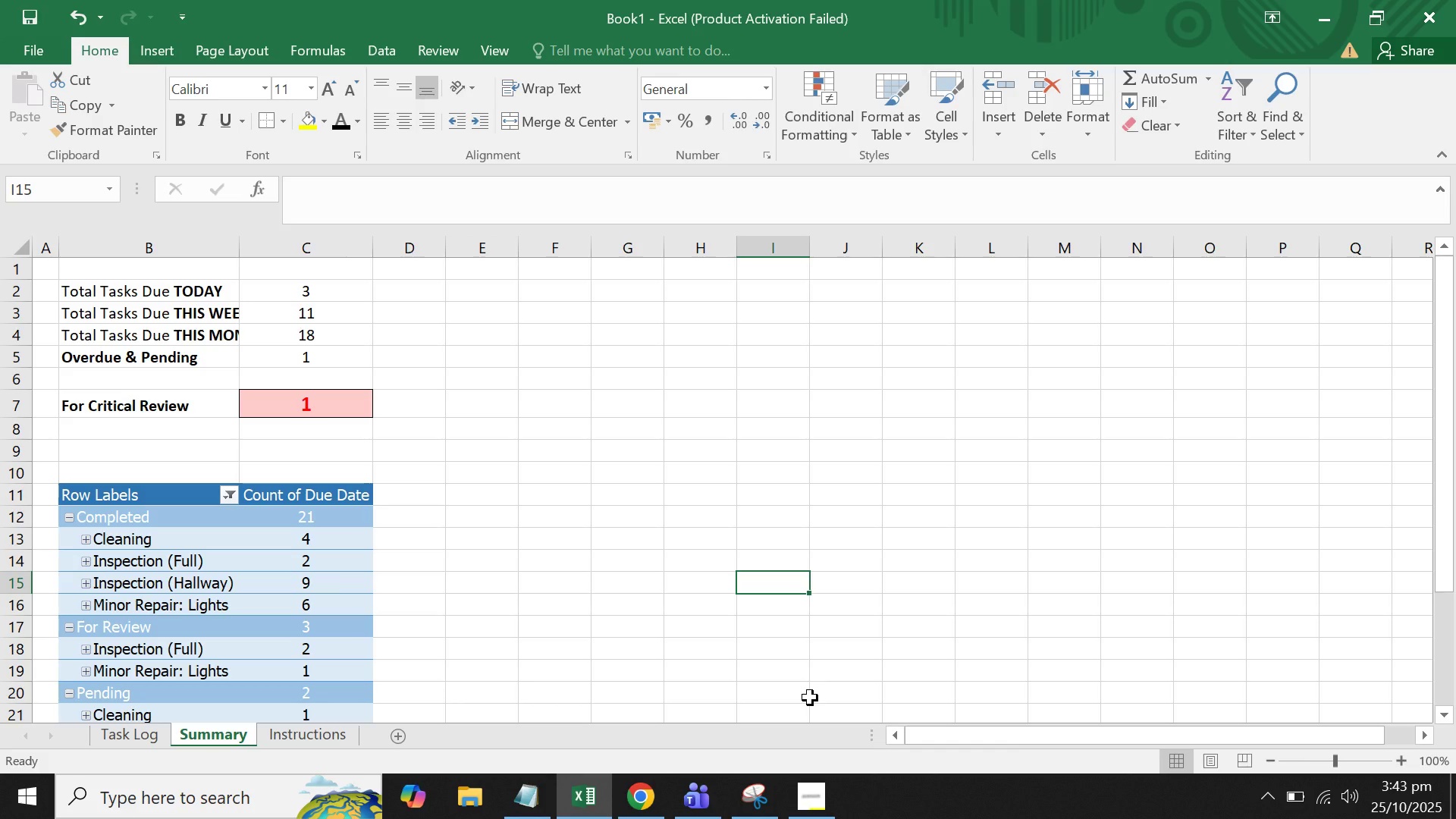 
left_click_drag(start_coordinate=[237, 252], to_coordinate=[268, 250])
 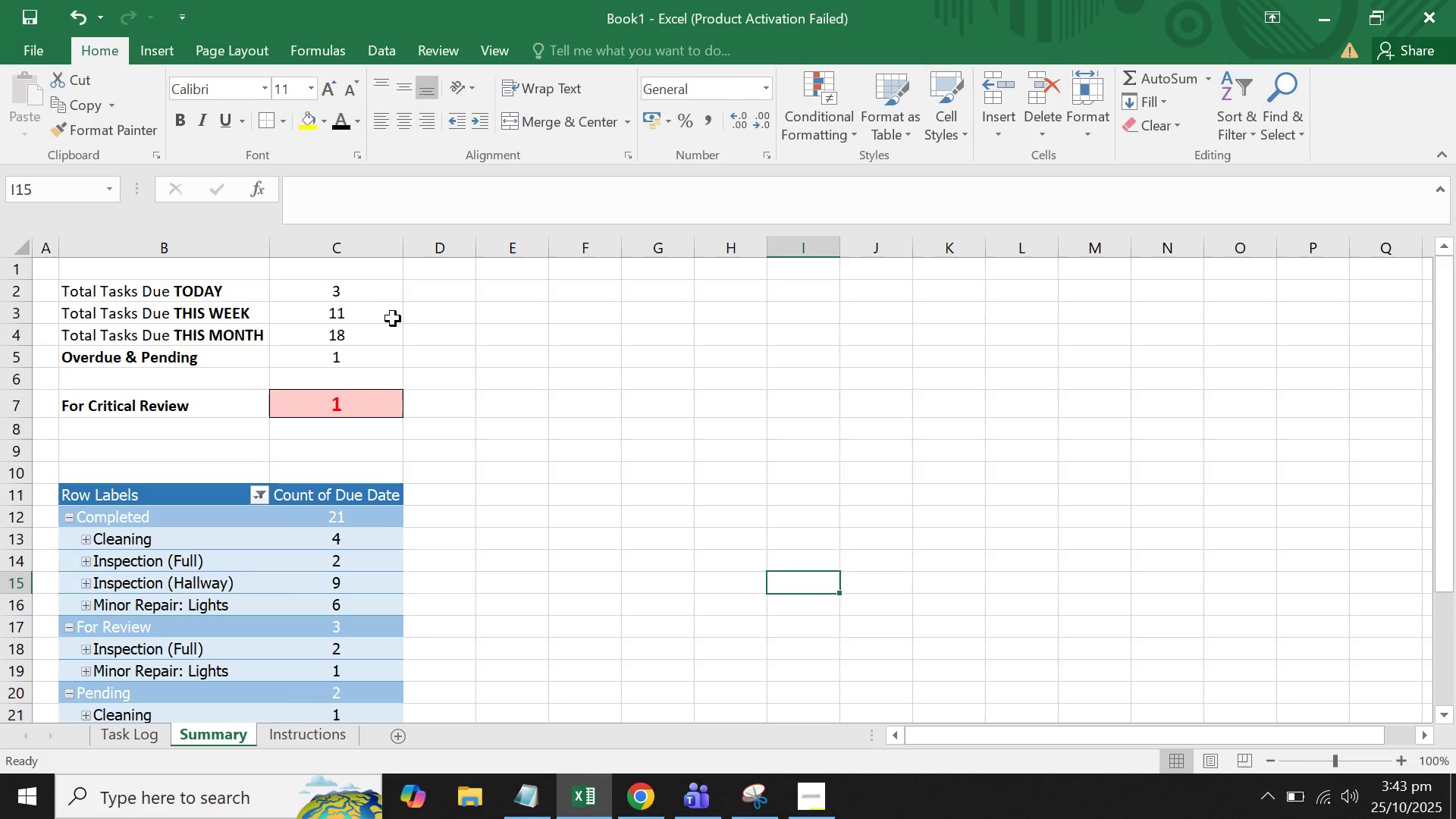 
left_click([403, 316])
 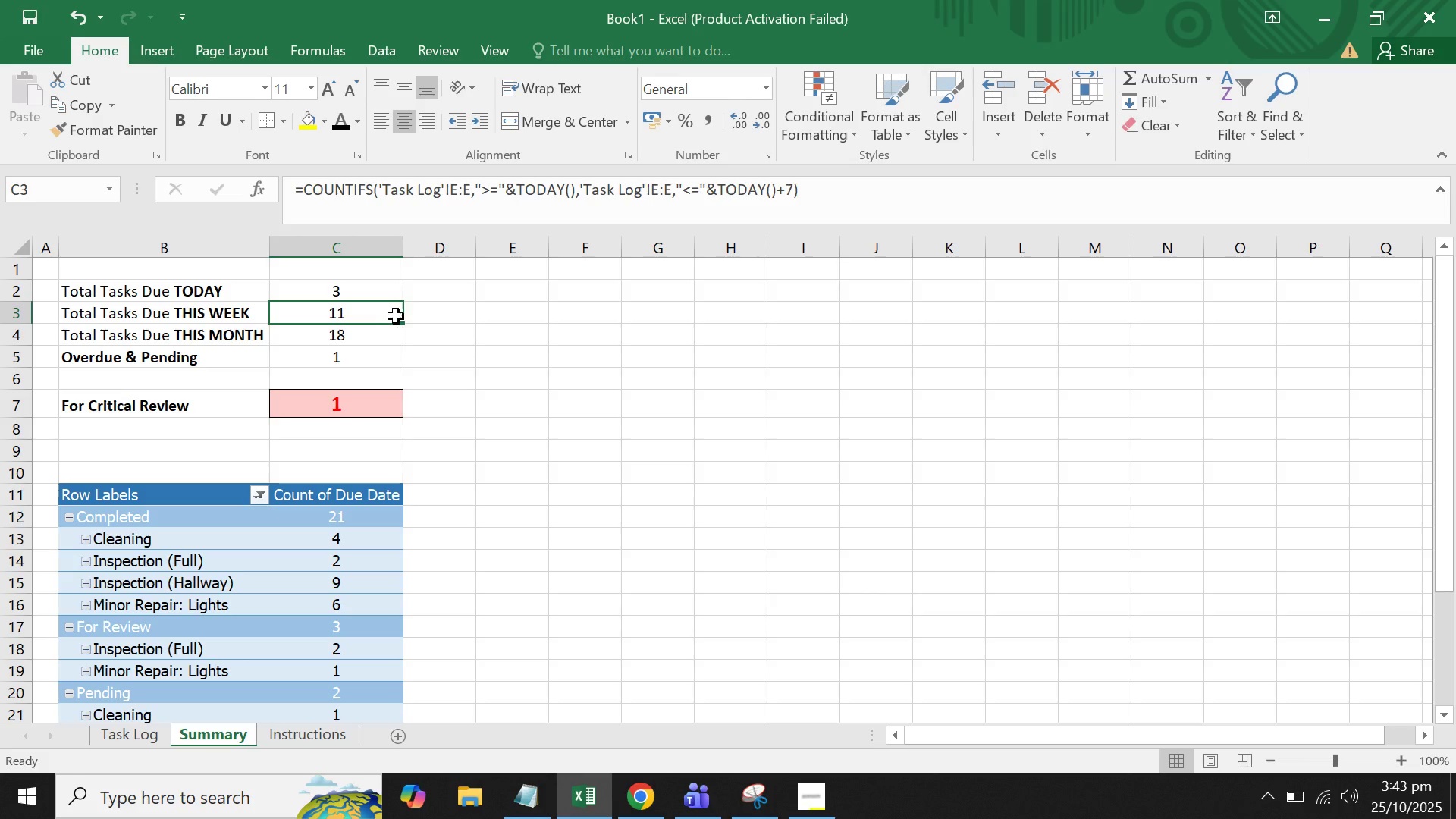 
scroll: coordinate [396, 316], scroll_direction: up, amount: 3.0
 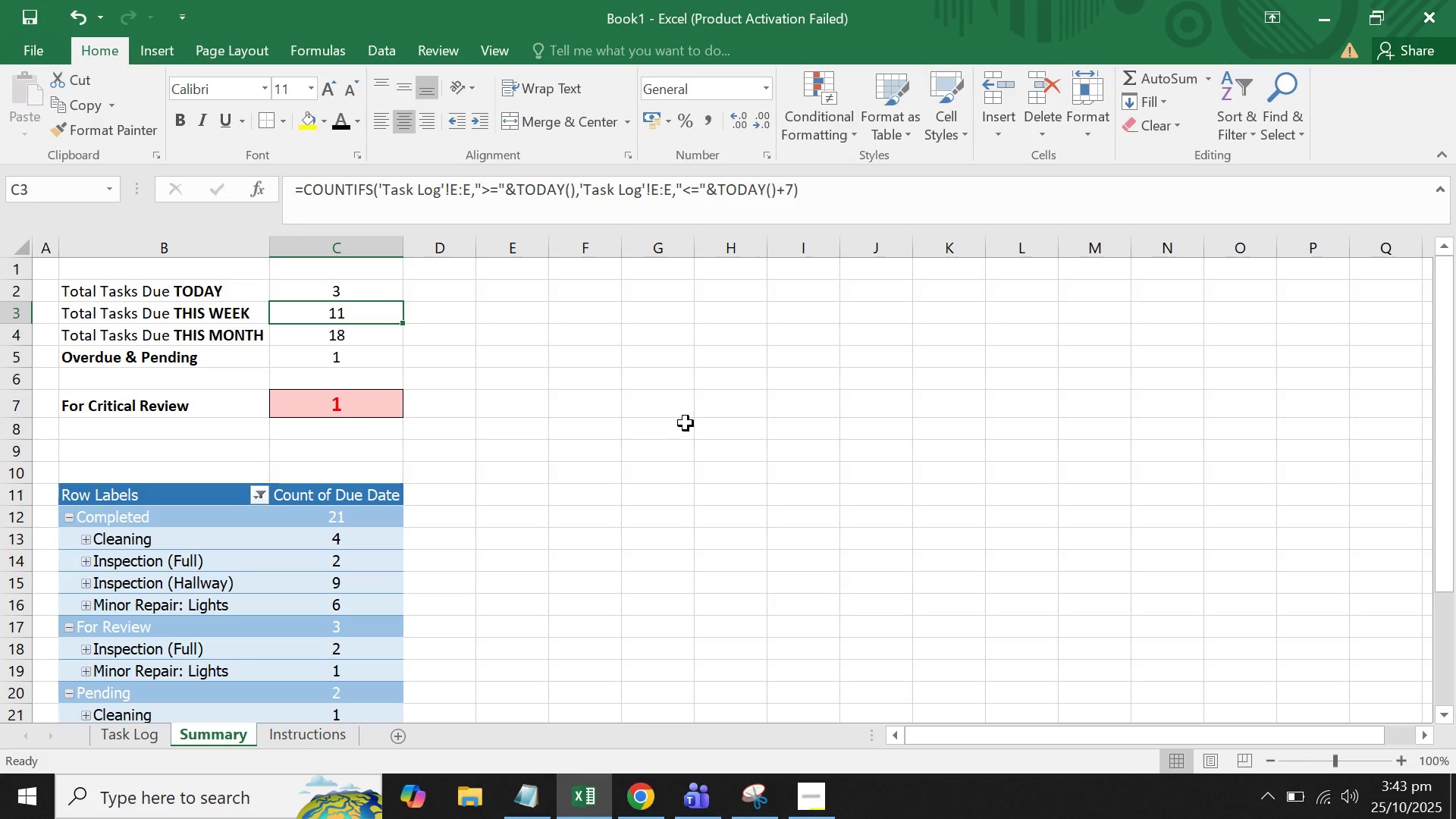 
left_click_drag(start_coordinate=[686, 423], to_coordinate=[690, 423])
 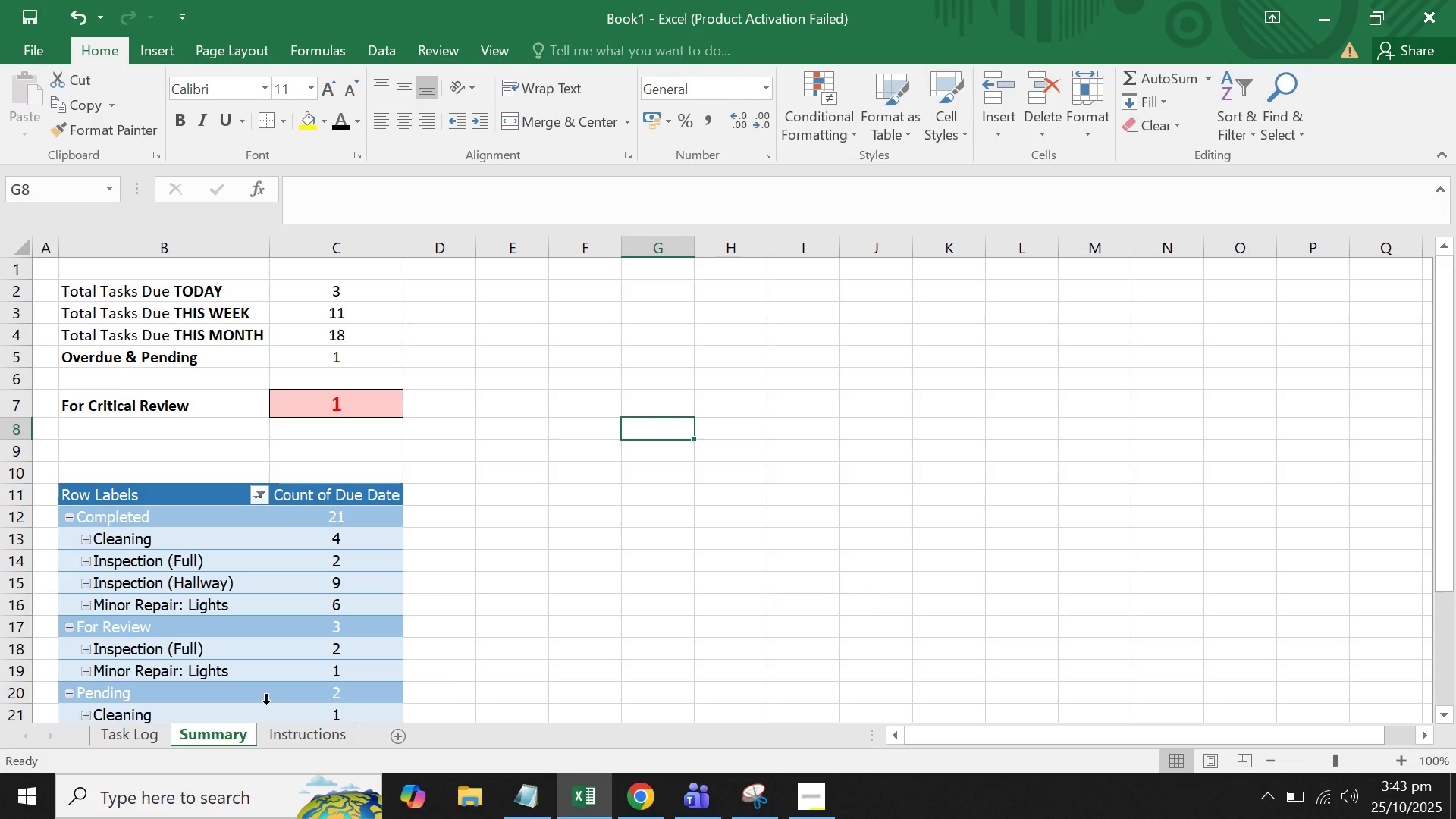 
left_click([287, 737])
 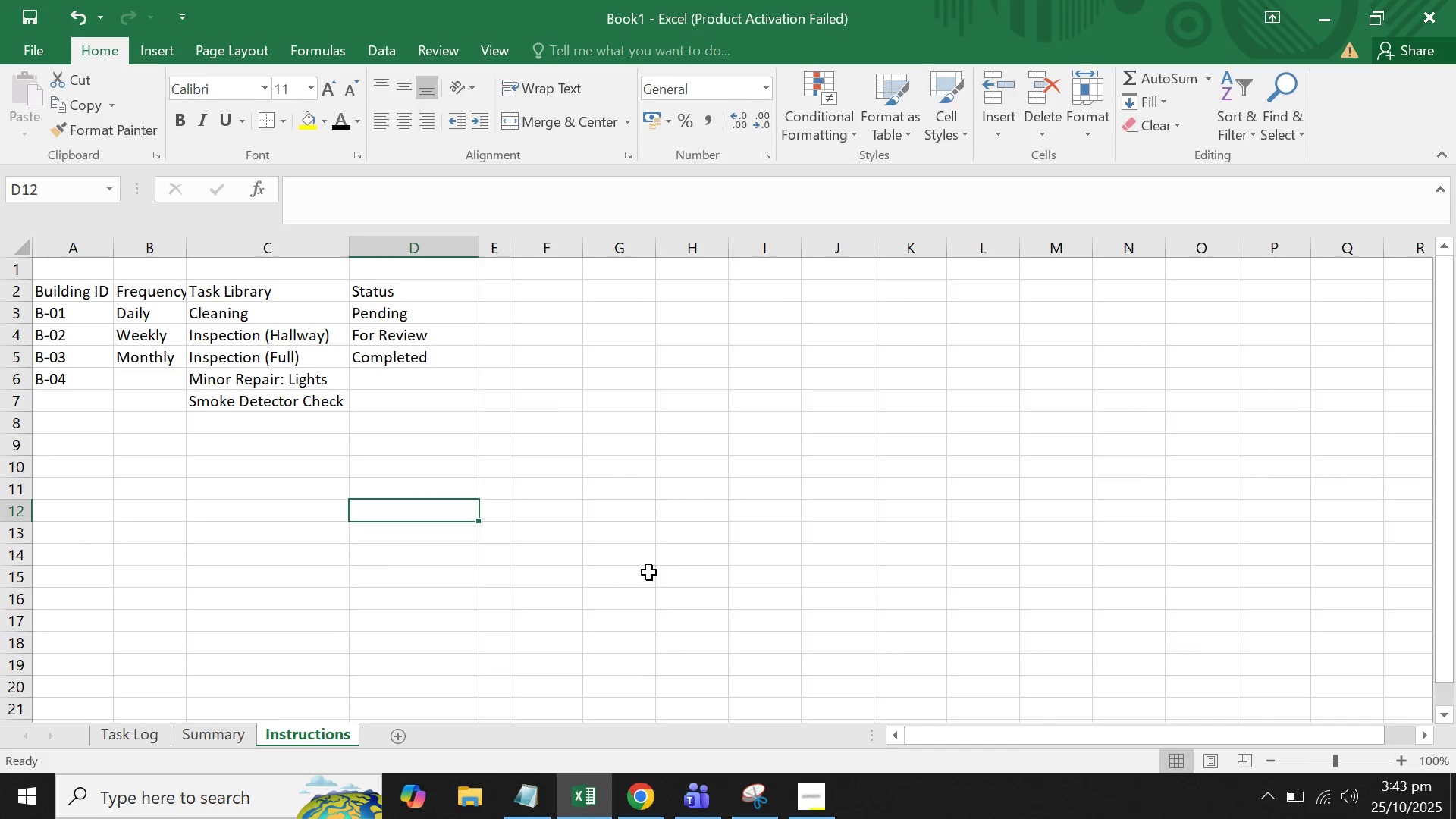 
left_click([649, 573])
 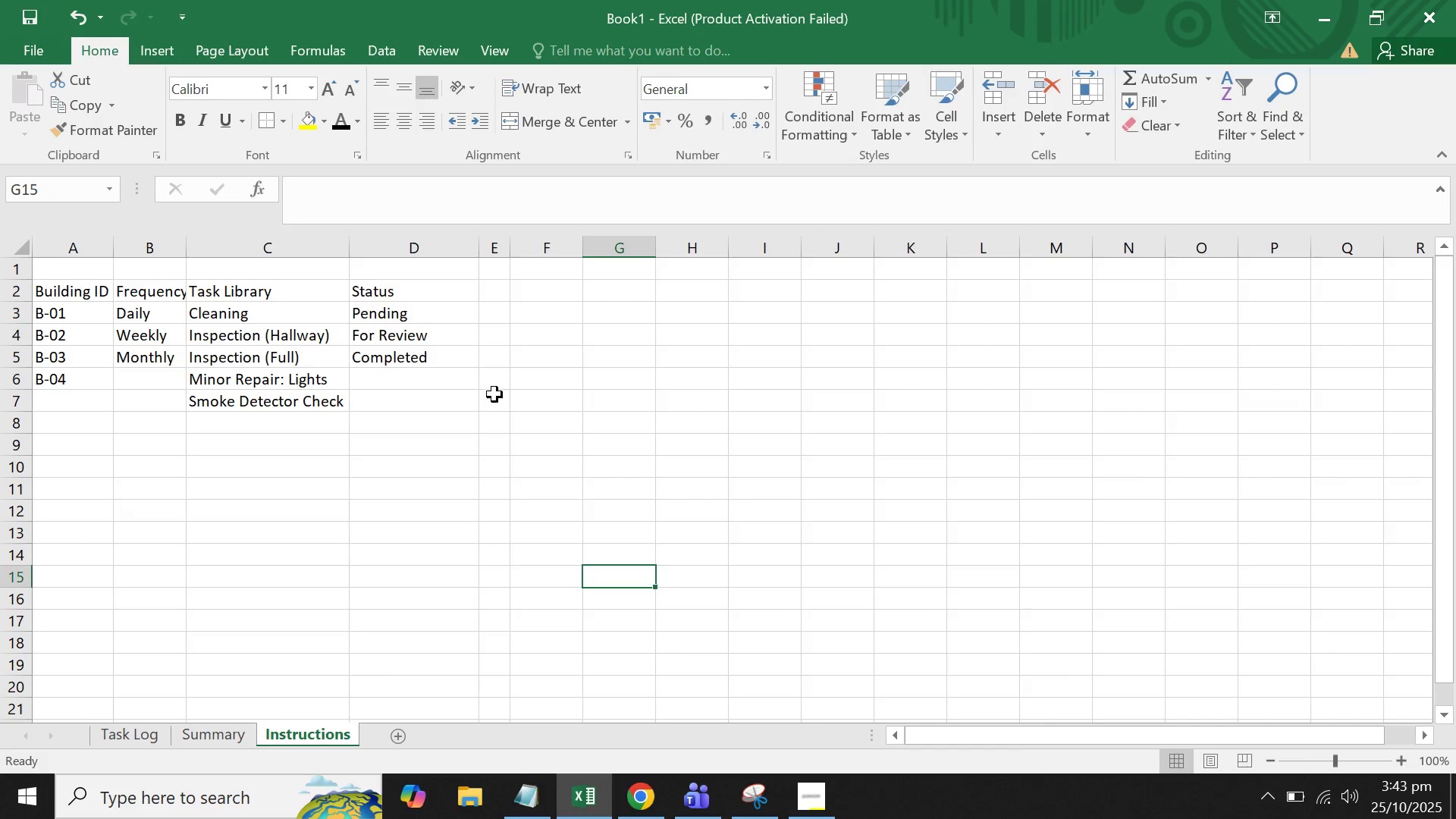 
left_click([494, 394])
 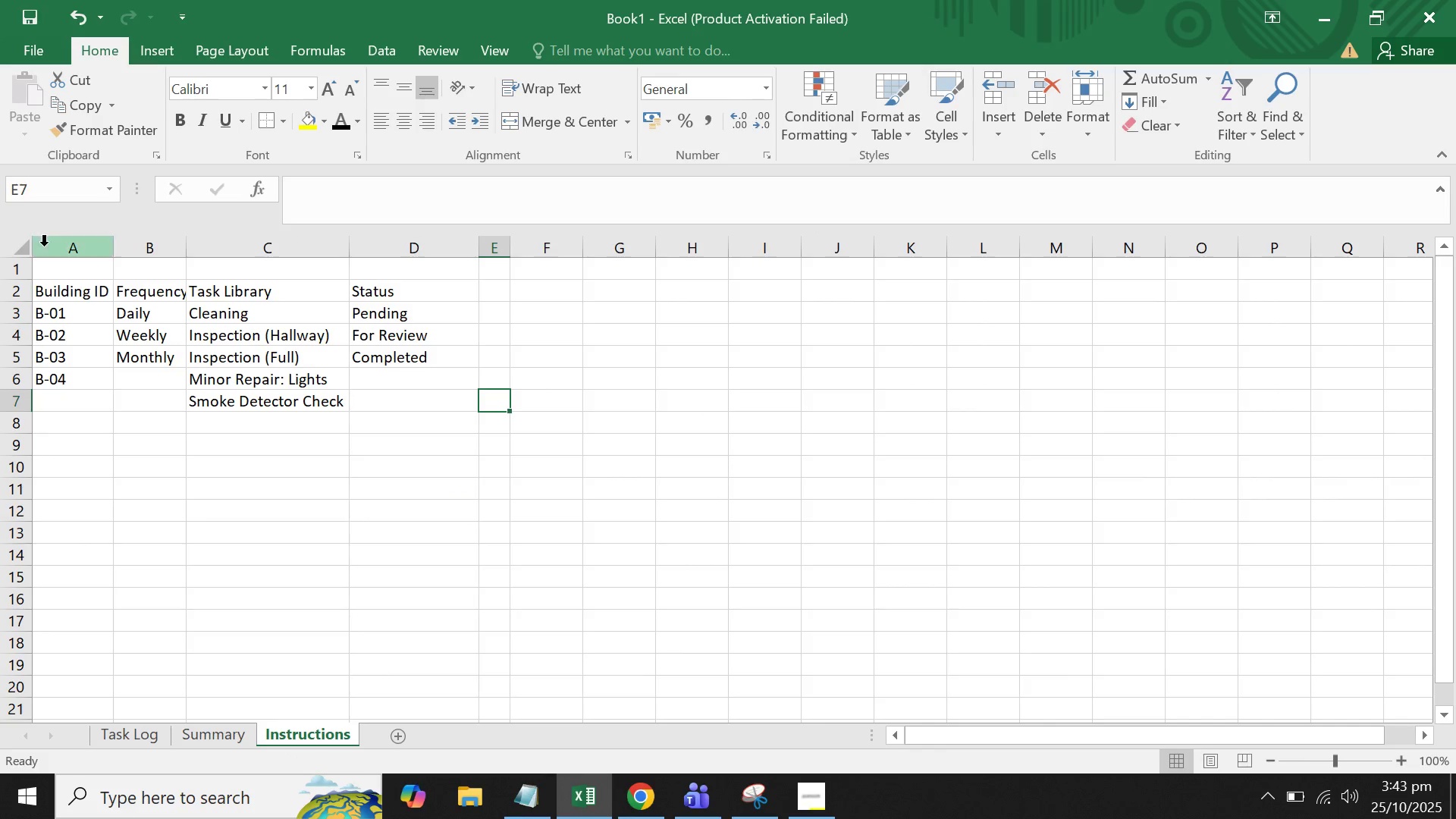 
left_click_drag(start_coordinate=[45, 246], to_coordinate=[441, 325])
 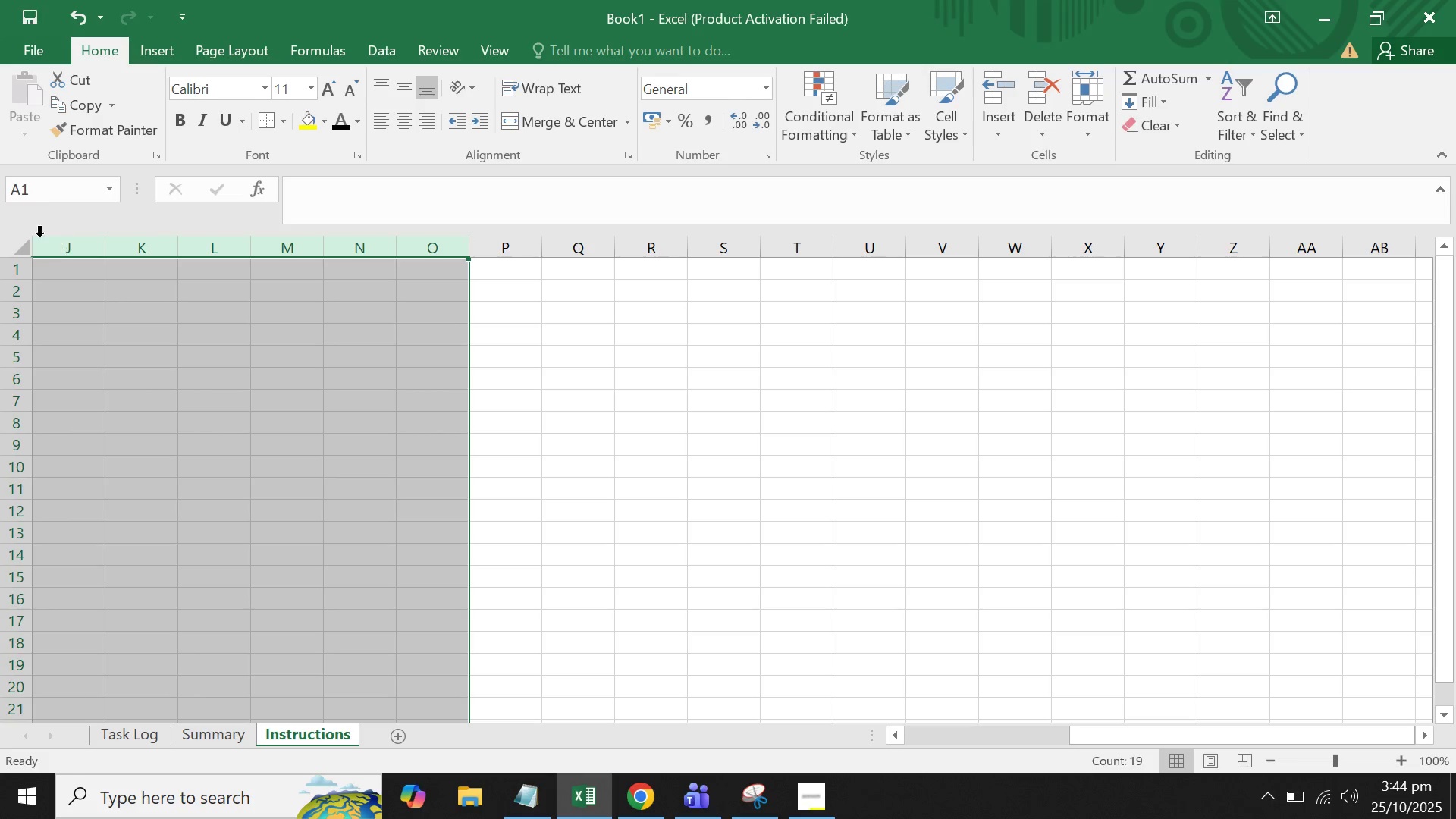 
left_click([17, 250])
 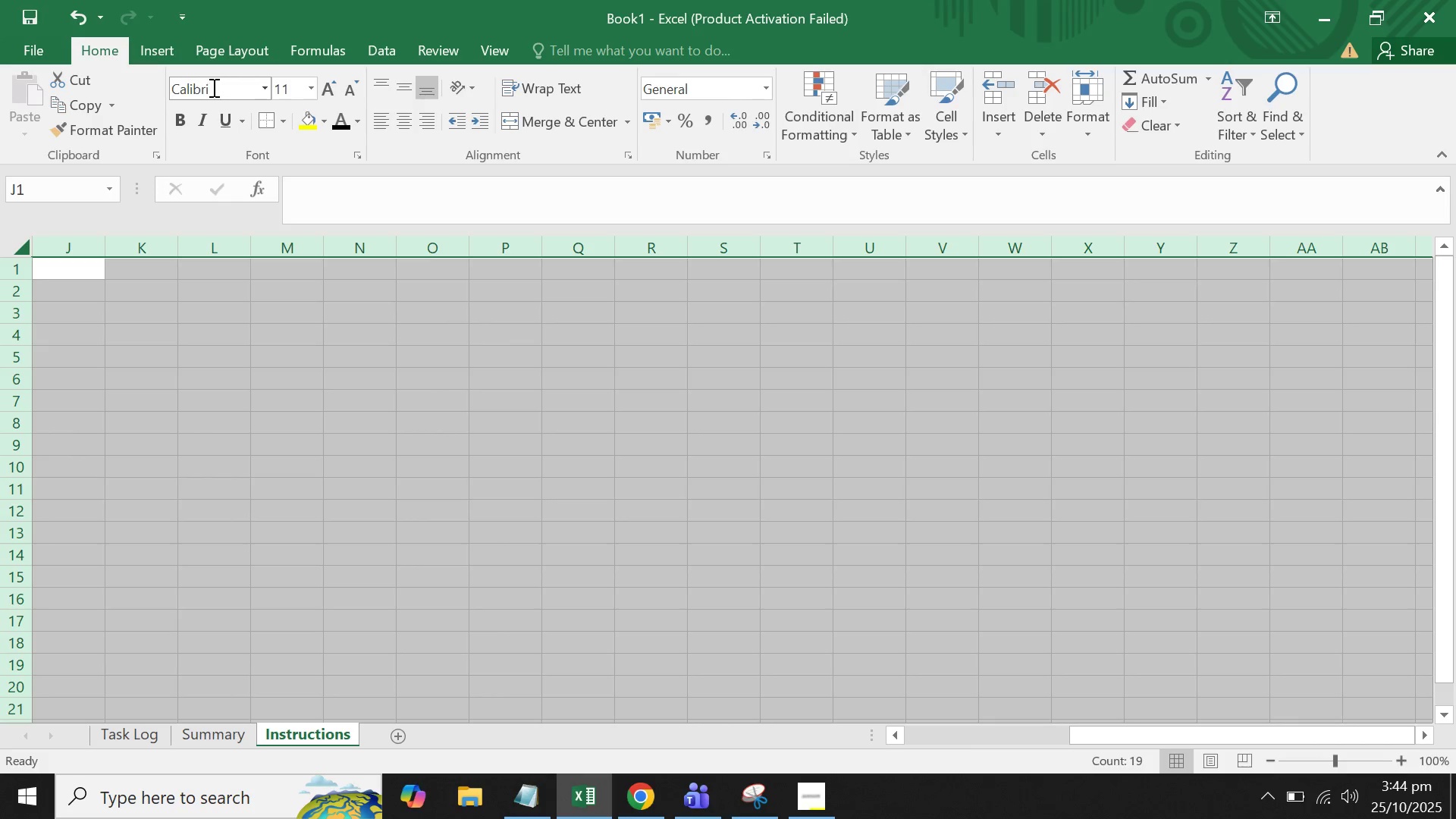 
left_click([212, 87])
 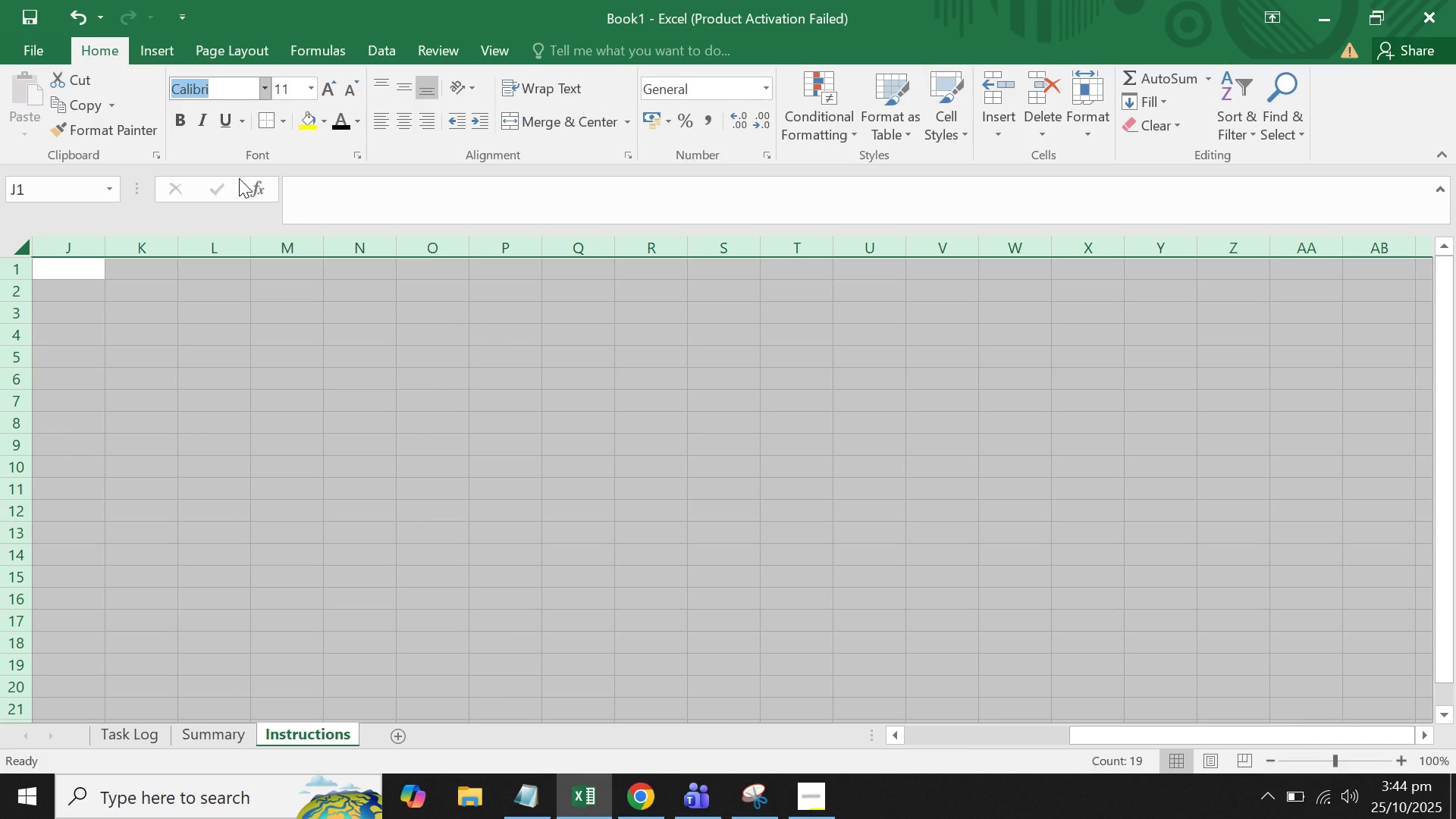 
type(tah)
 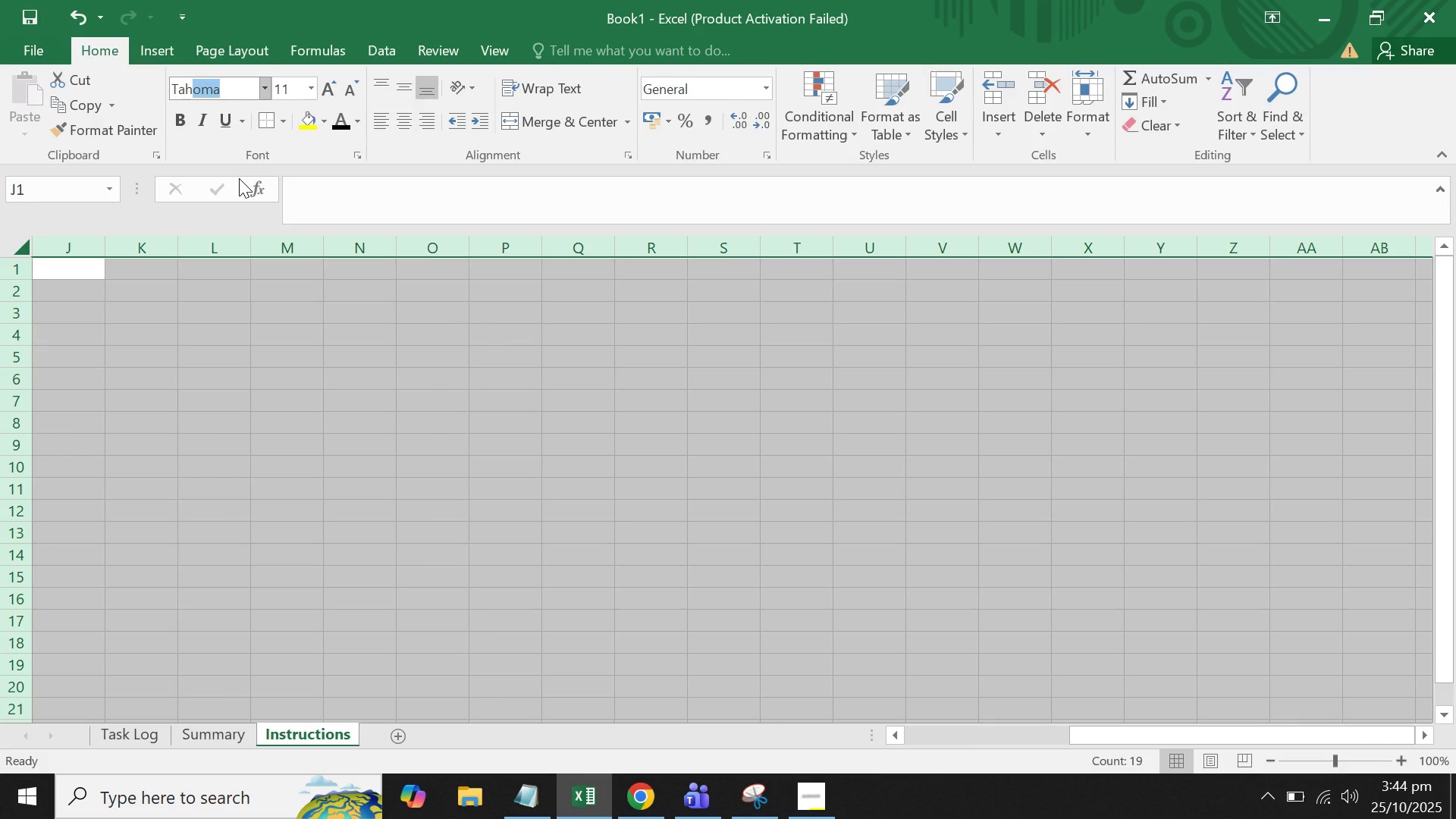 
key(Enter)
 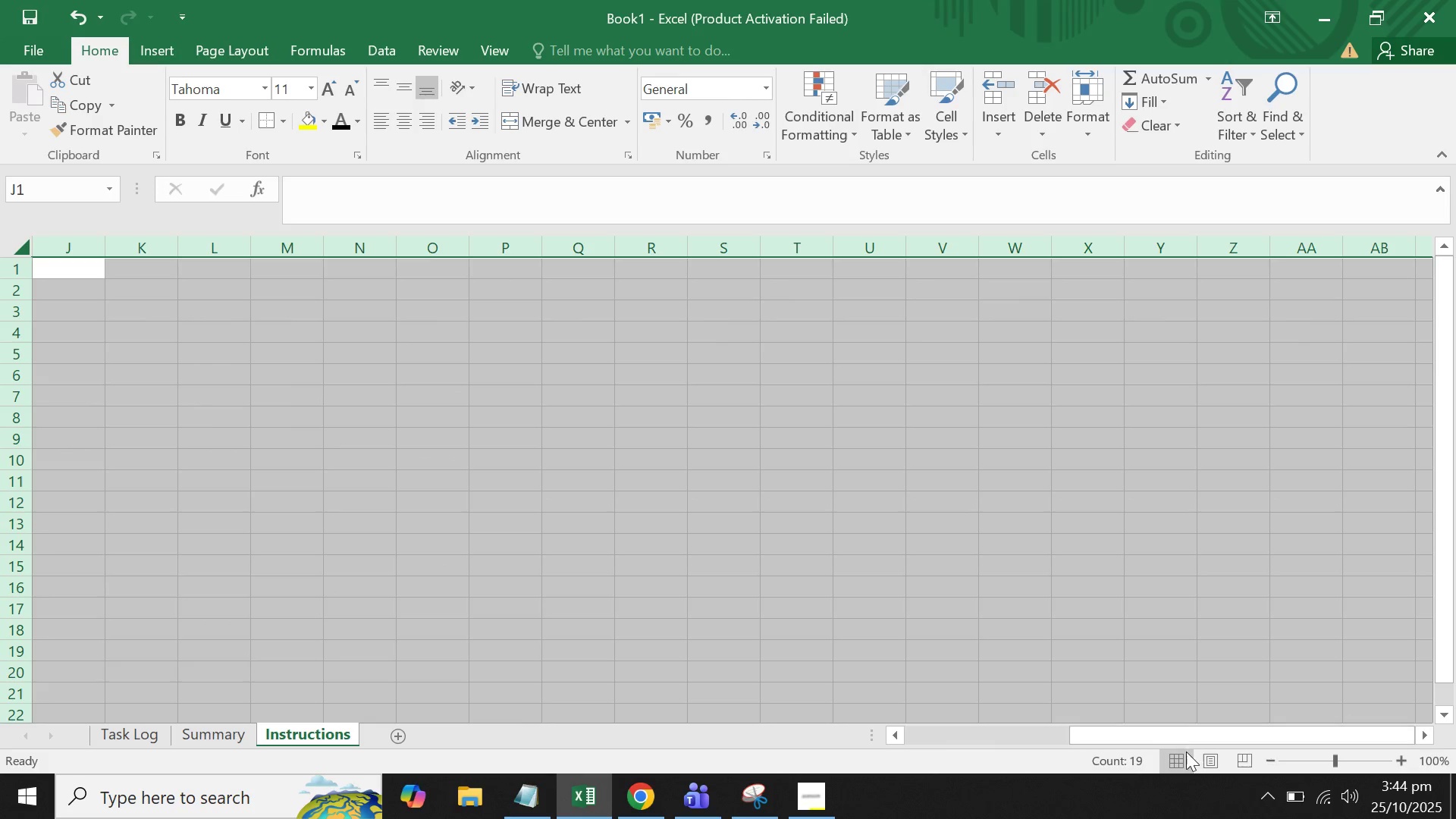 
left_click_drag(start_coordinate=[1210, 728], to_coordinate=[579, 732])
 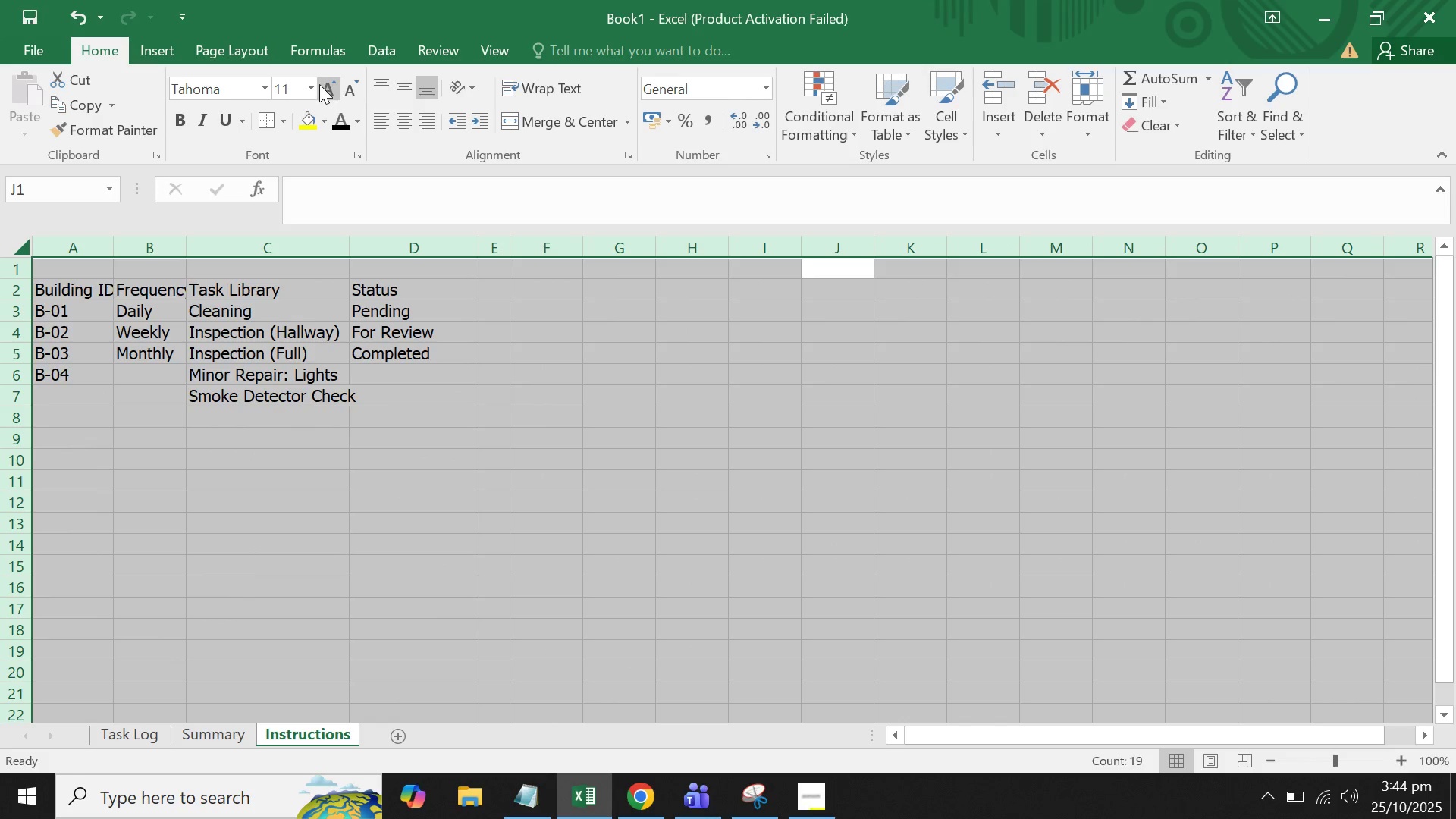 
left_click([303, 85])
 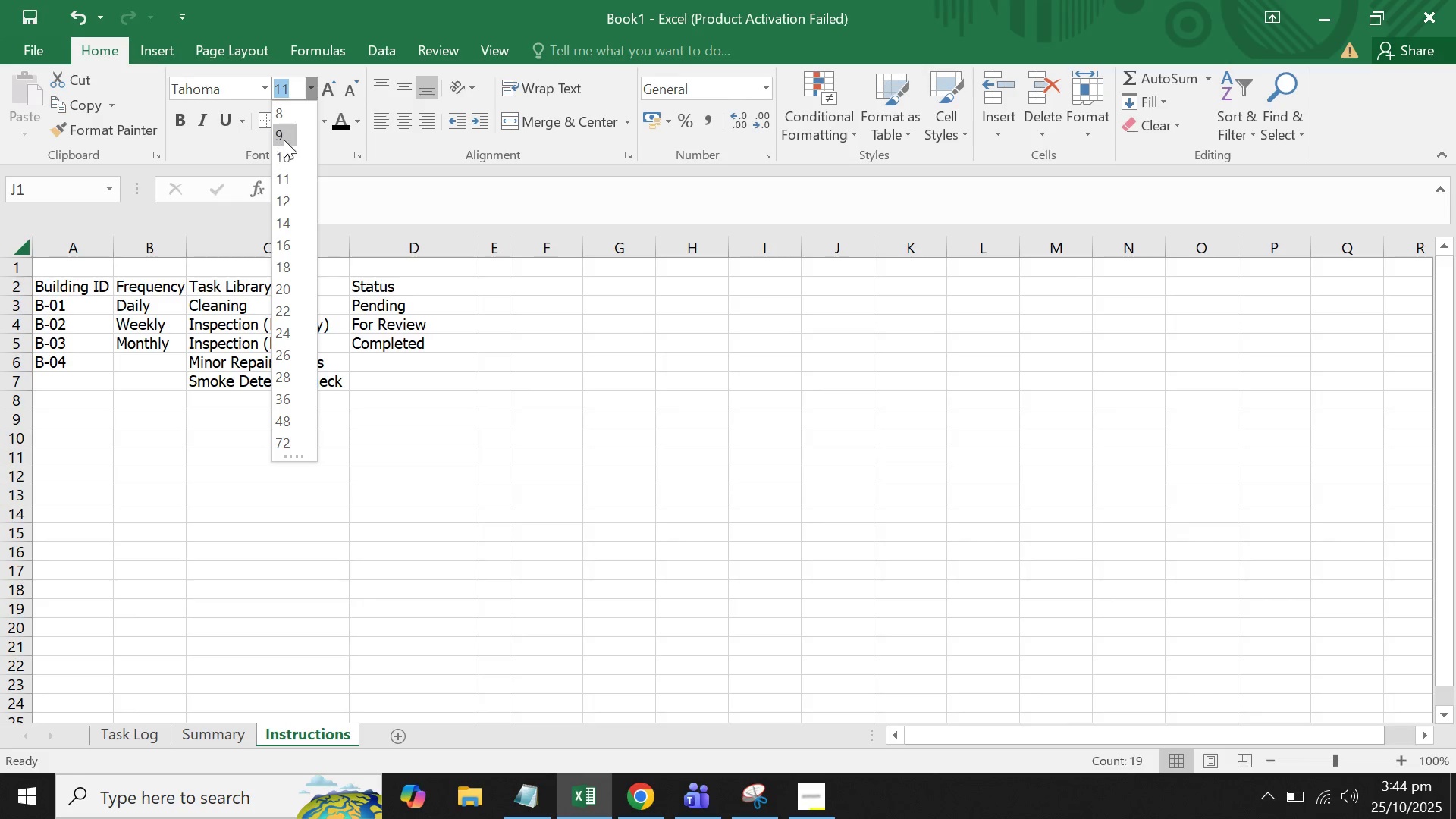 
left_click([284, 140])
 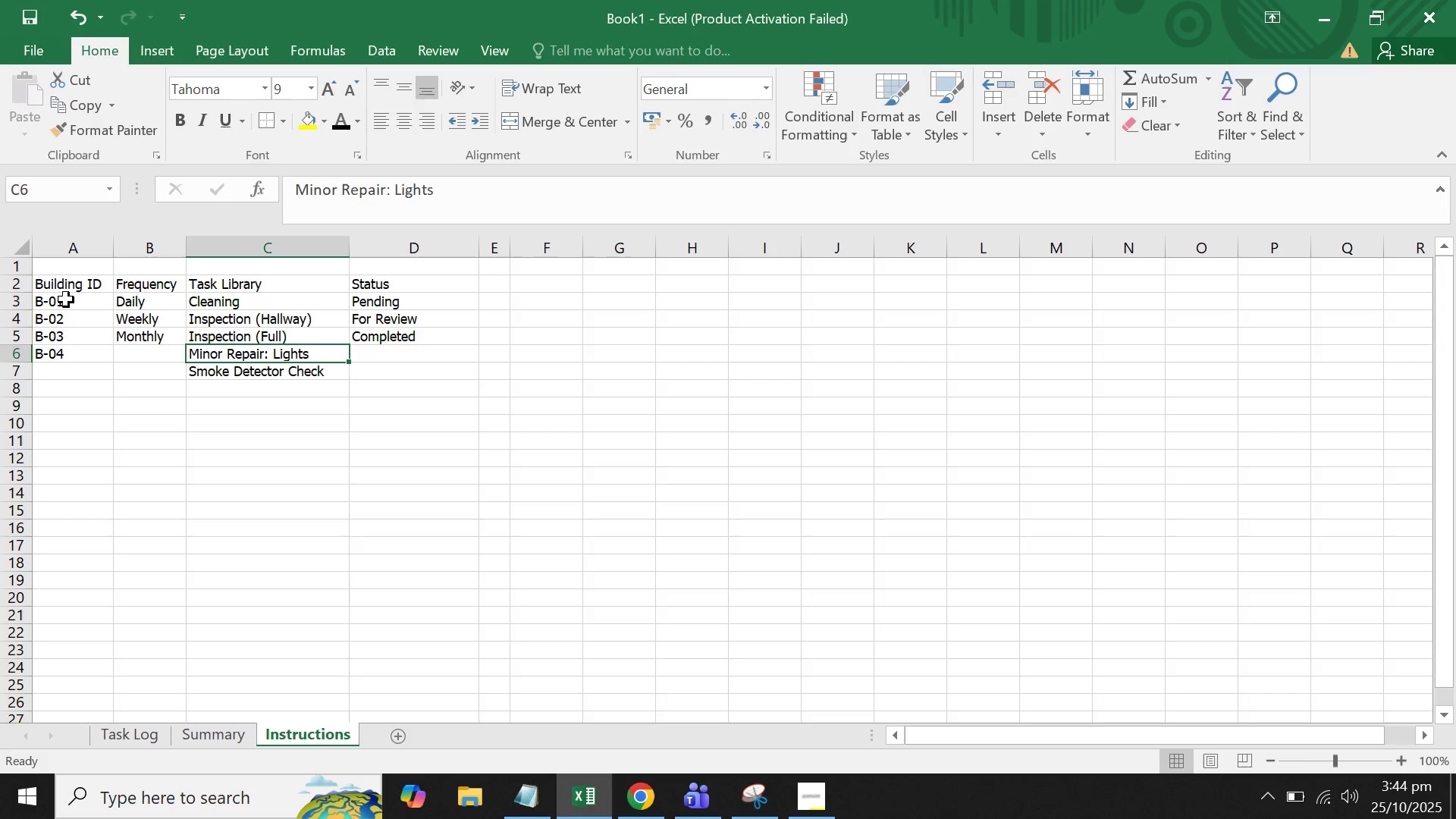 
left_click_drag(start_coordinate=[64, 287], to_coordinate=[394, 278])
 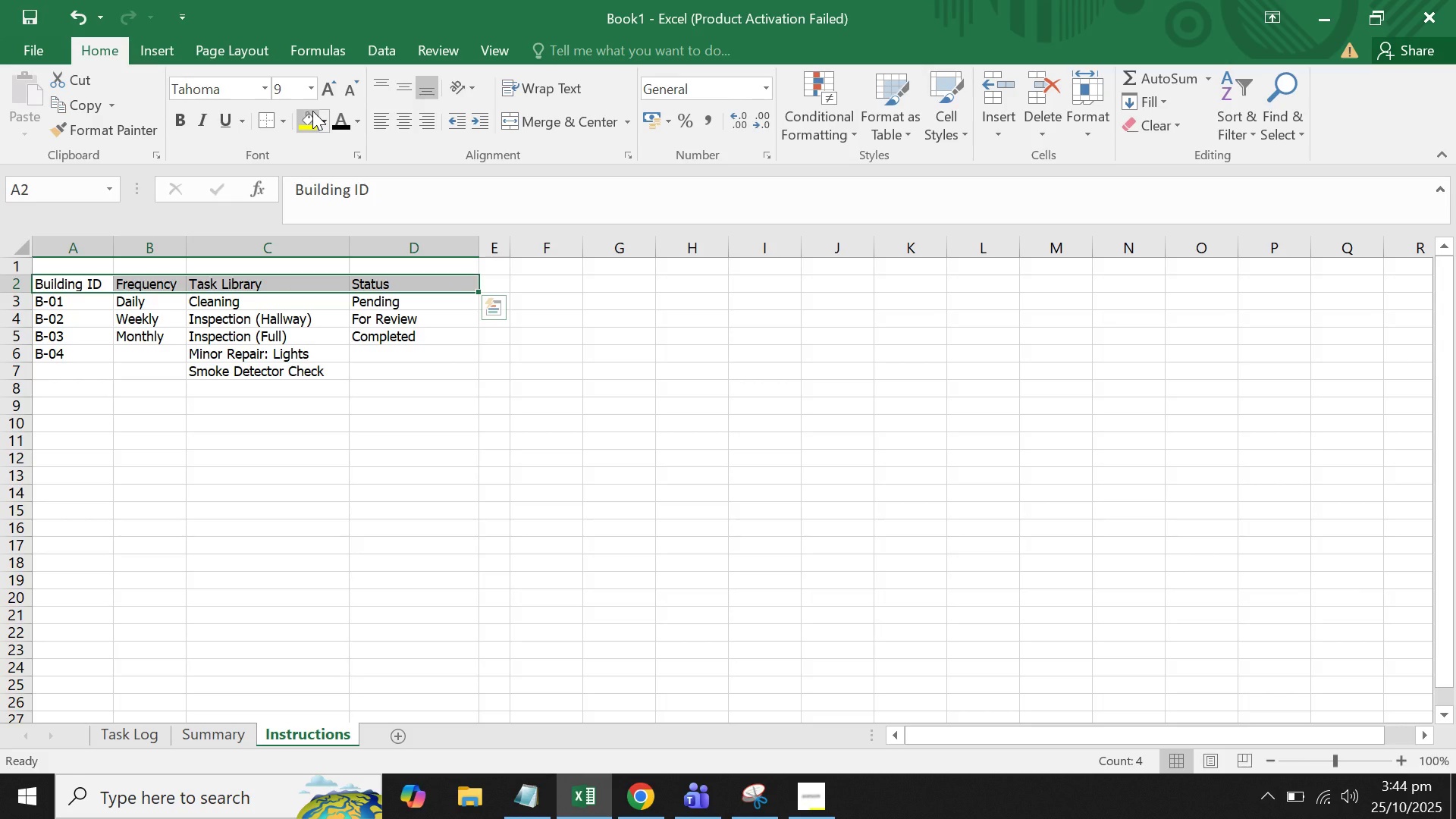 
left_click([312, 111])
 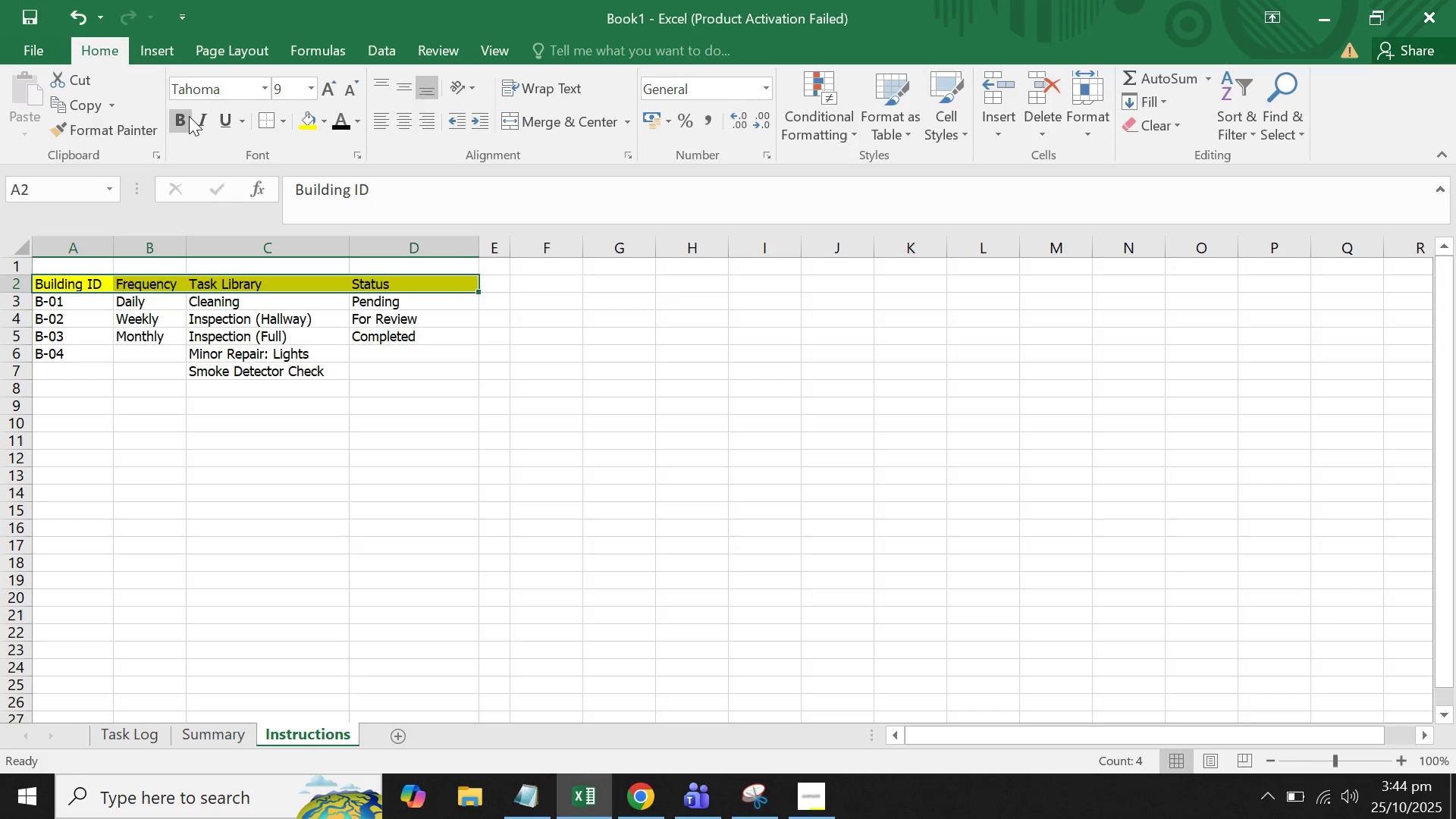 
left_click([189, 117])
 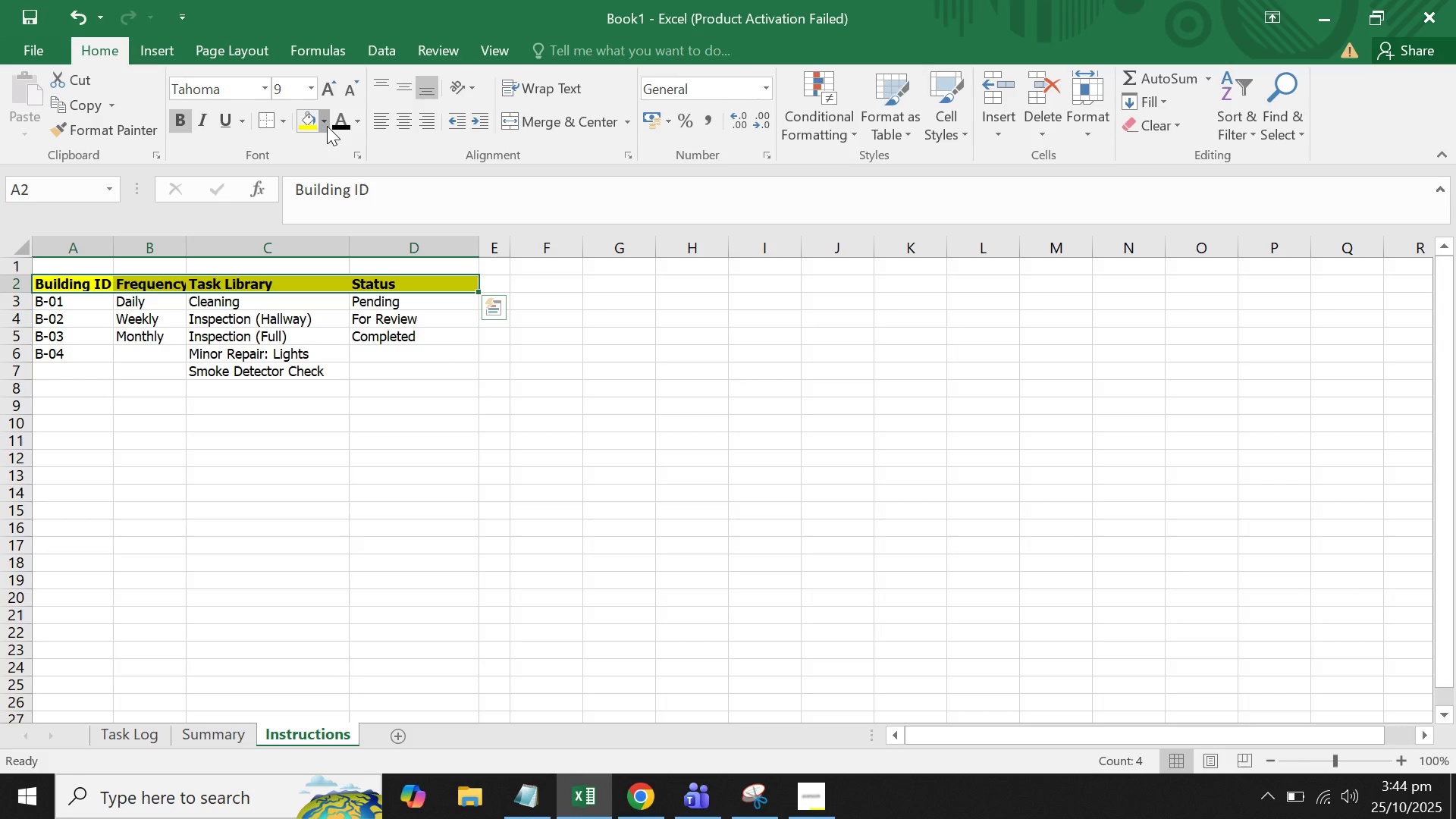 
left_click([327, 126])
 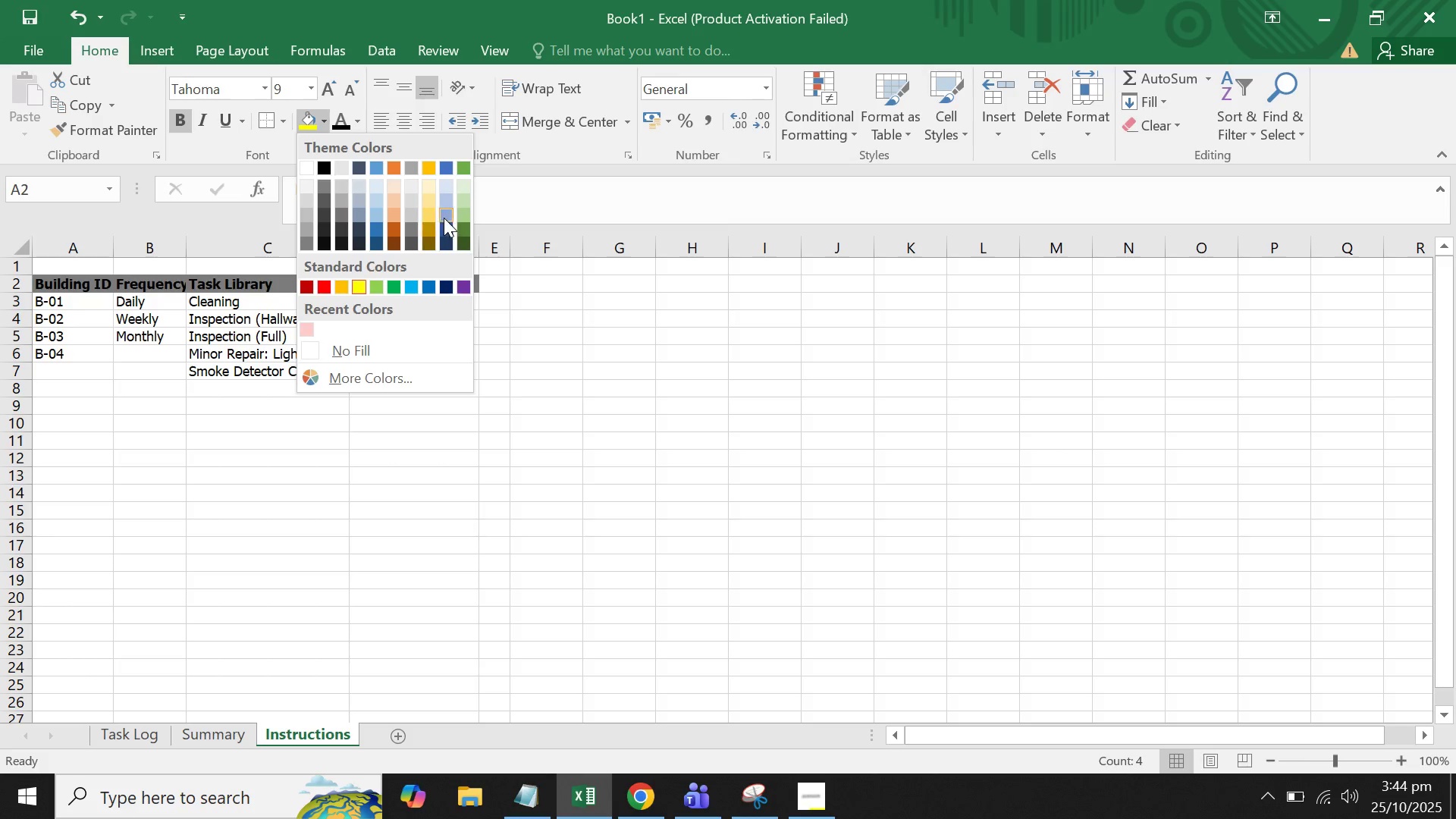 
left_click([447, 215])
 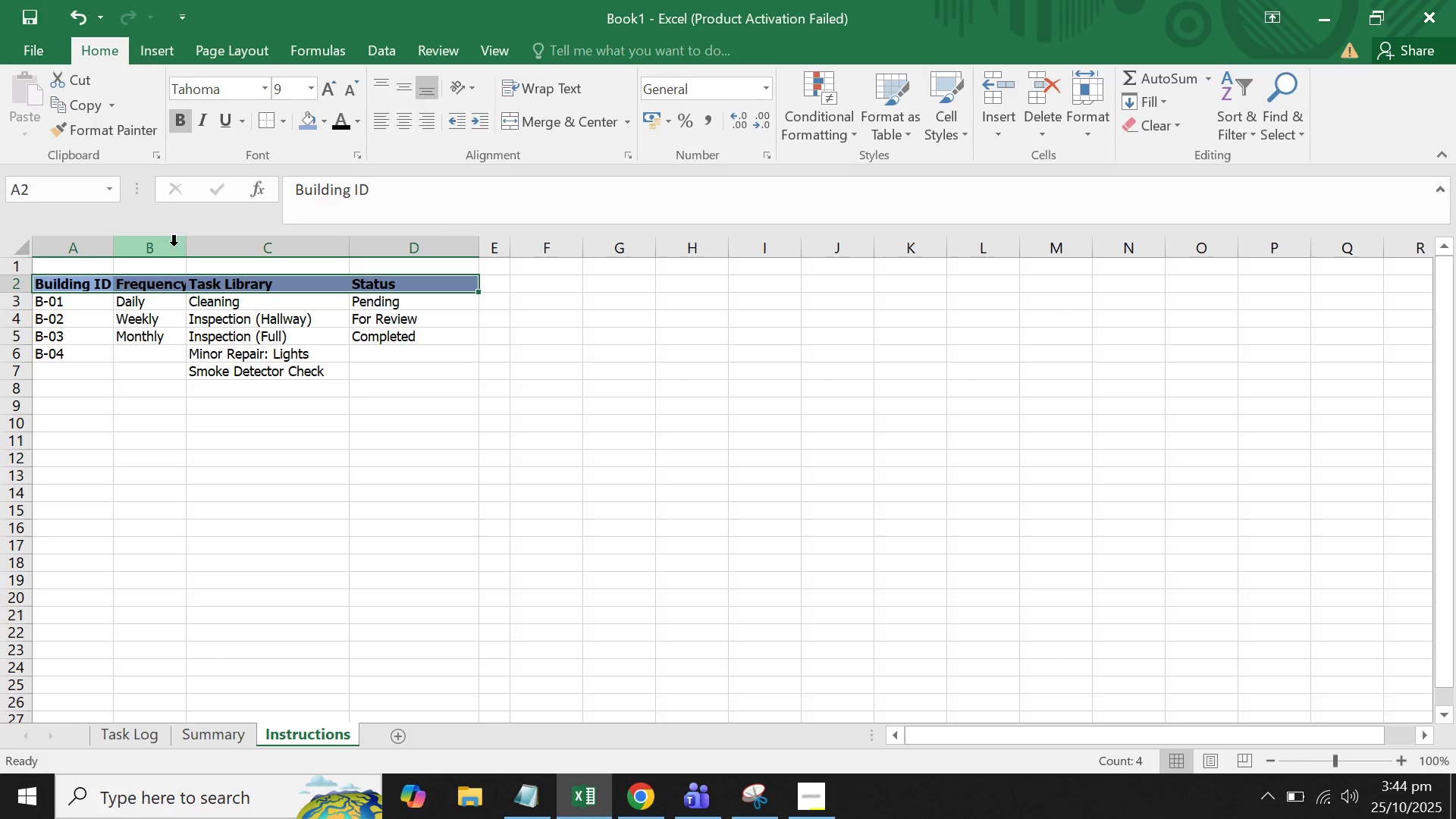 
double_click([184, 247])
 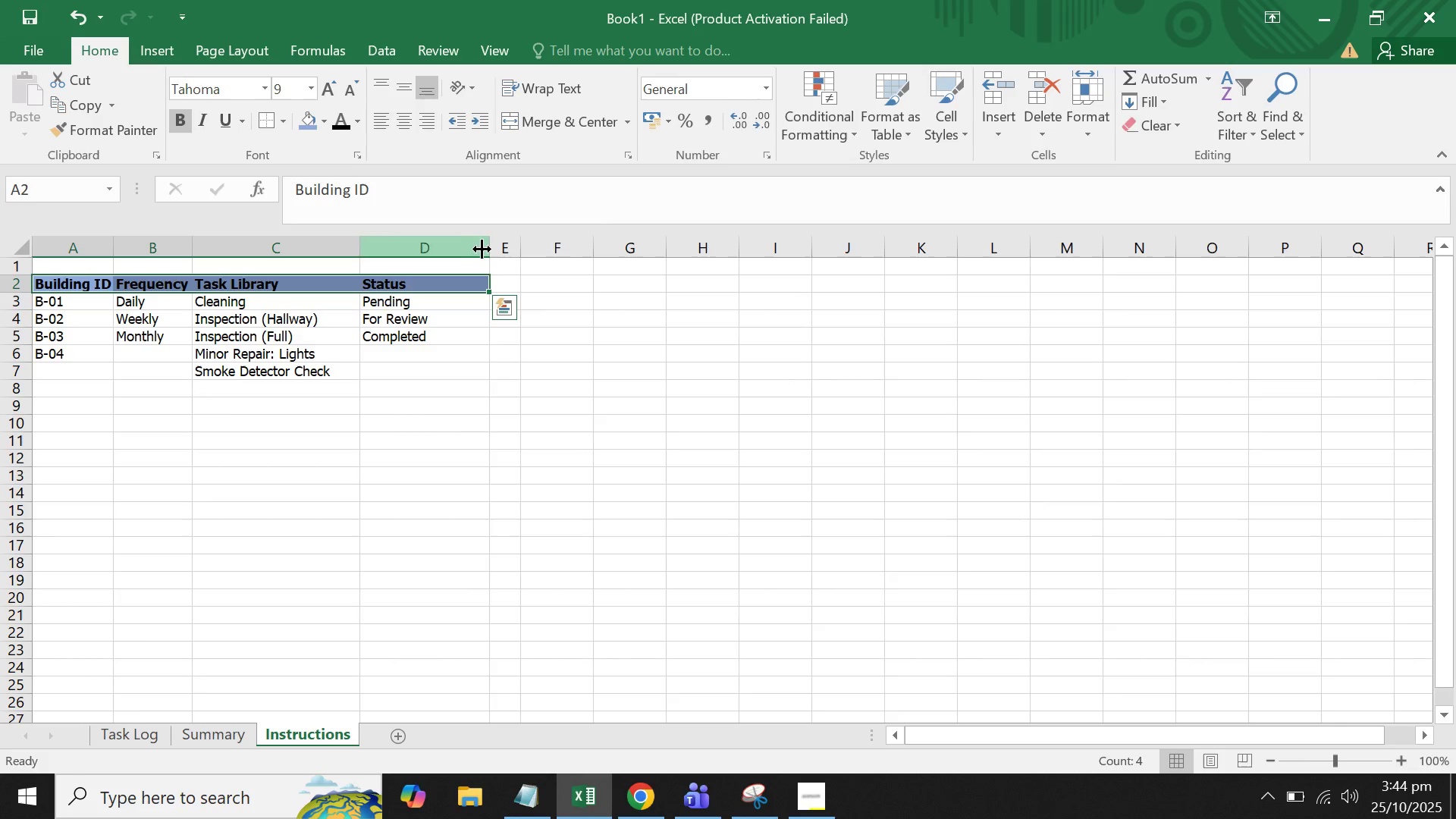 
double_click([485, 249])
 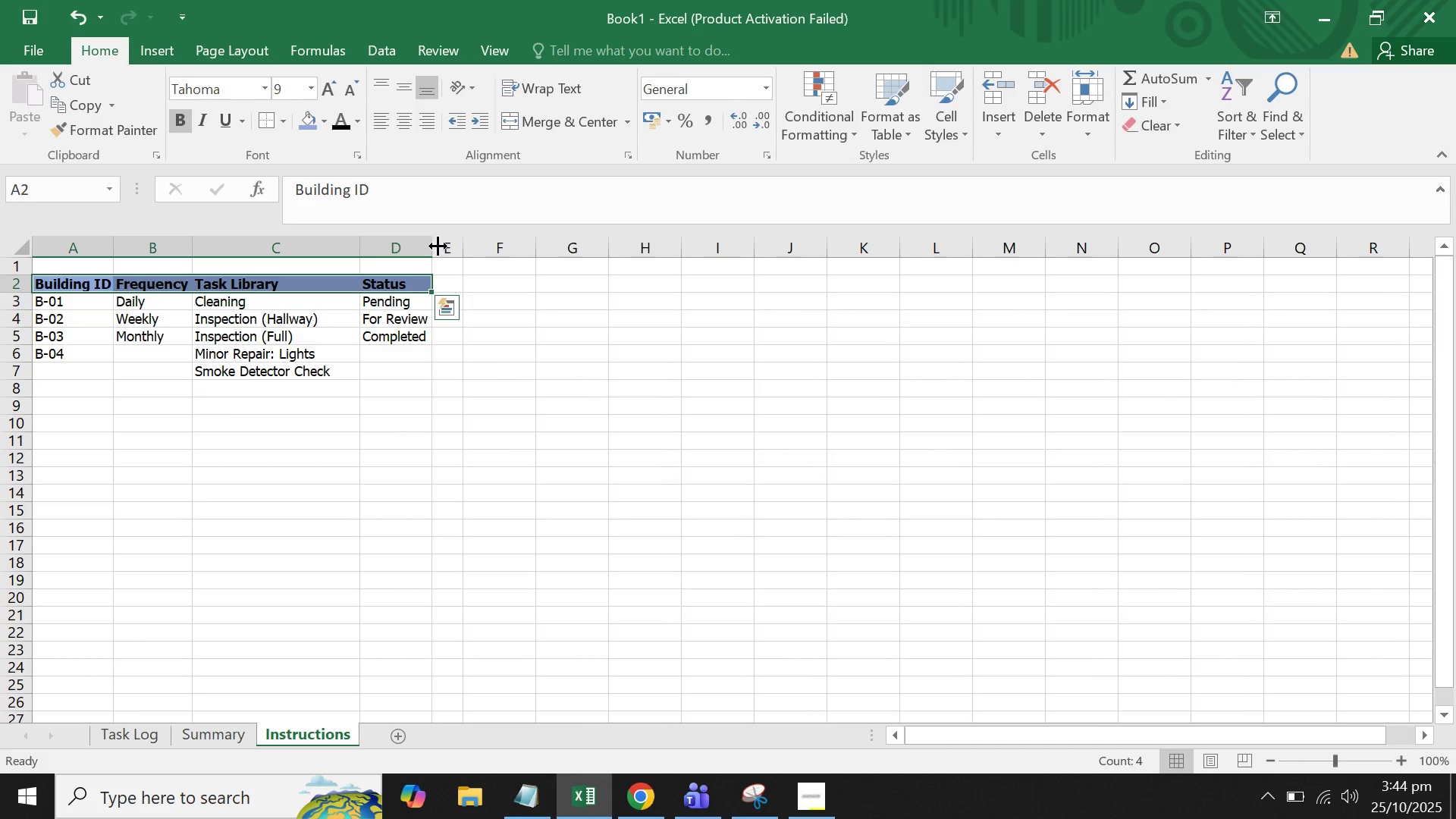 
left_click_drag(start_coordinate=[433, 247], to_coordinate=[509, 253])
 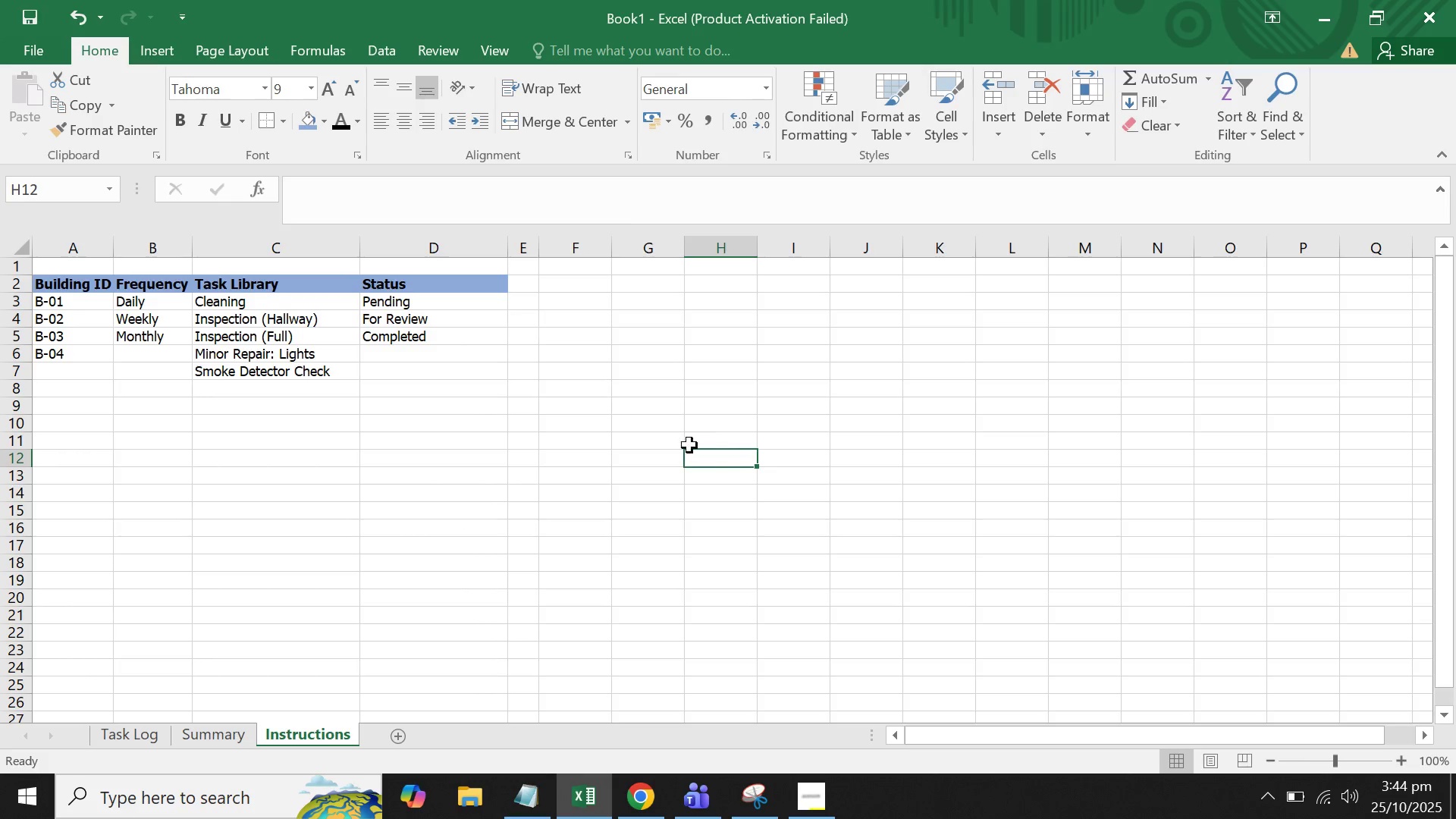 
double_click([673, 446])
 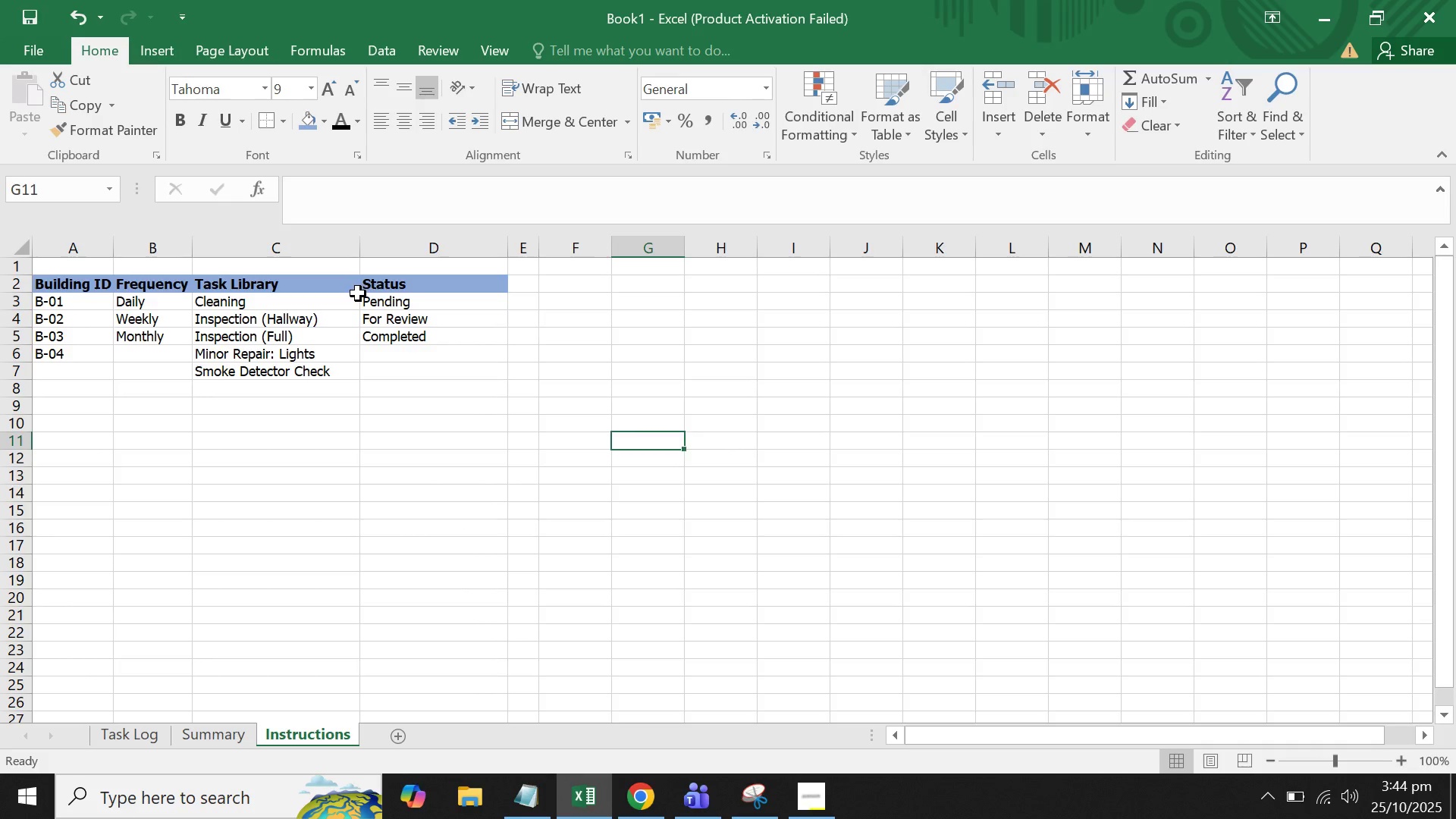 
left_click([358, 293])
 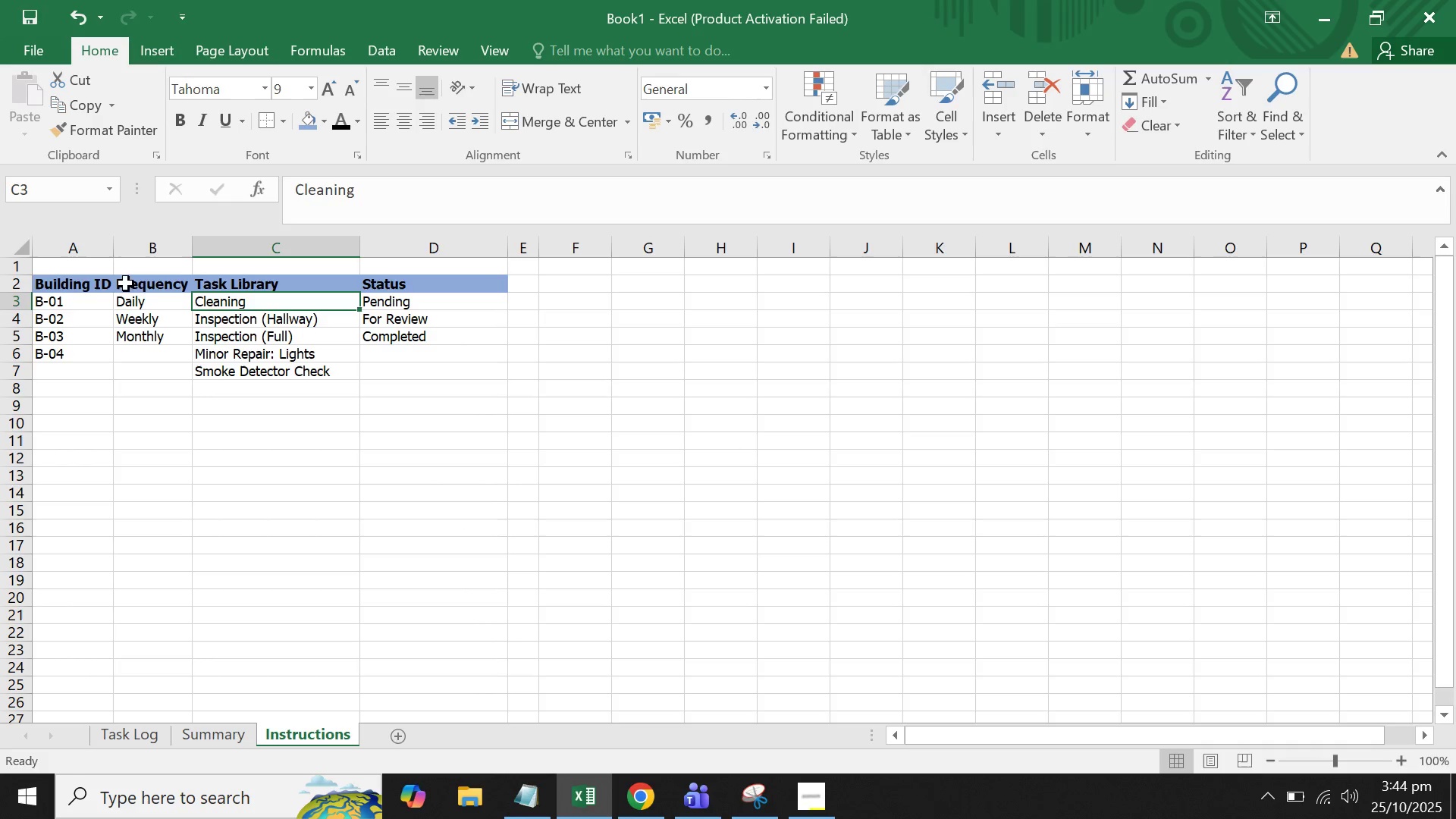 
left_click_drag(start_coordinate=[61, 286], to_coordinate=[422, 309])
 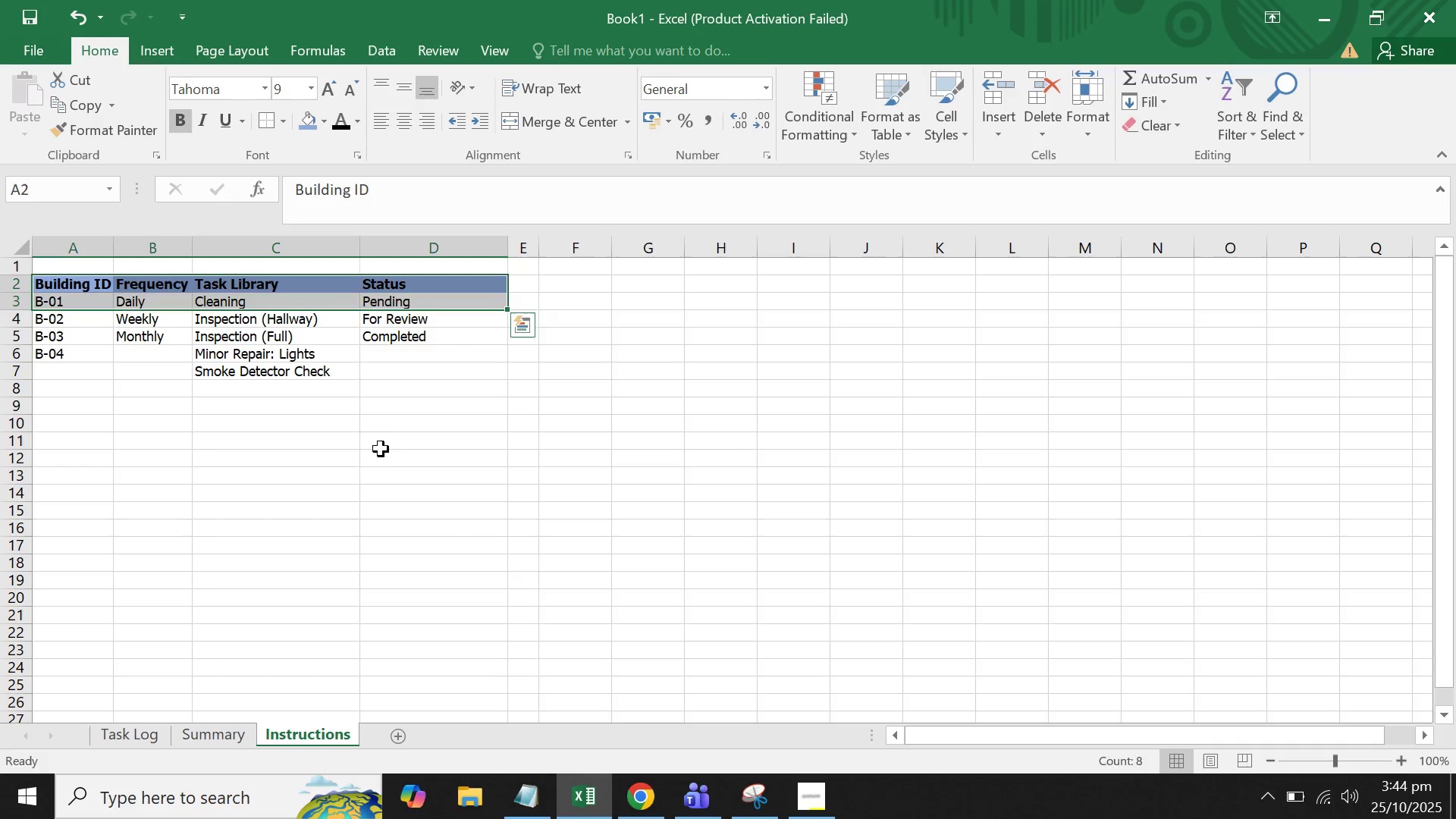 
left_click([381, 449])
 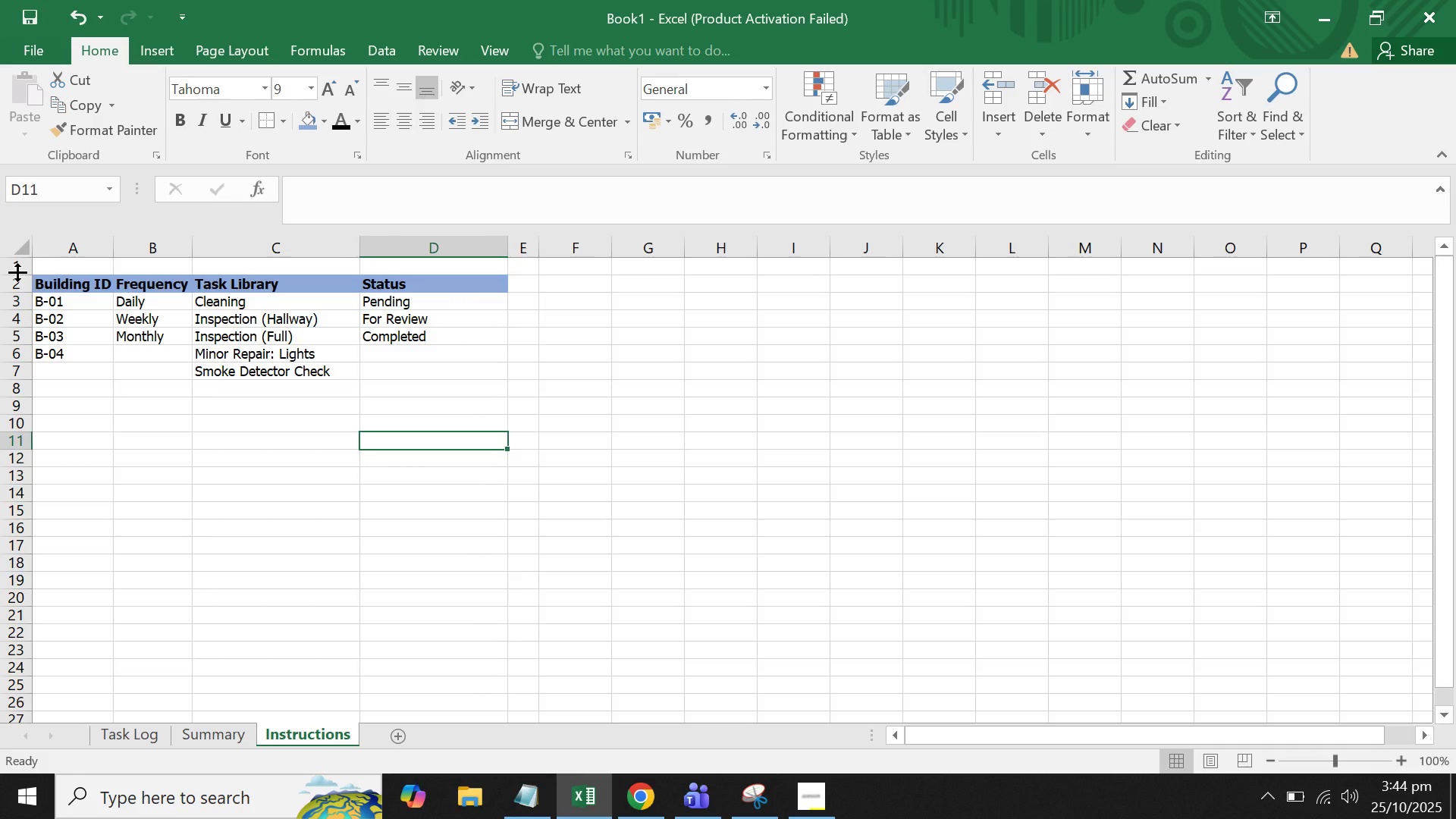 
left_click([17, 272])
 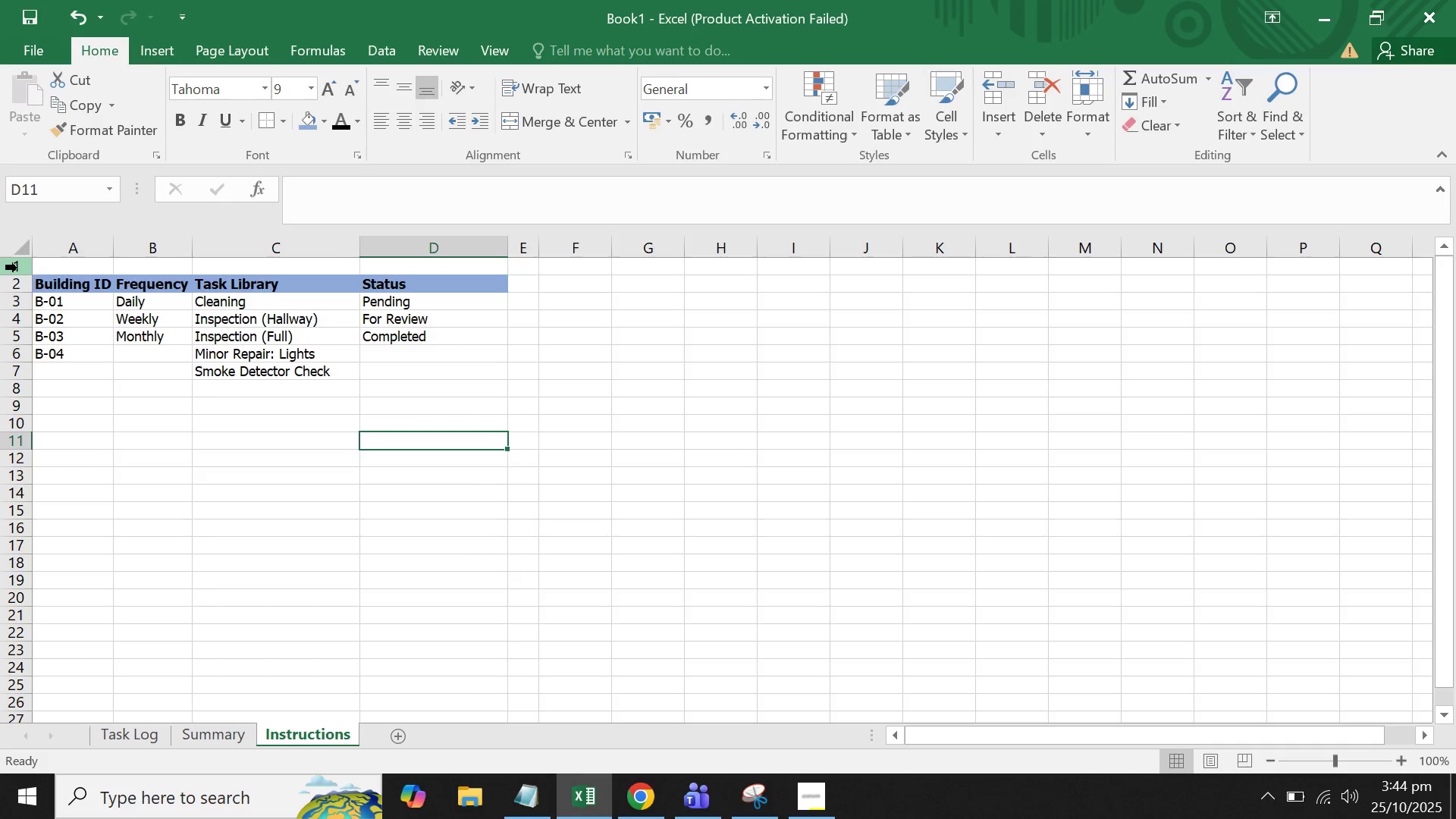 
left_click([17, 268])
 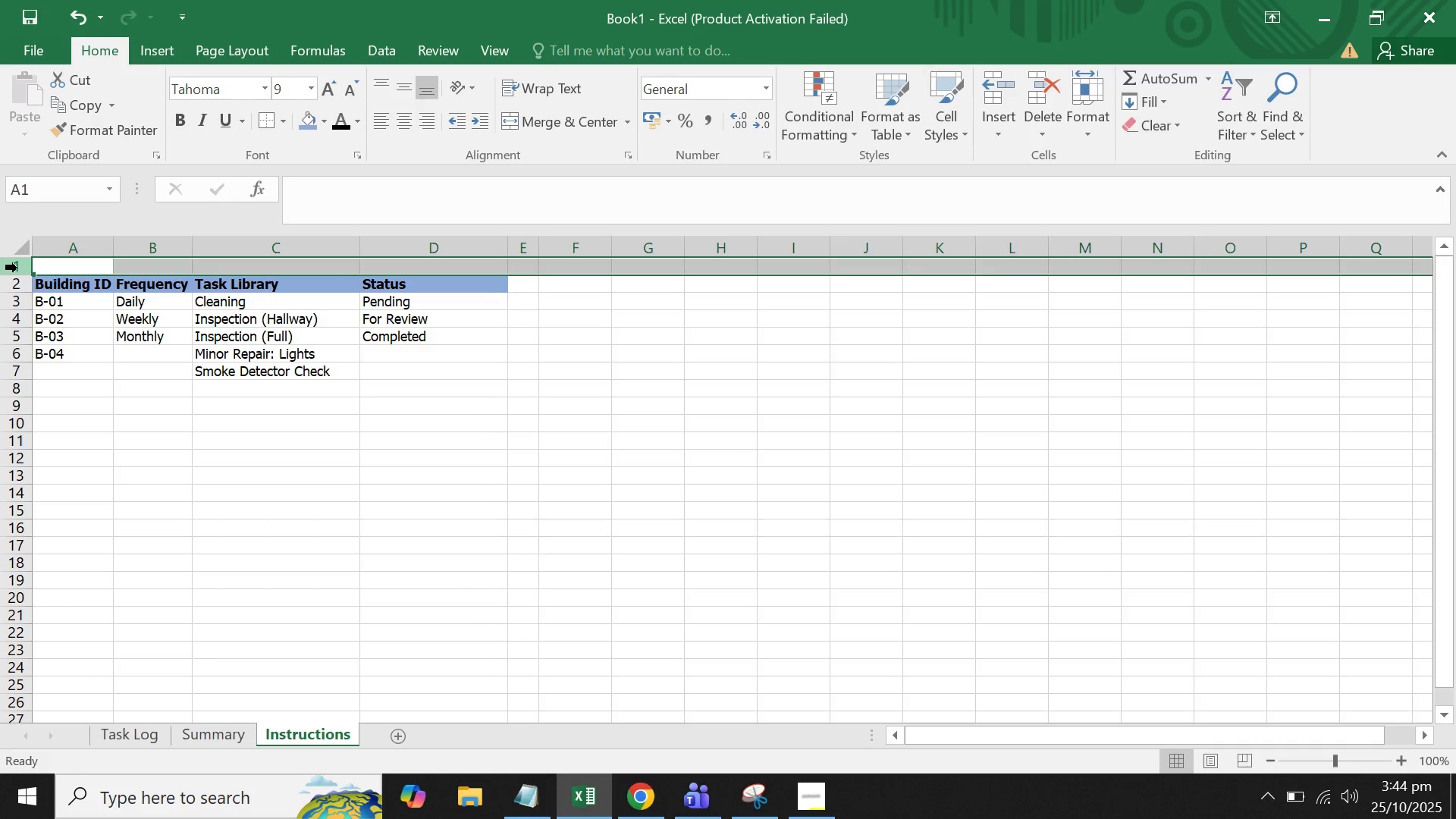 
right_click([17, 268])
 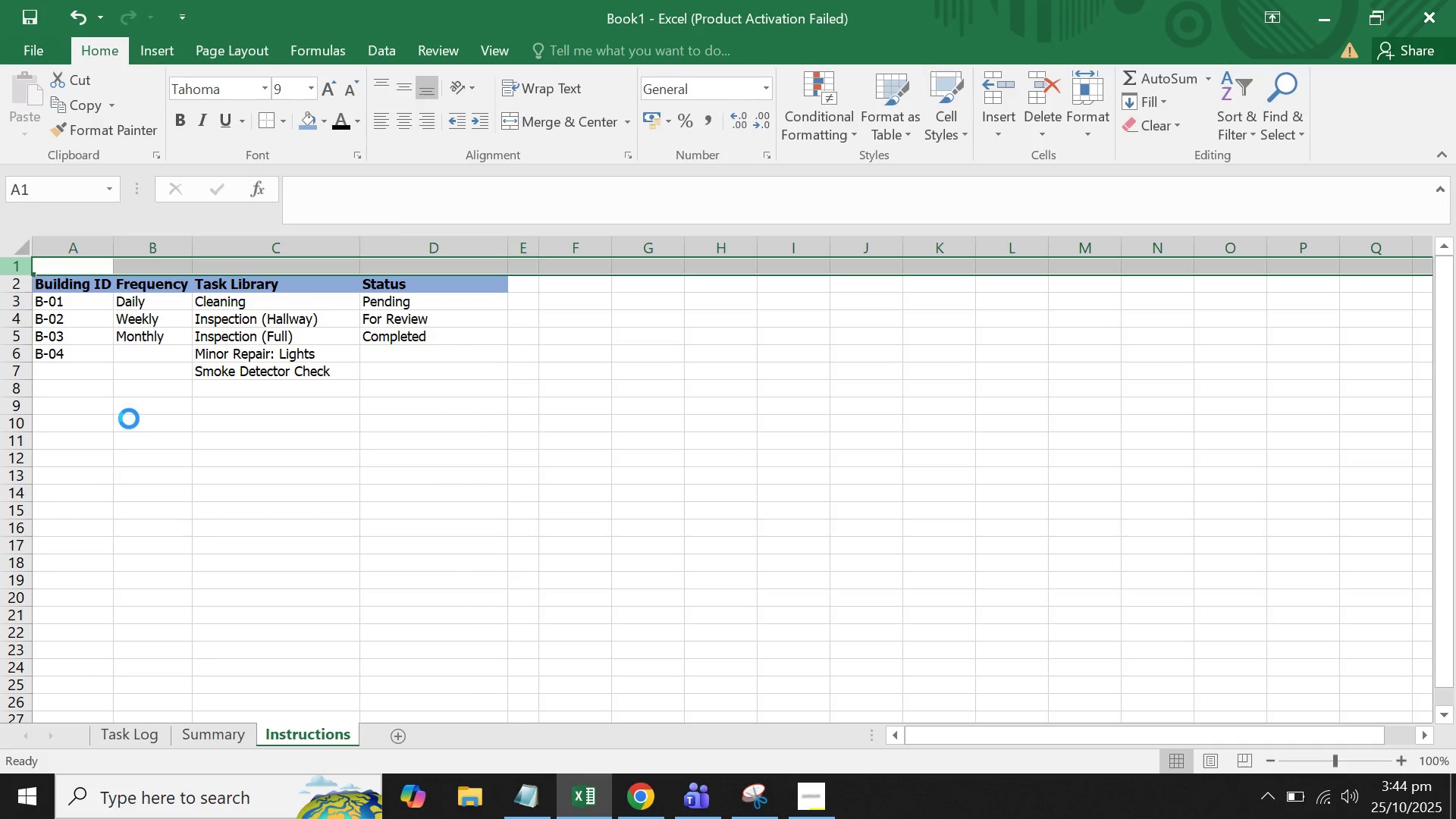 
double_click([372, 445])
 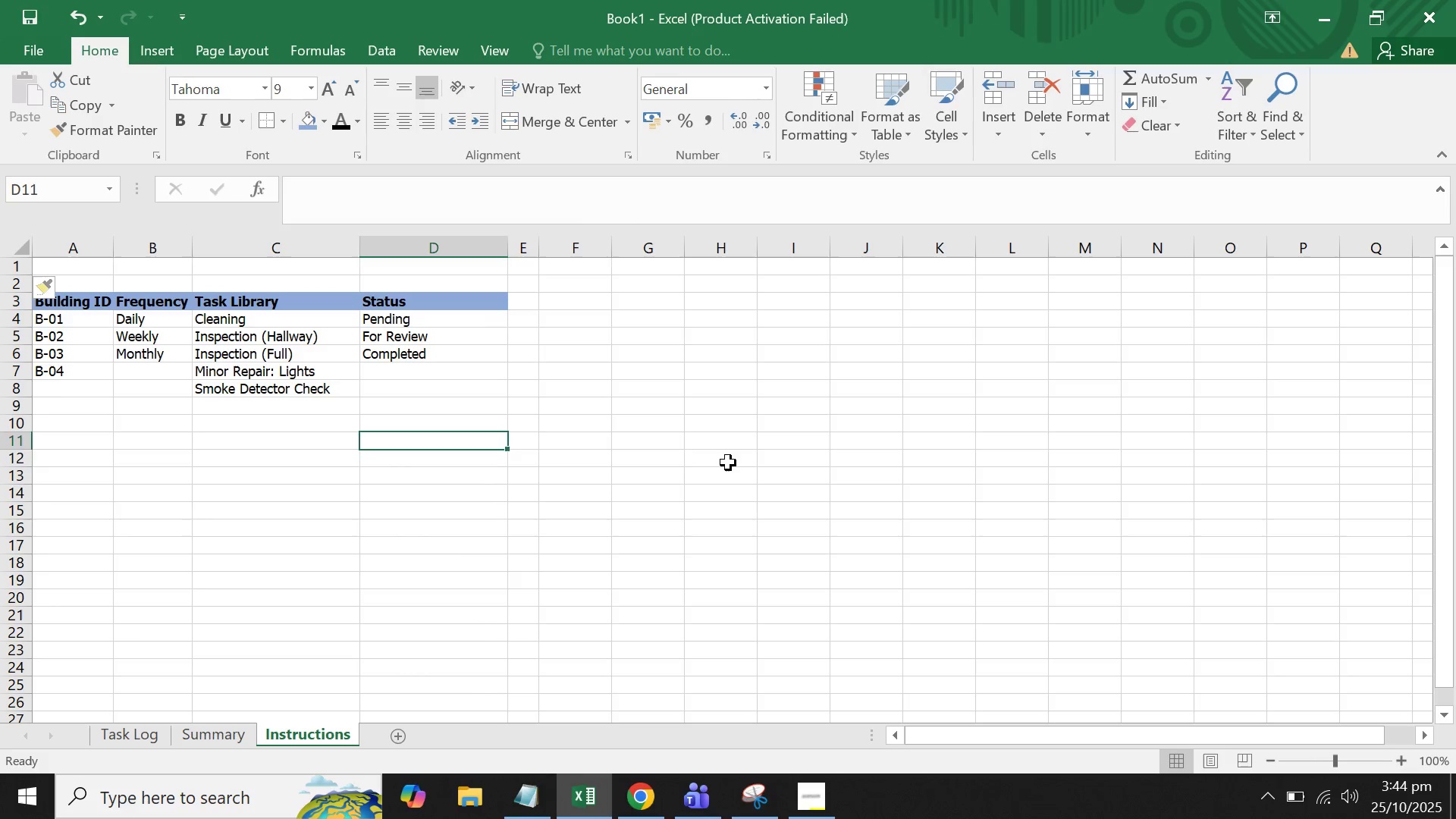 
triple_click([728, 463])
 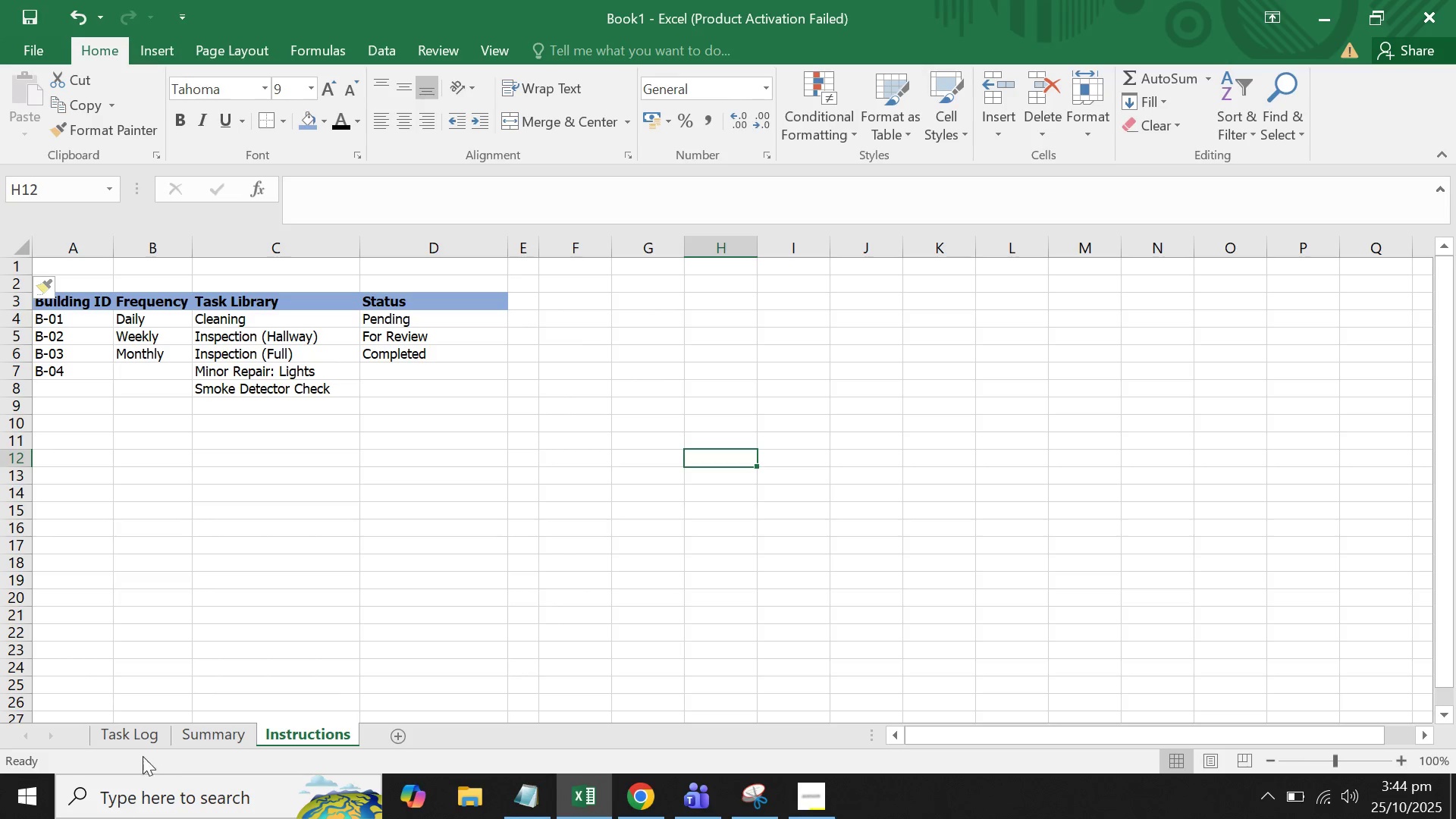 
left_click([274, 688])
 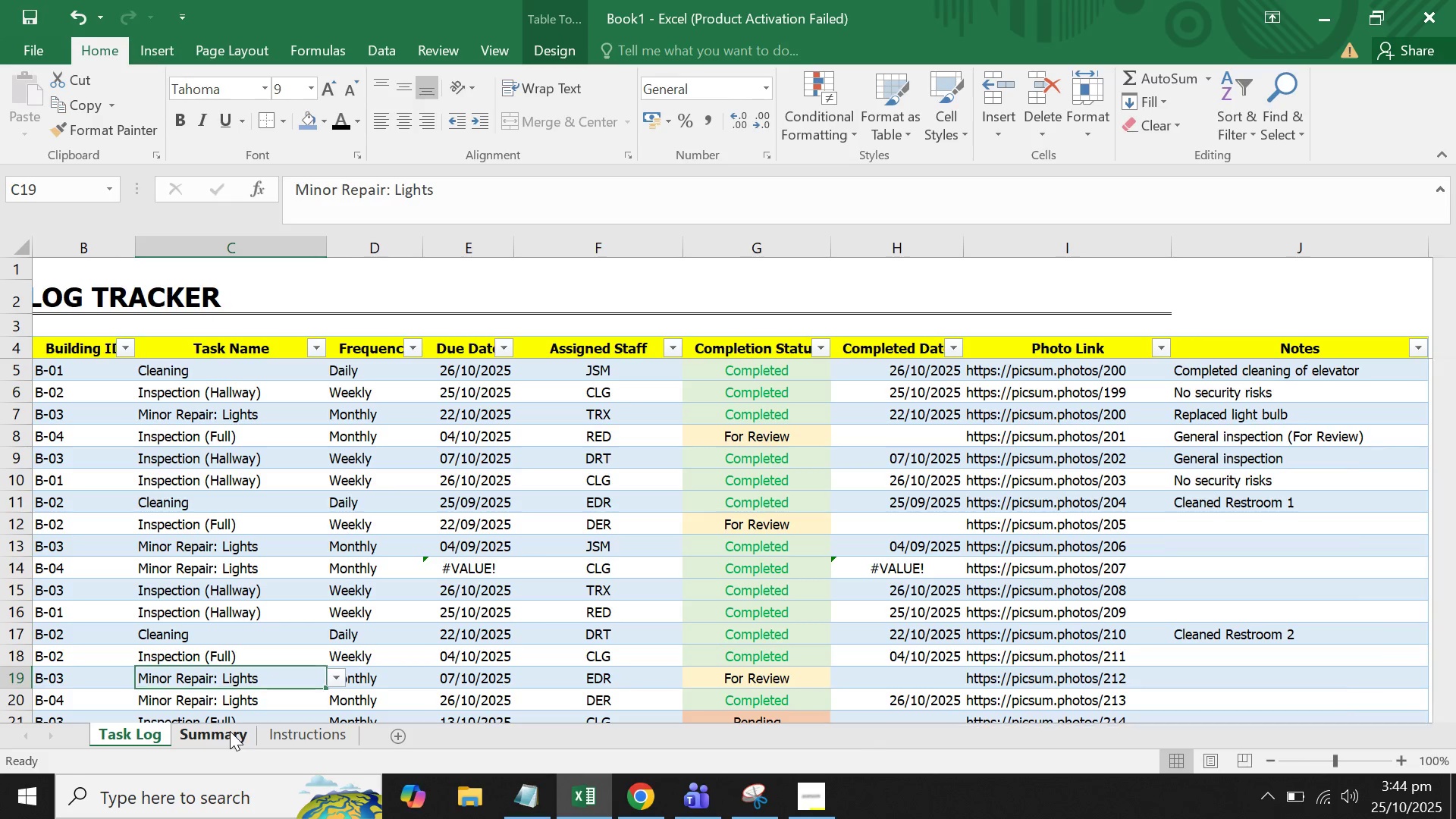 
left_click([230, 731])
 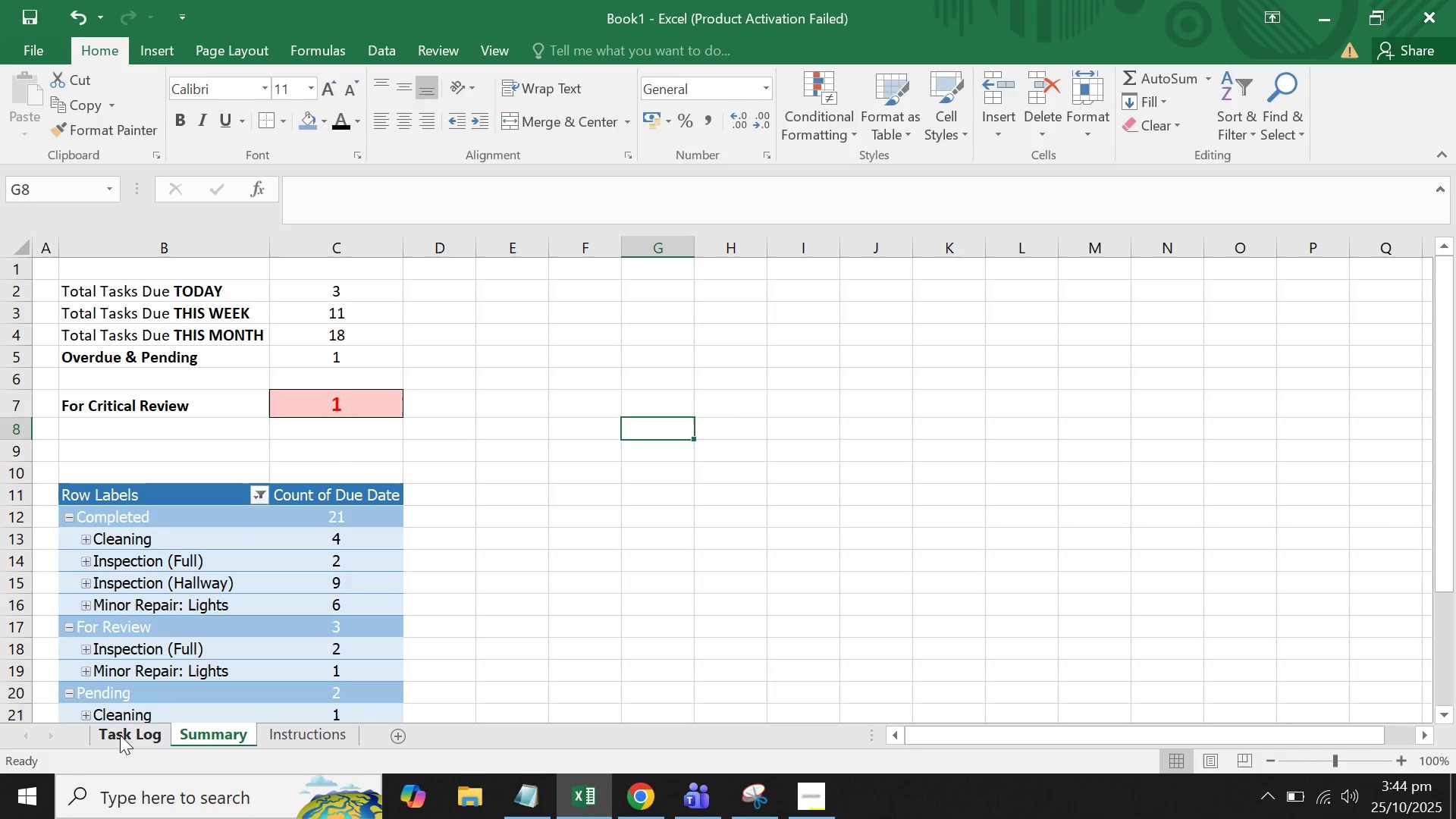 
left_click([121, 735])
 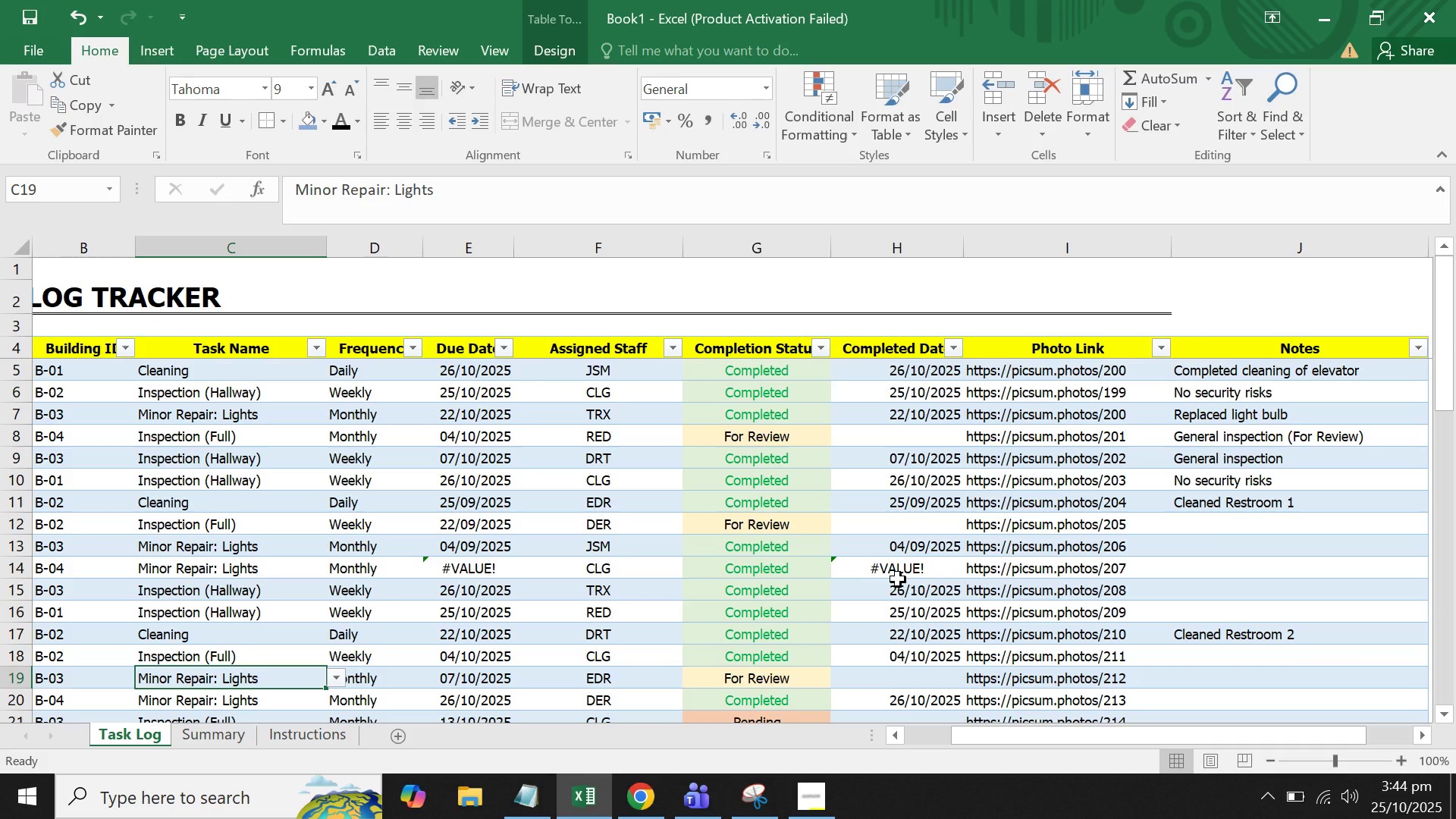 
left_click([898, 579])
 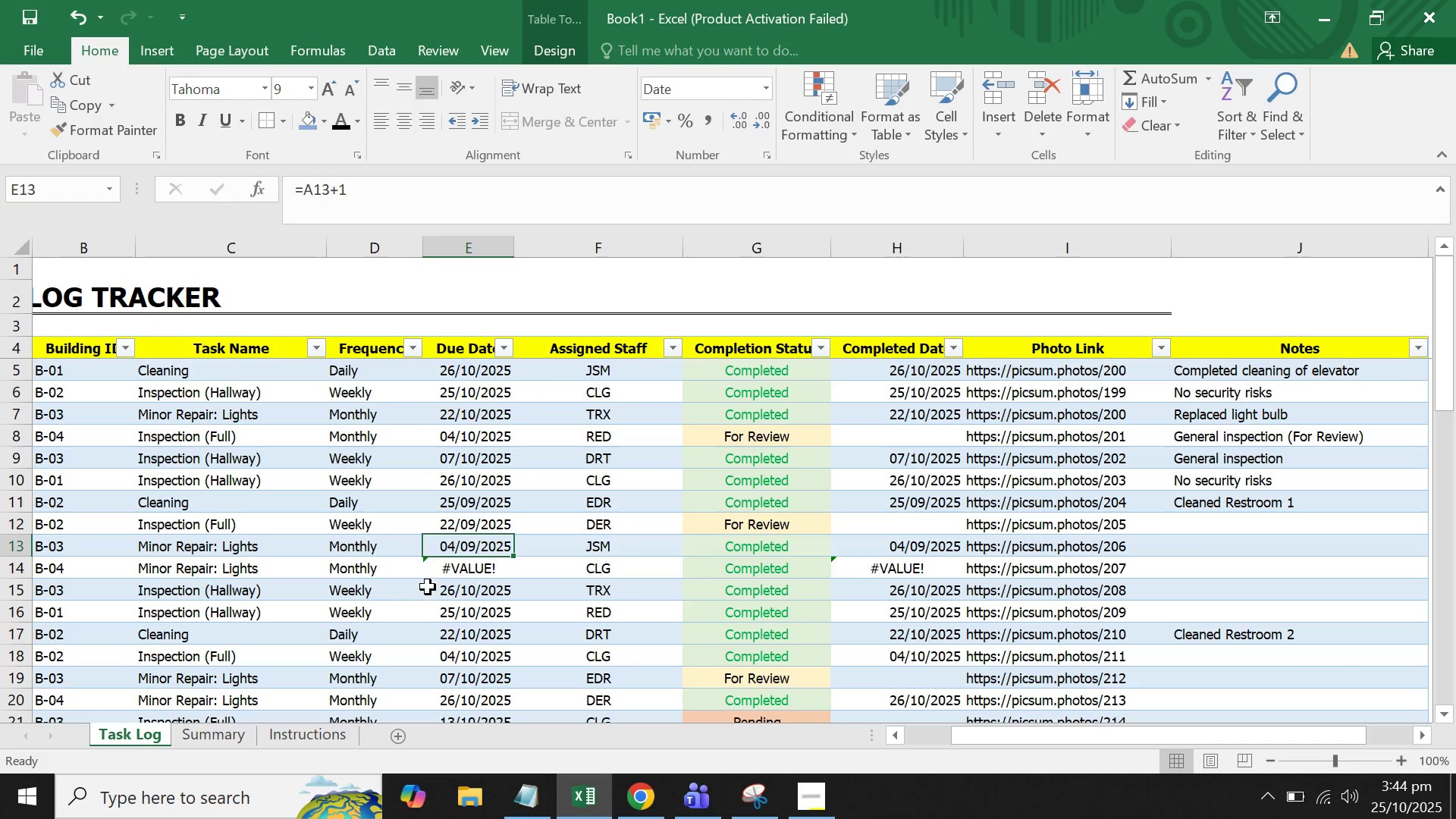 
double_click([475, 545])
 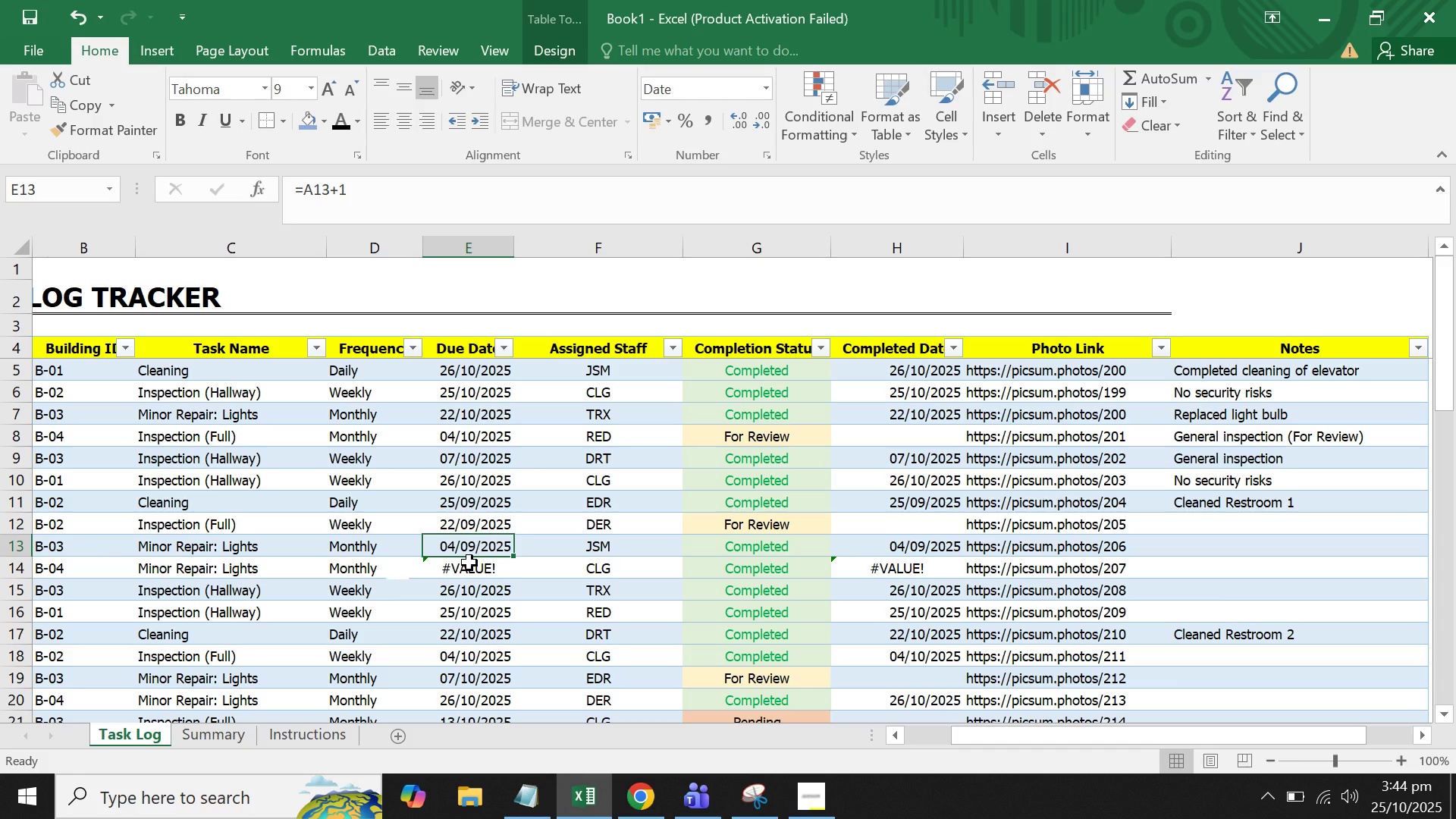 
left_click_drag(start_coordinate=[469, 563], to_coordinate=[0, 566])
 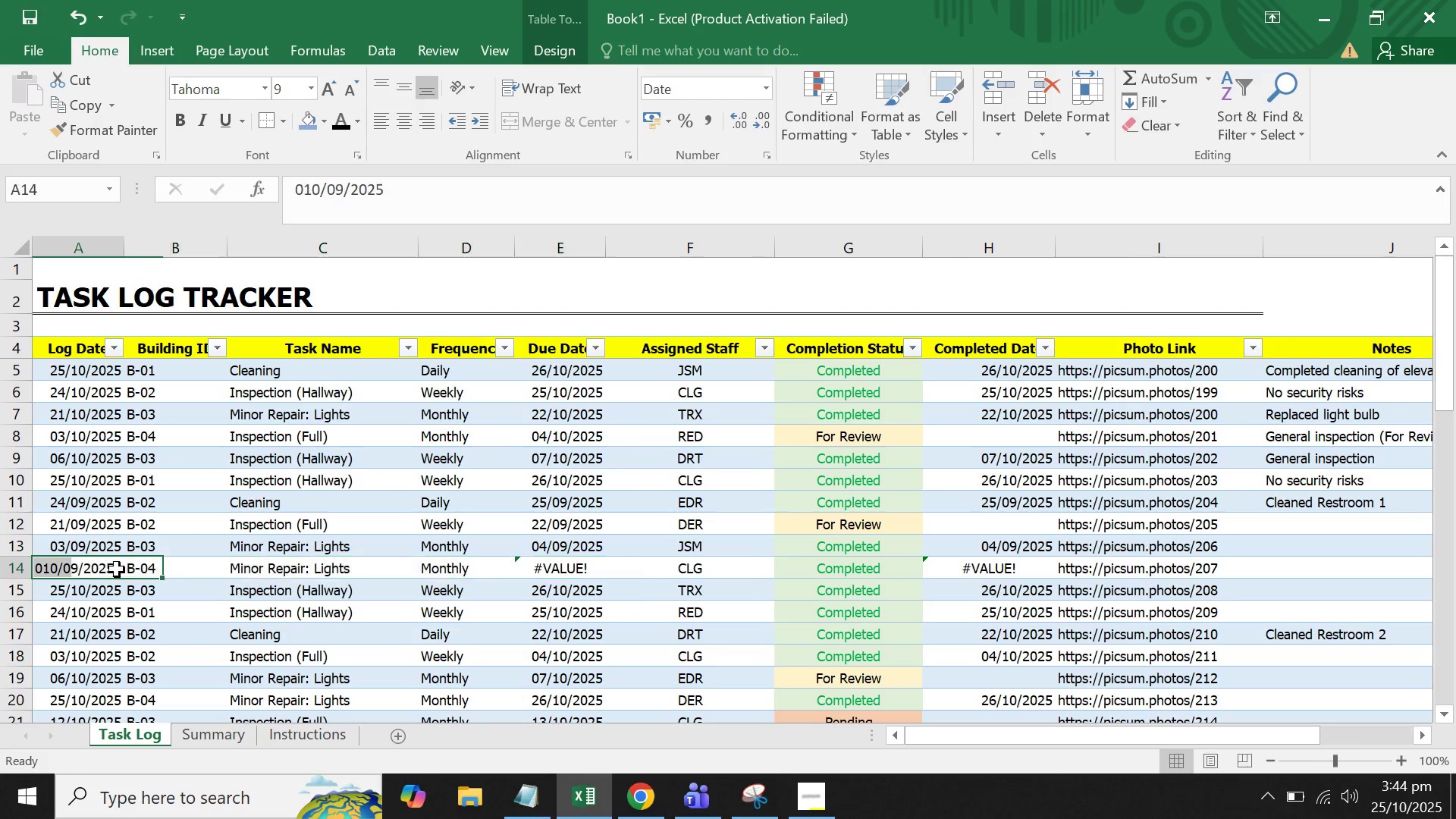 
left_click([117, 570])
 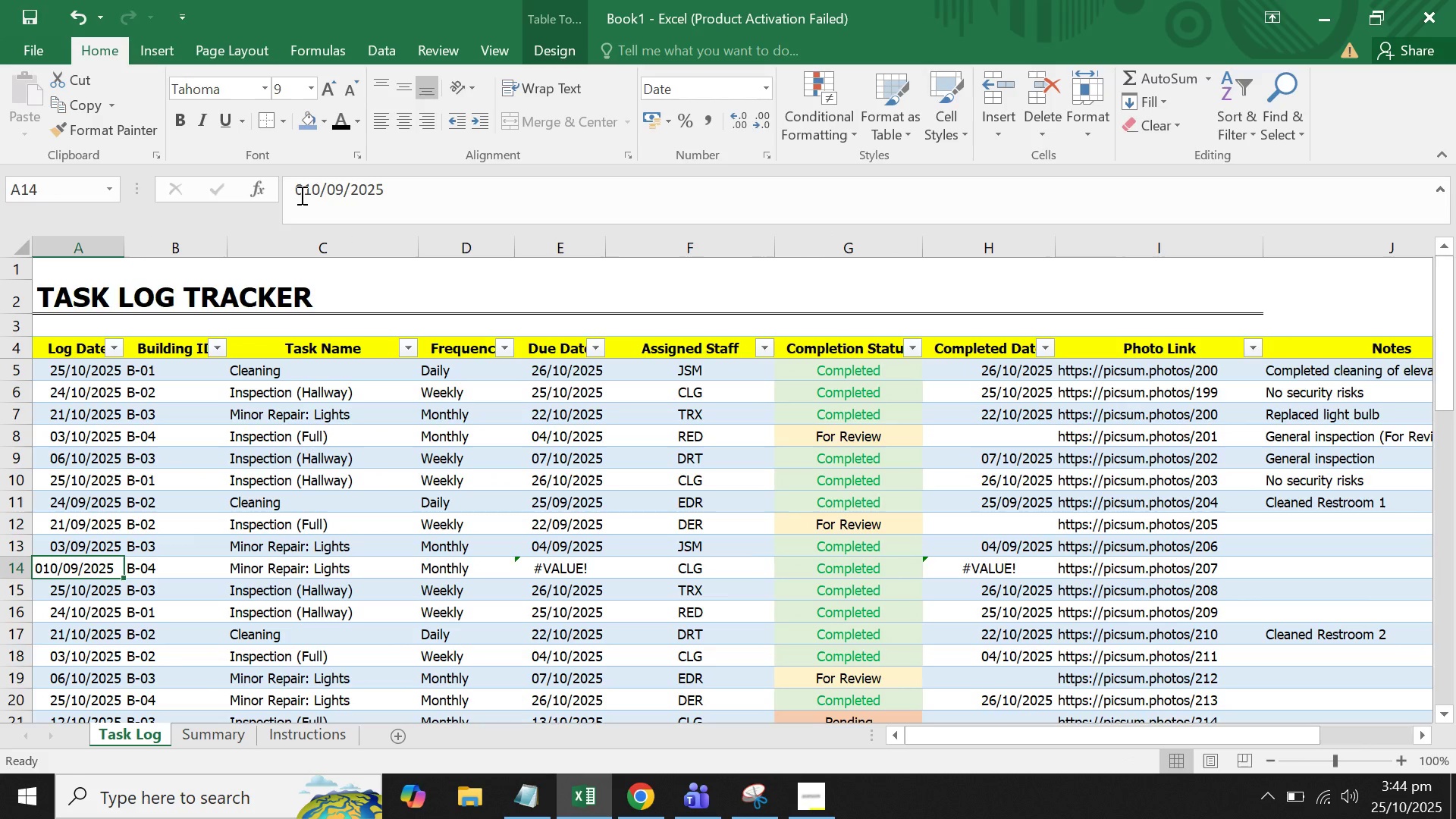 
left_click([300, 195])
 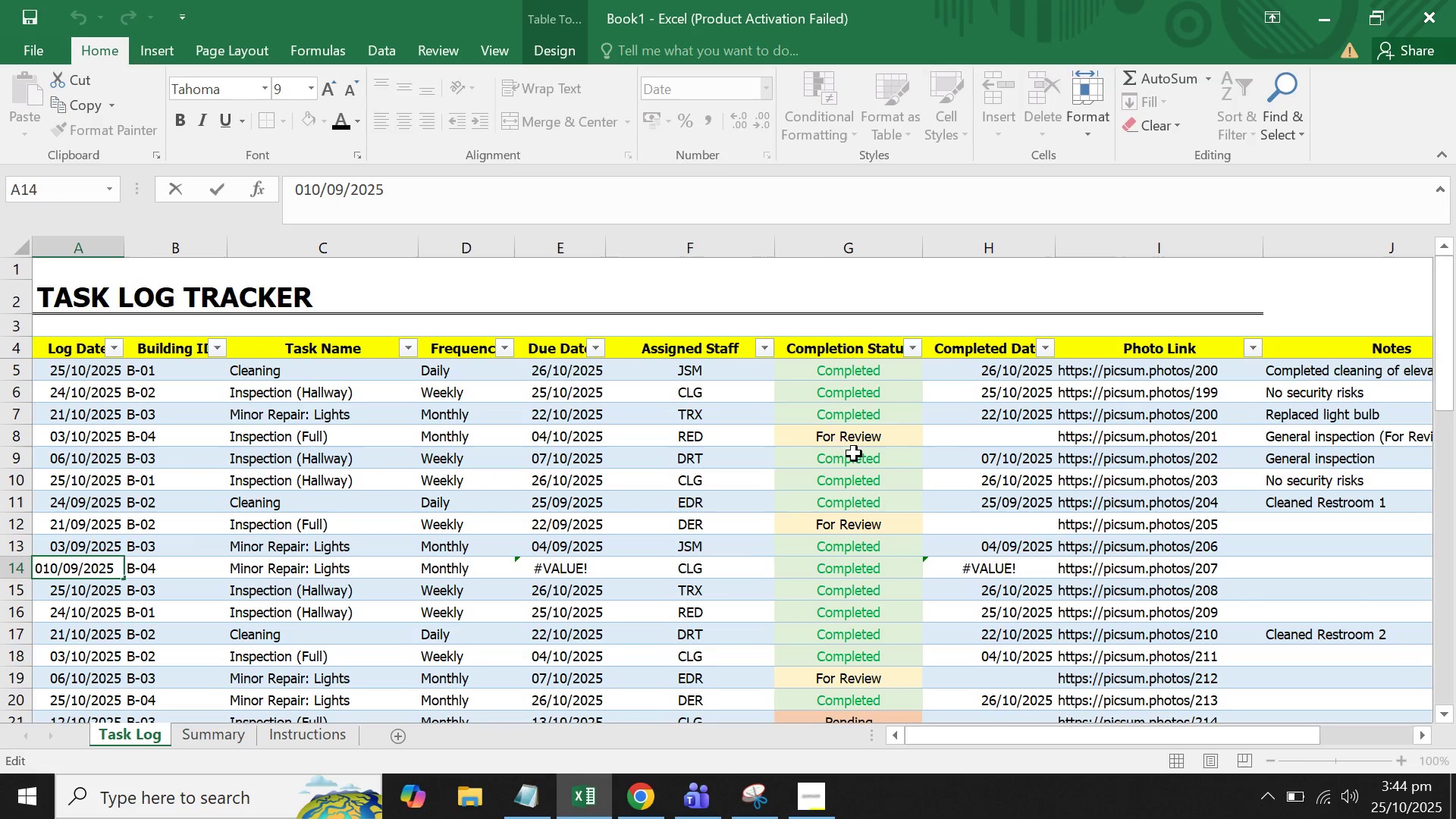 
key(Backspace)
 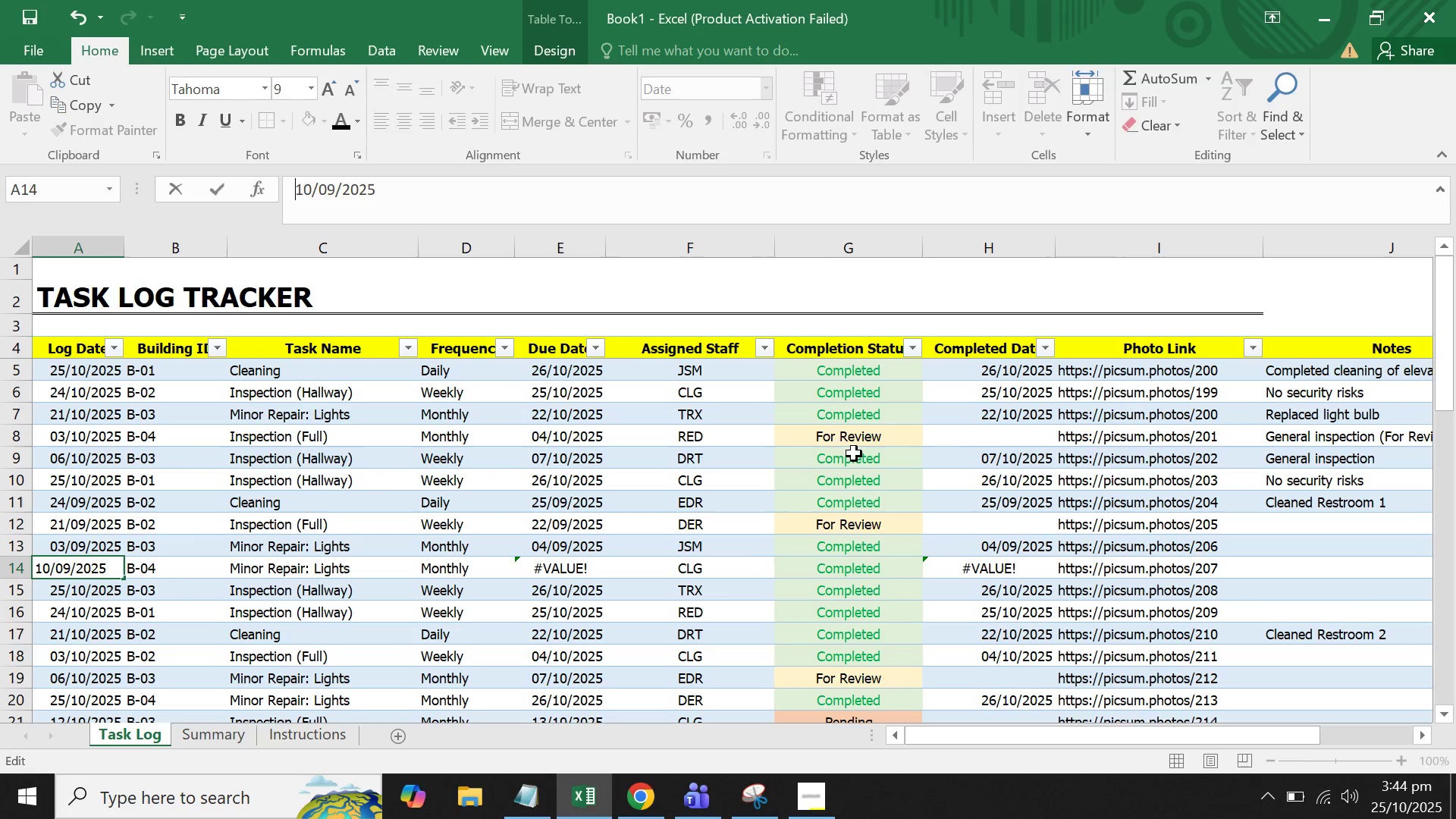 
key(Enter)
 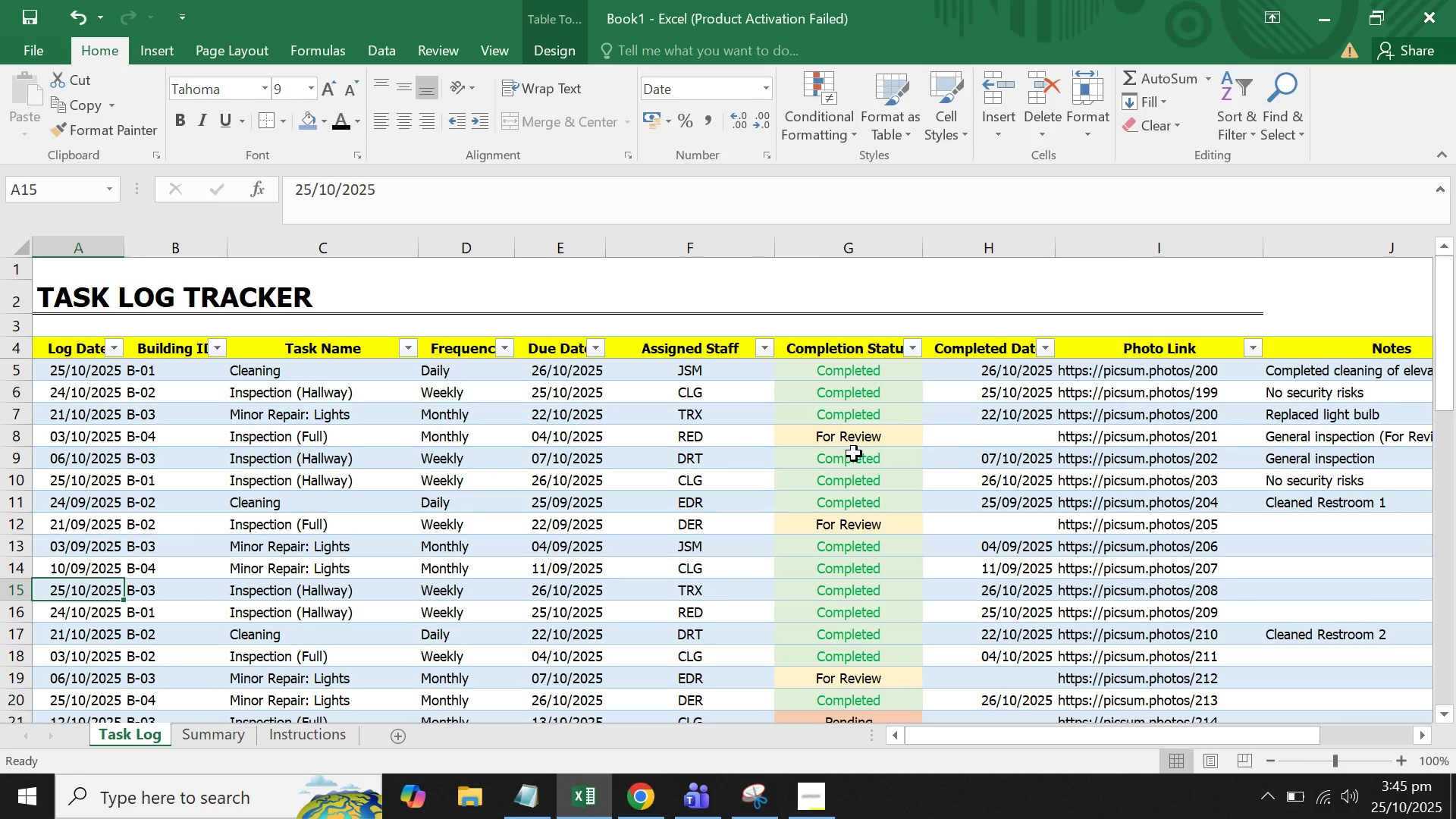 
wait(5.05)
 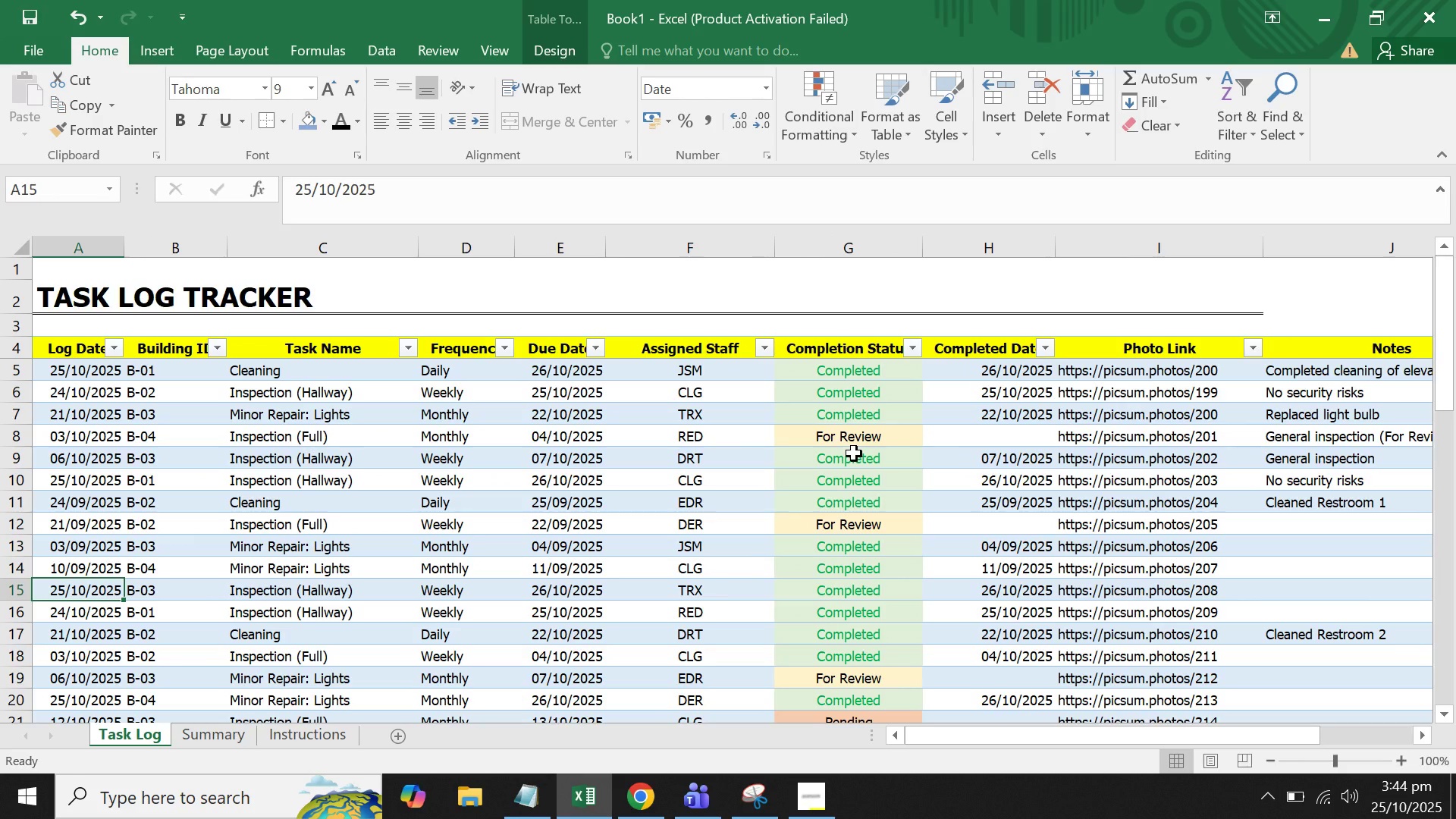 
left_click([313, 748])
 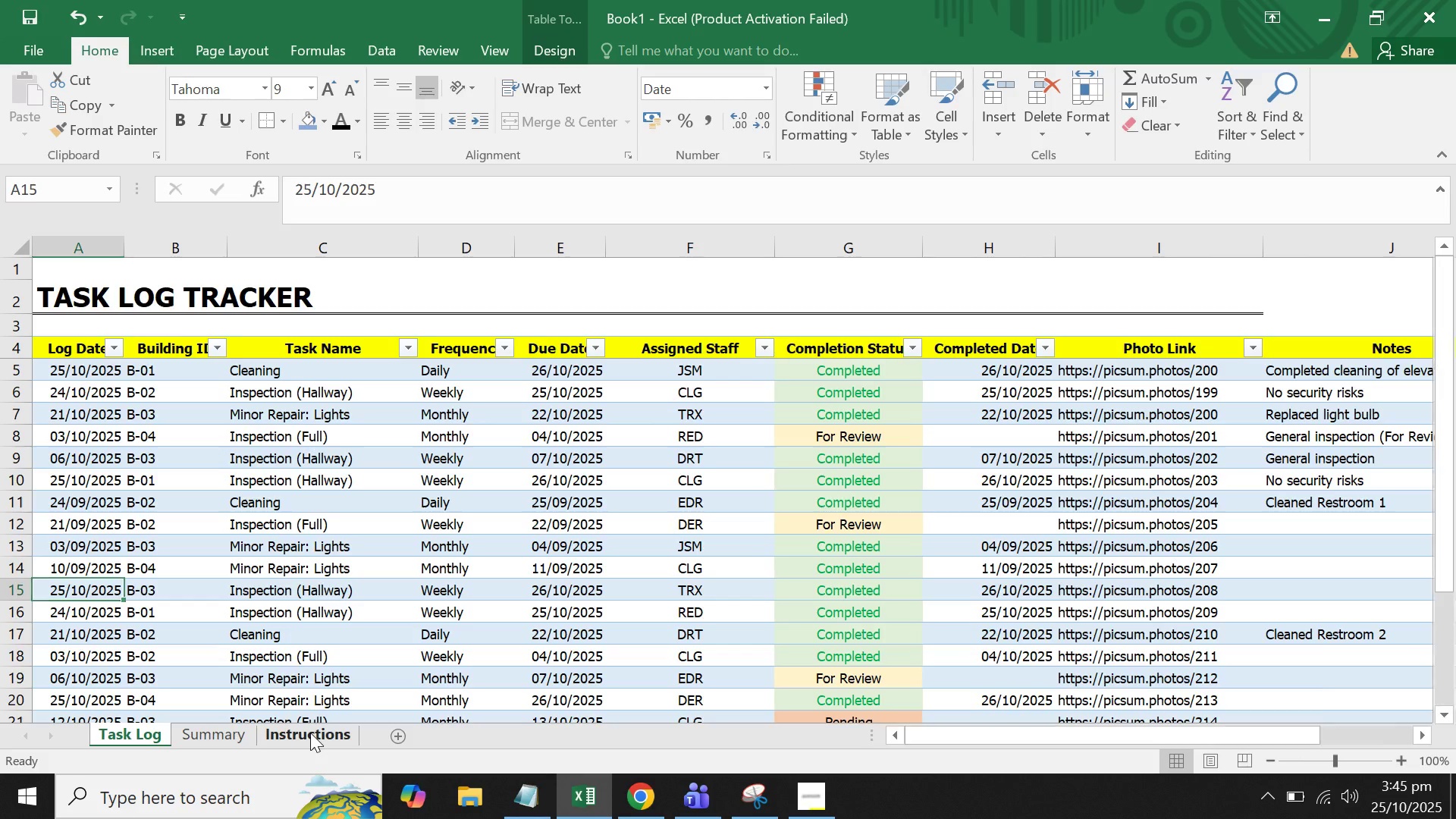 
double_click([310, 733])
 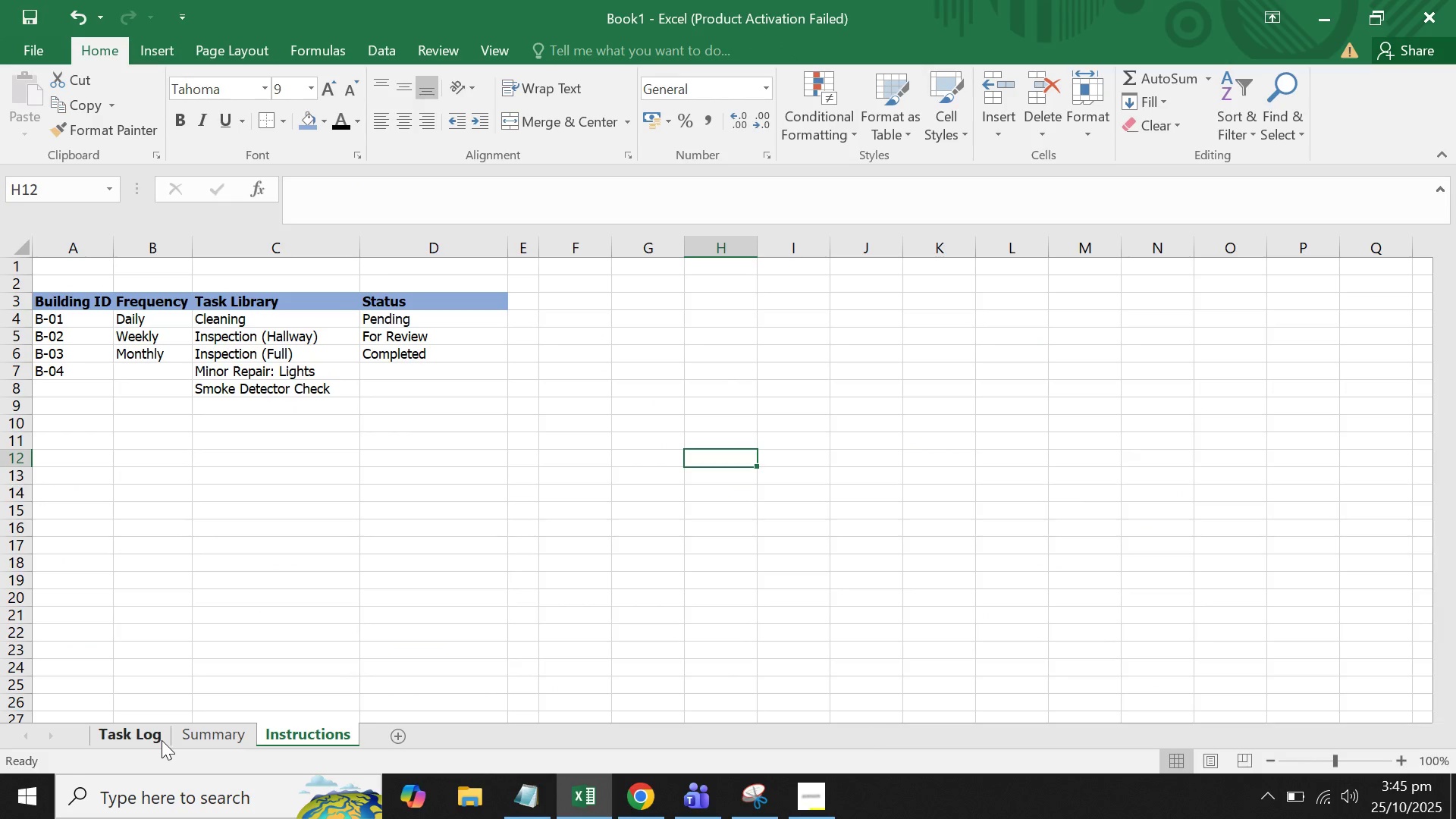 
left_click([162, 740])
 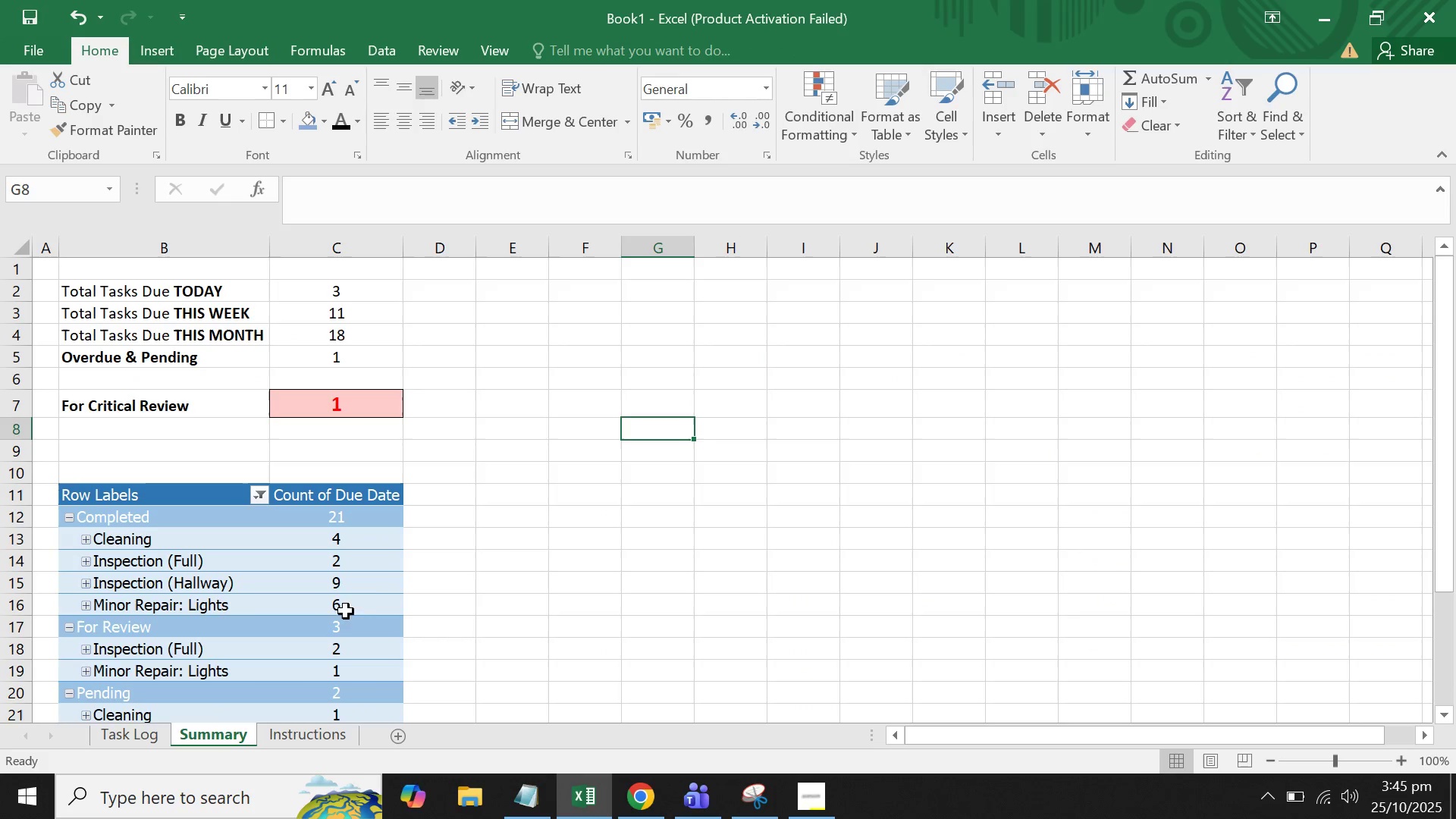 
left_click([525, 554])
 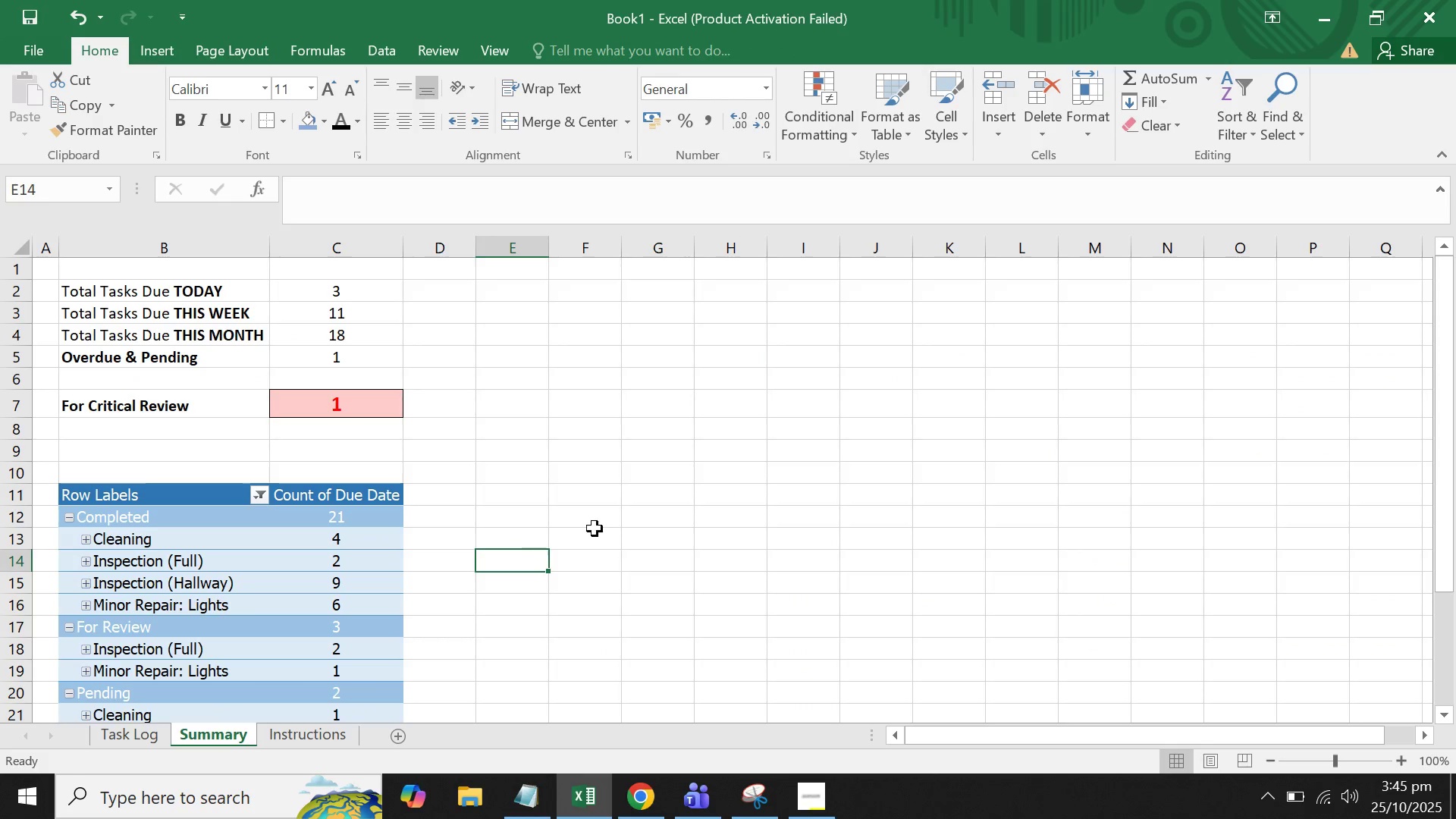 
scroll: coordinate [696, 505], scroll_direction: up, amount: 4.0
 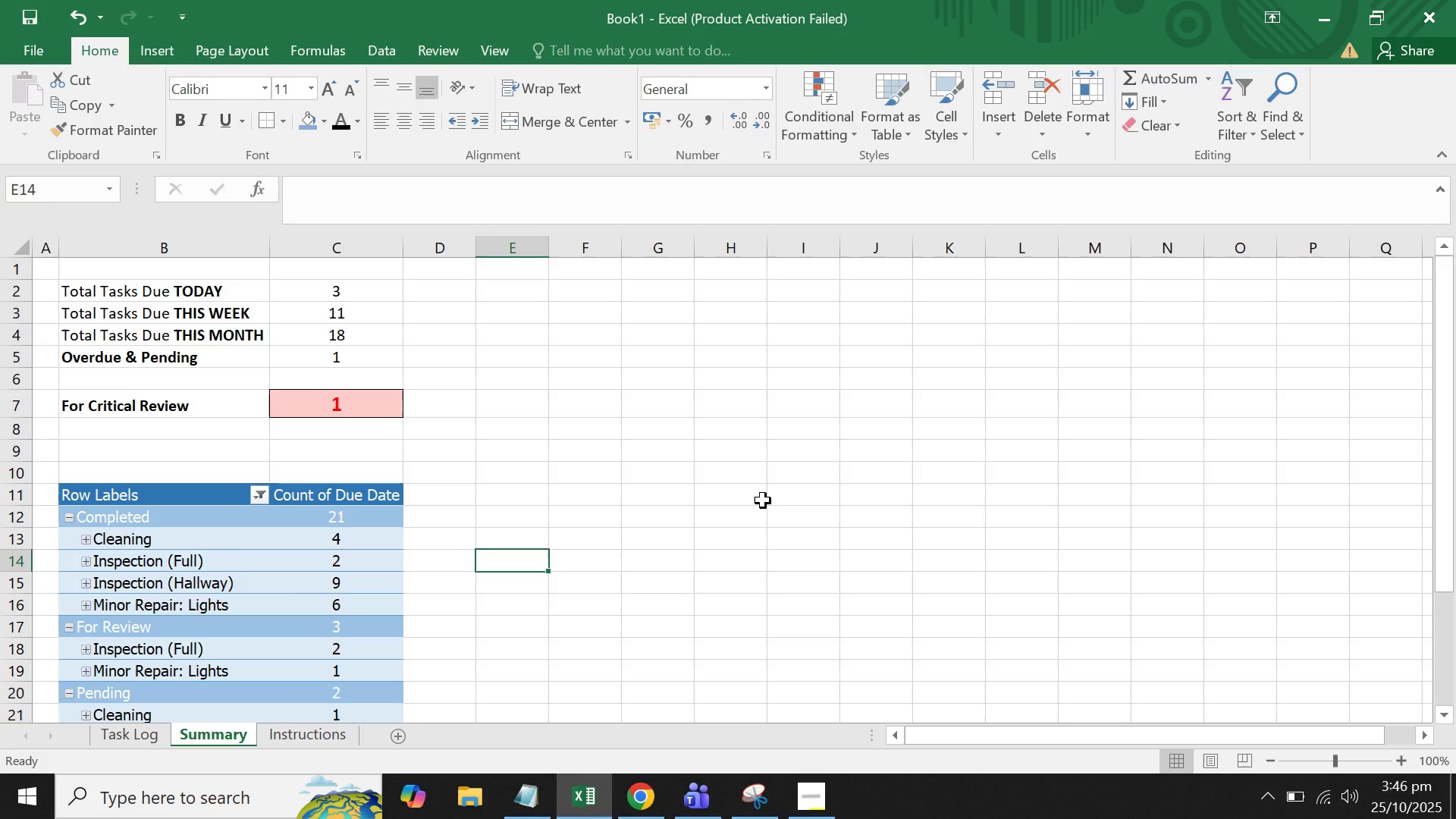 
wait(115.12)
 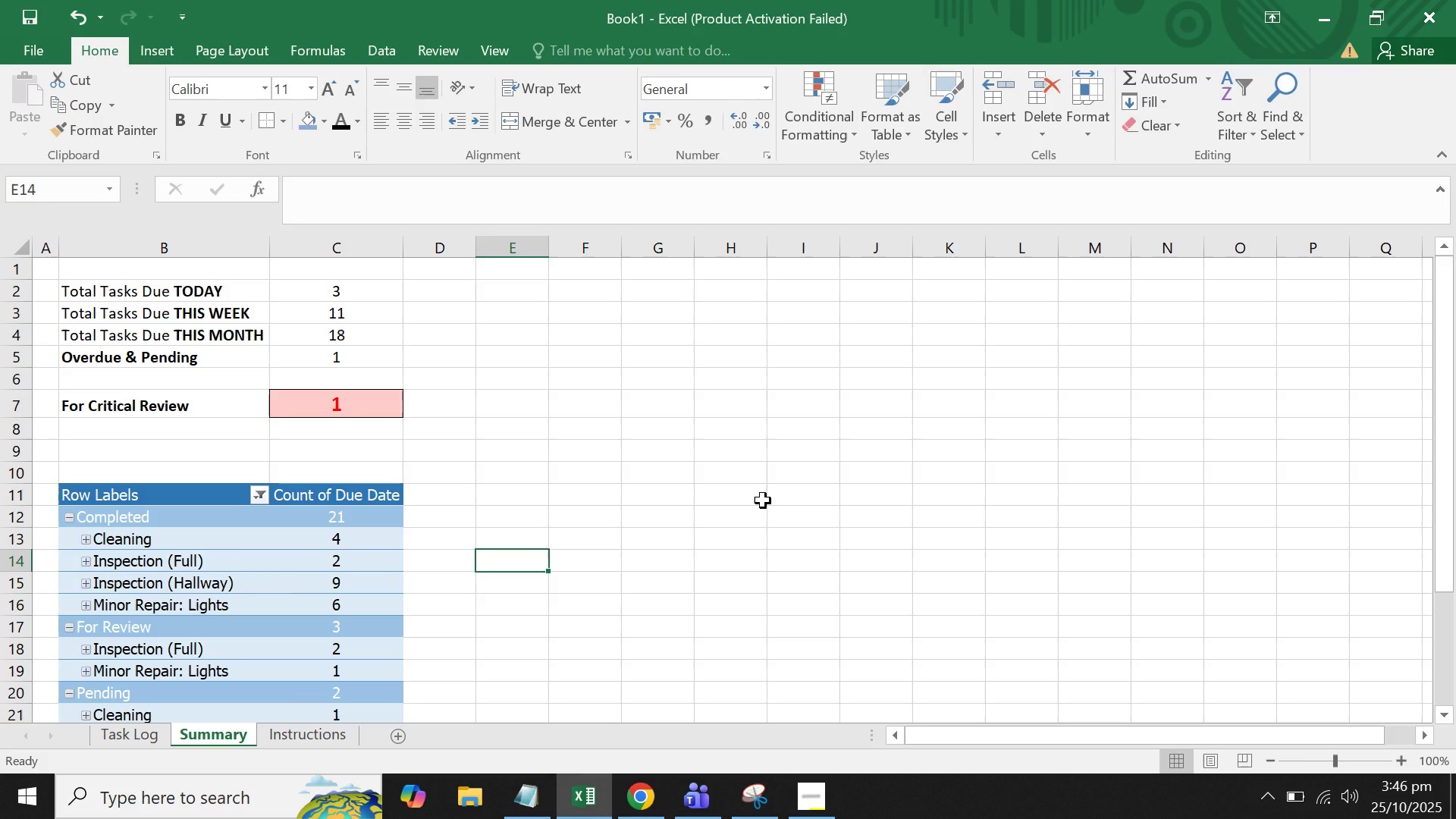 
left_click_drag(start_coordinate=[40, 241], to_coordinate=[651, 248])
 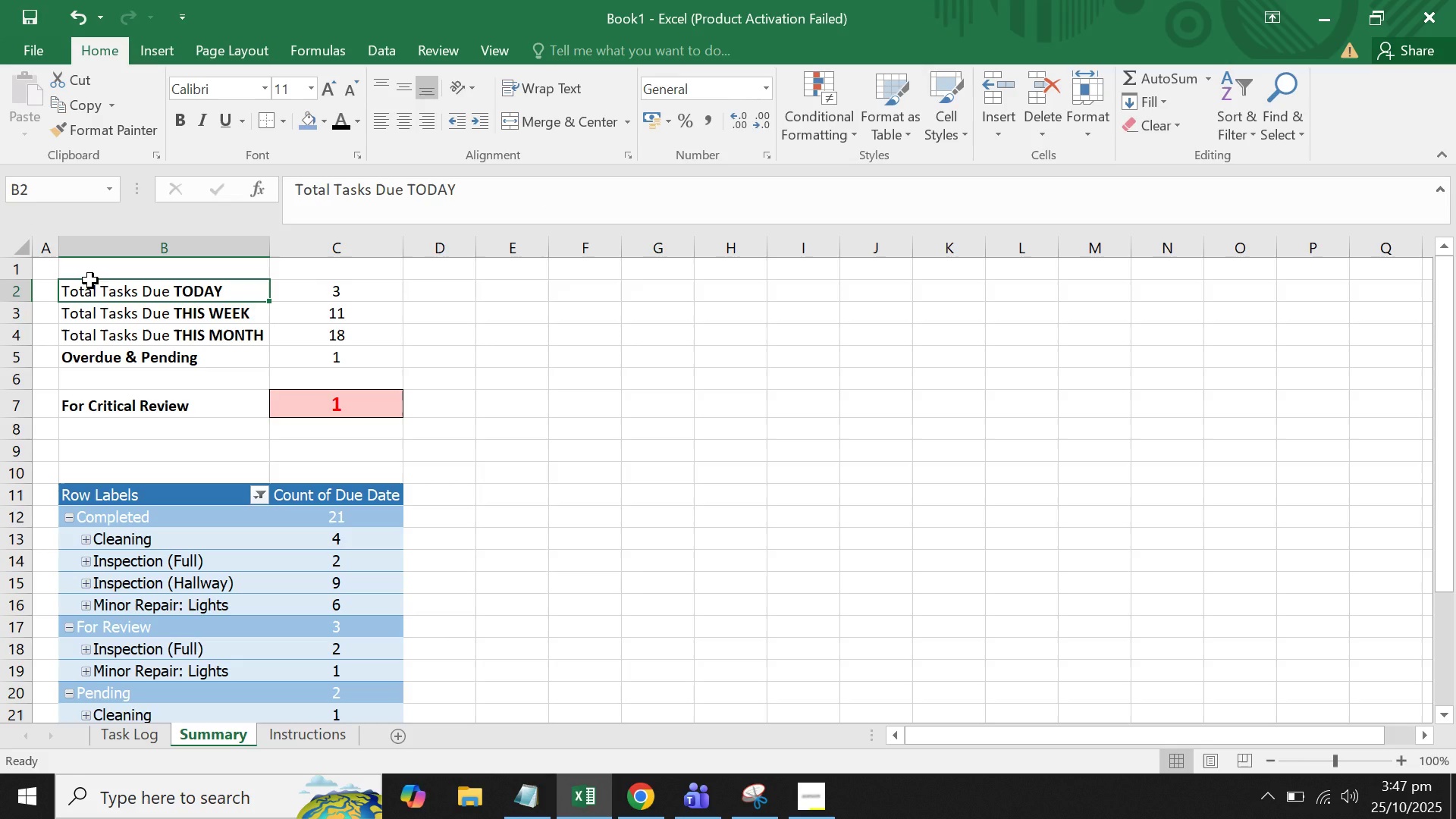 
left_click([90, 281])
 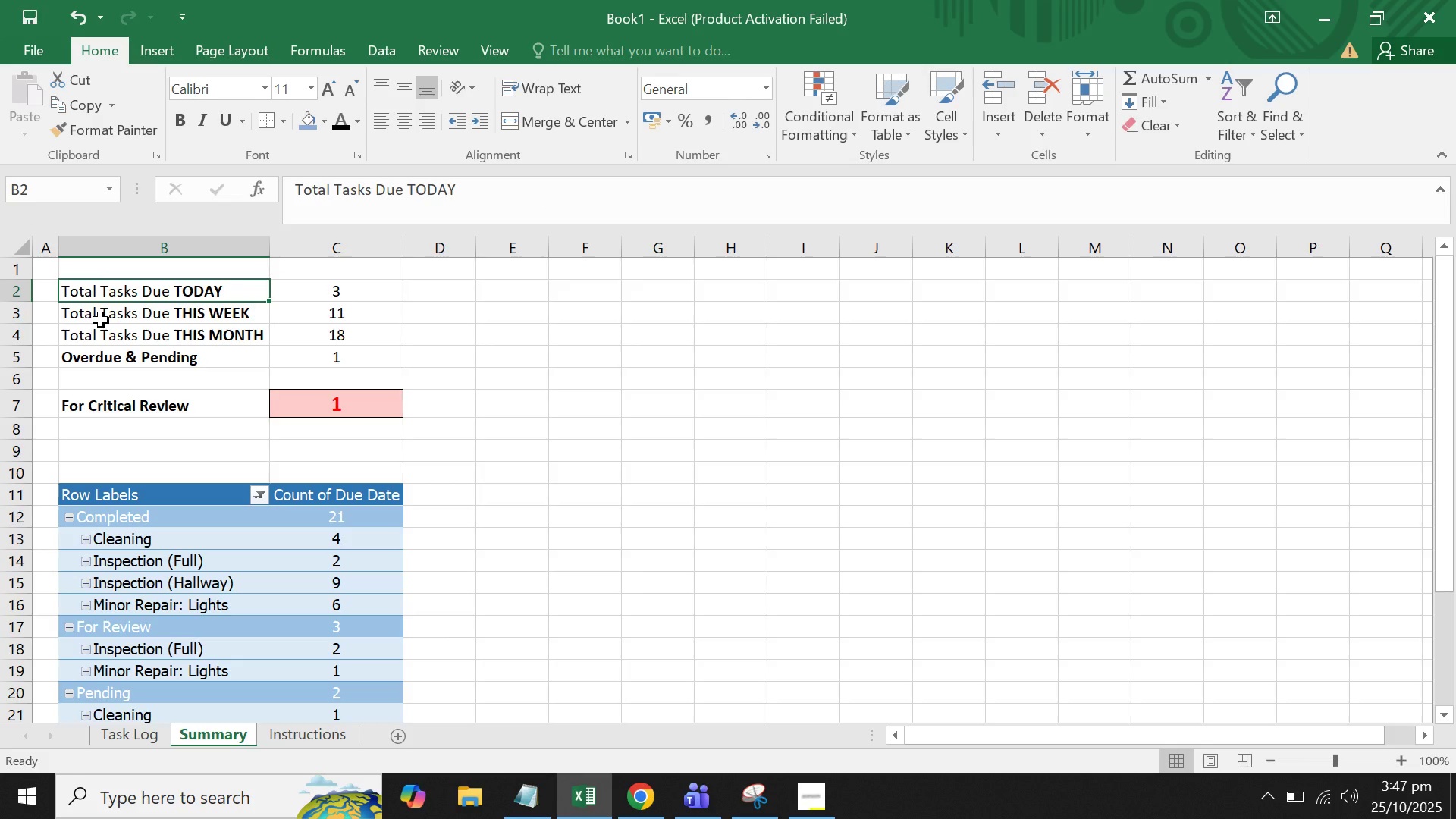 
wait(14.73)
 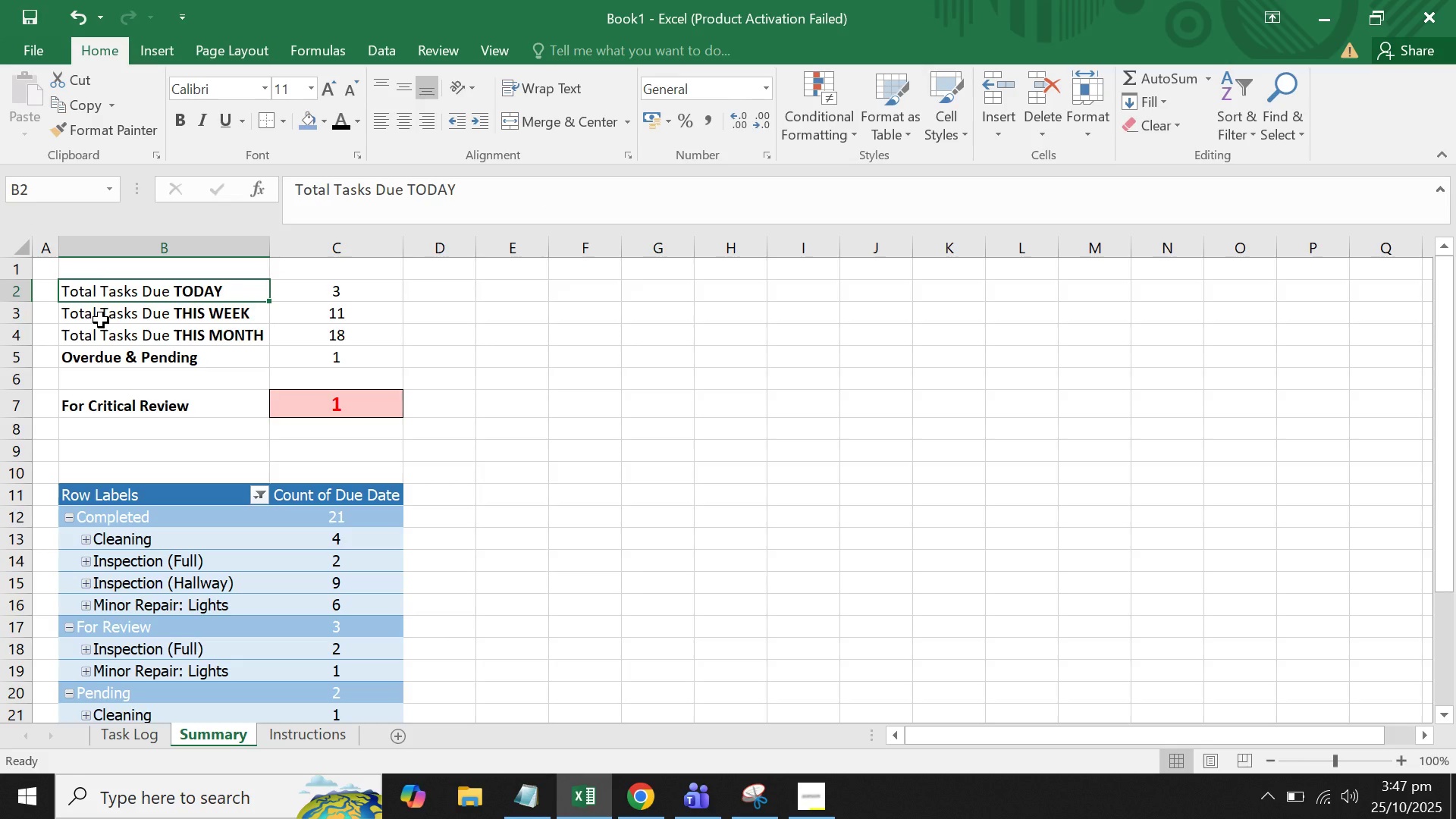 
left_click([127, 328])
 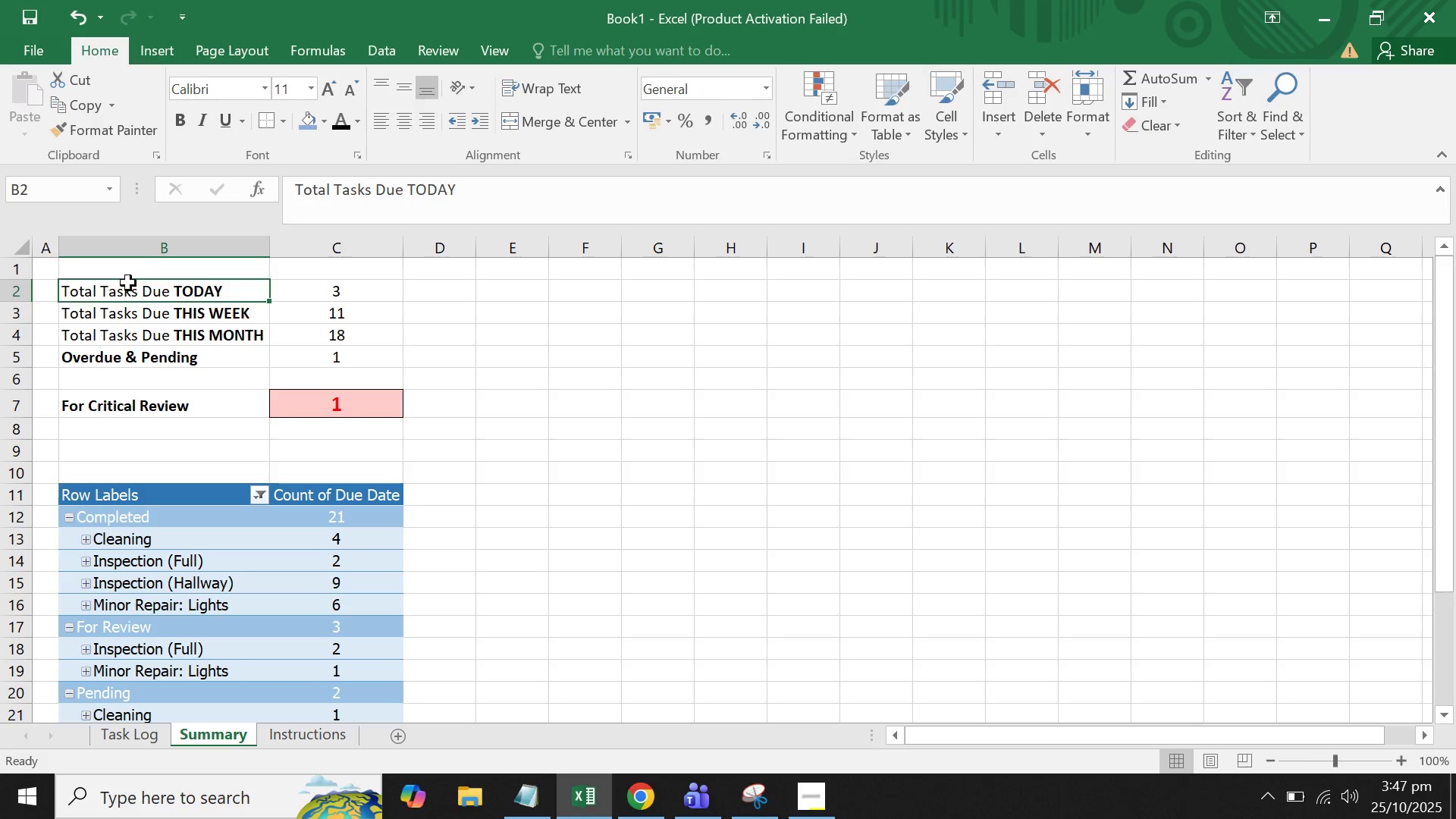 
double_click([128, 283])
 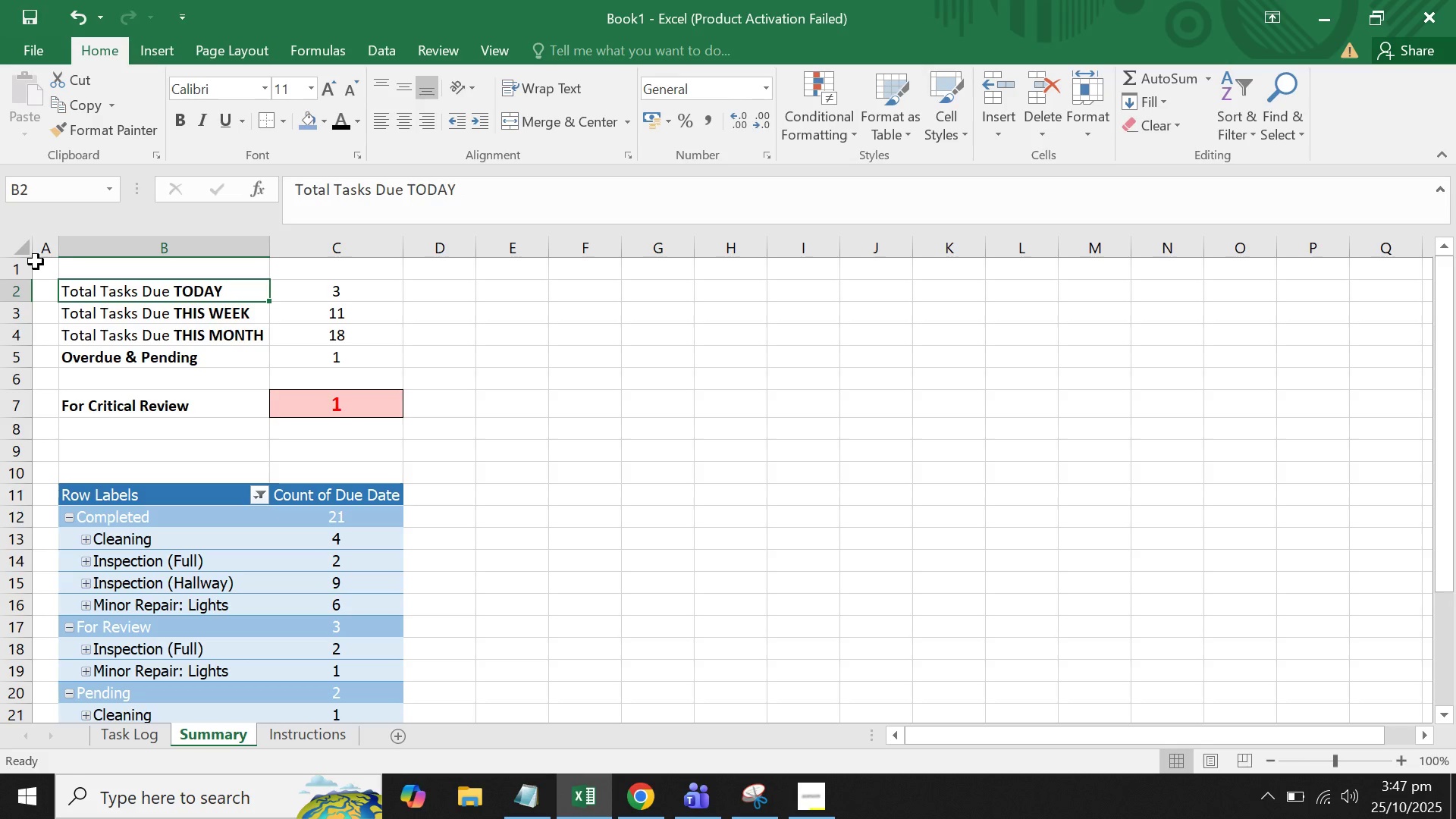 
left_click_drag(start_coordinate=[45, 268], to_coordinate=[1290, 417])
 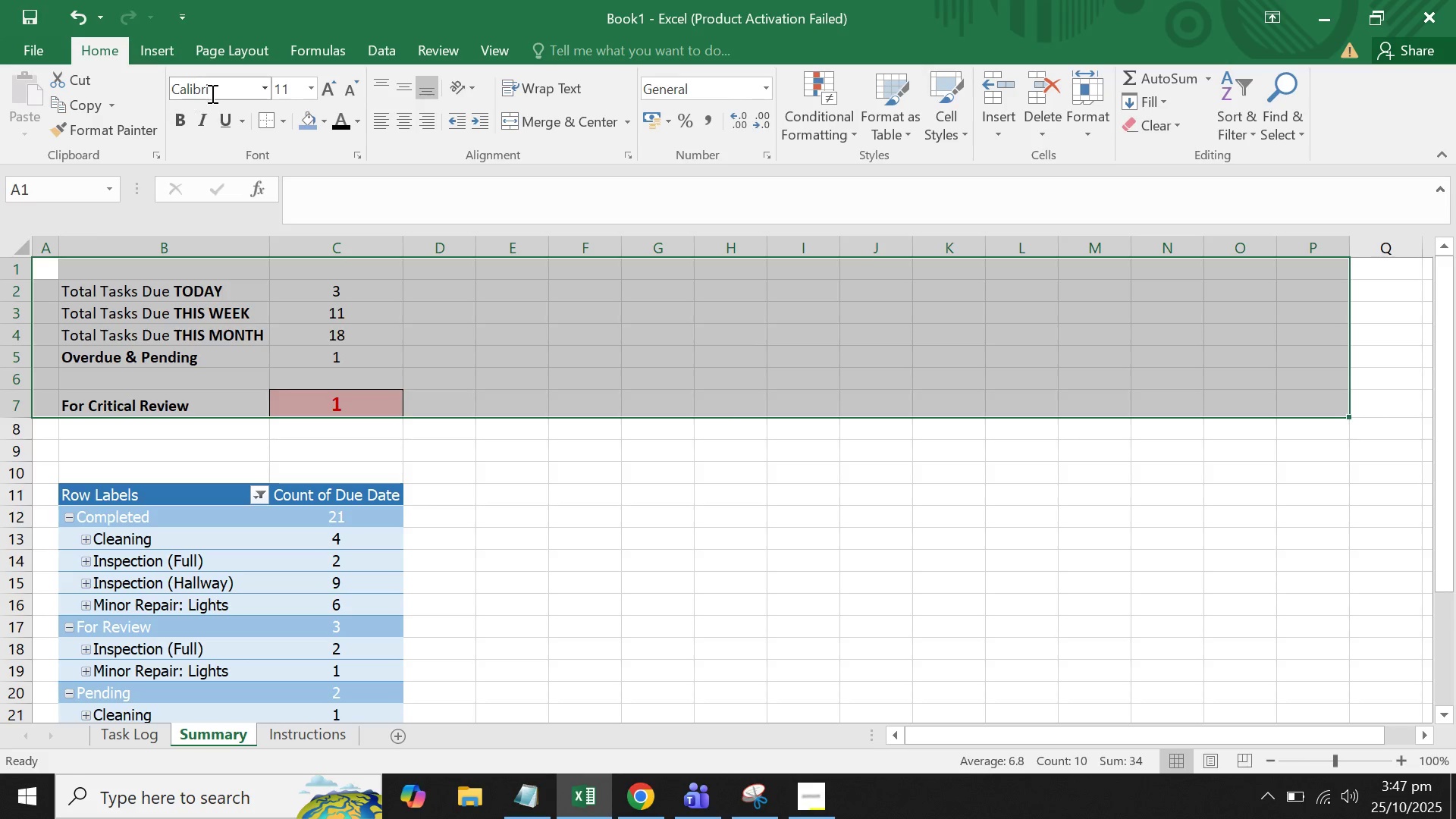 
left_click([211, 93])
 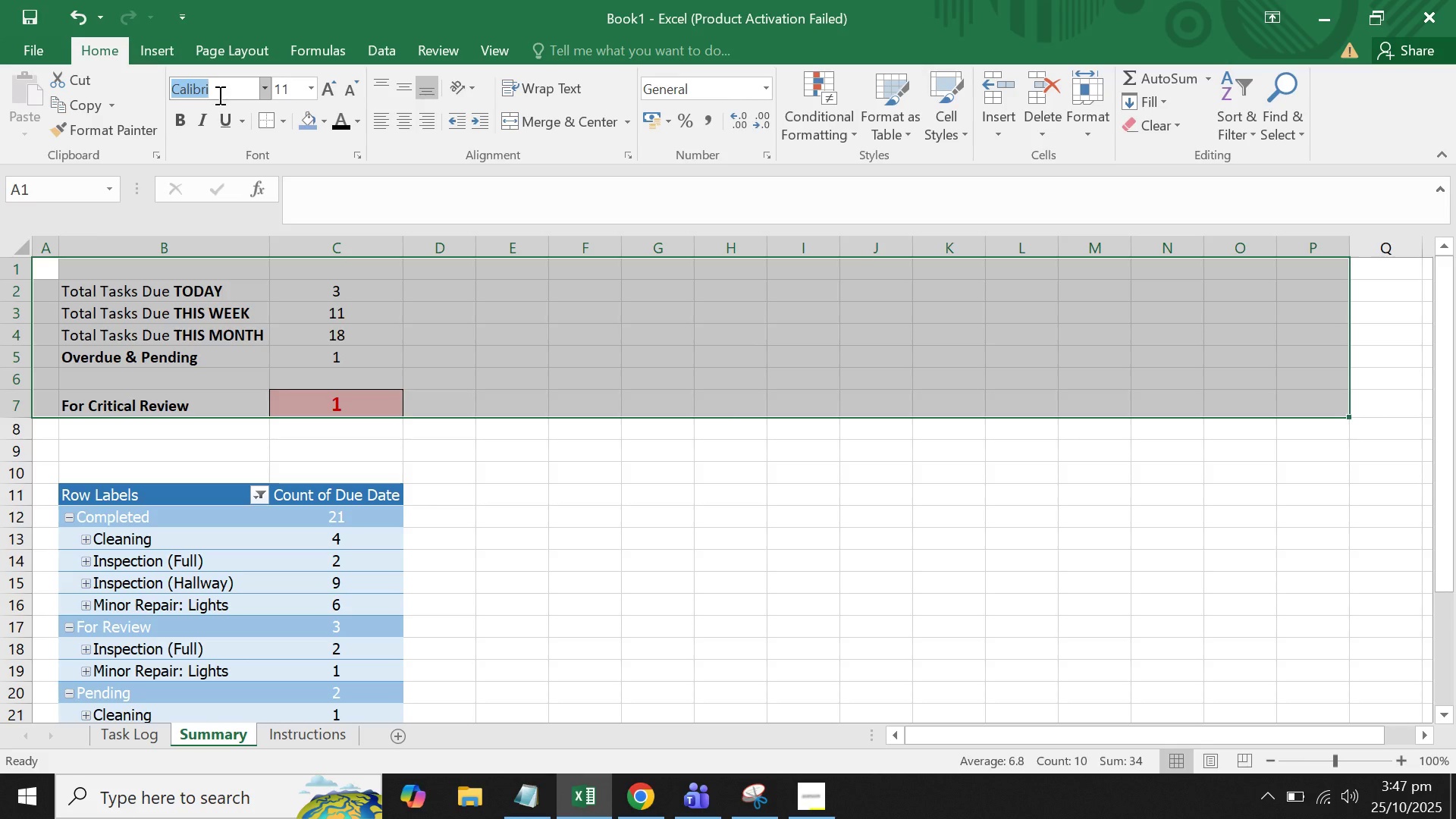 
key(T)
 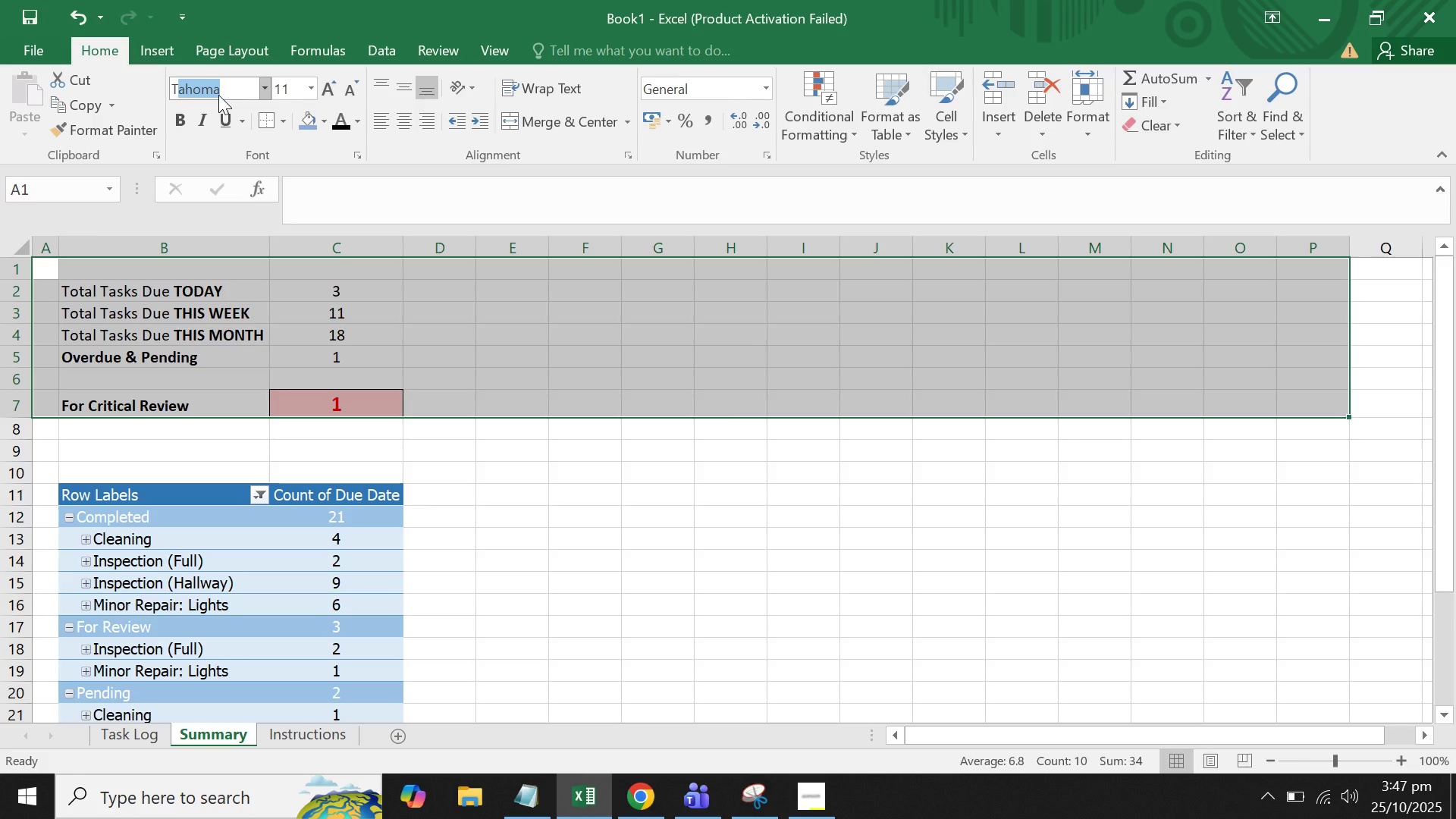 
key(Tab)
 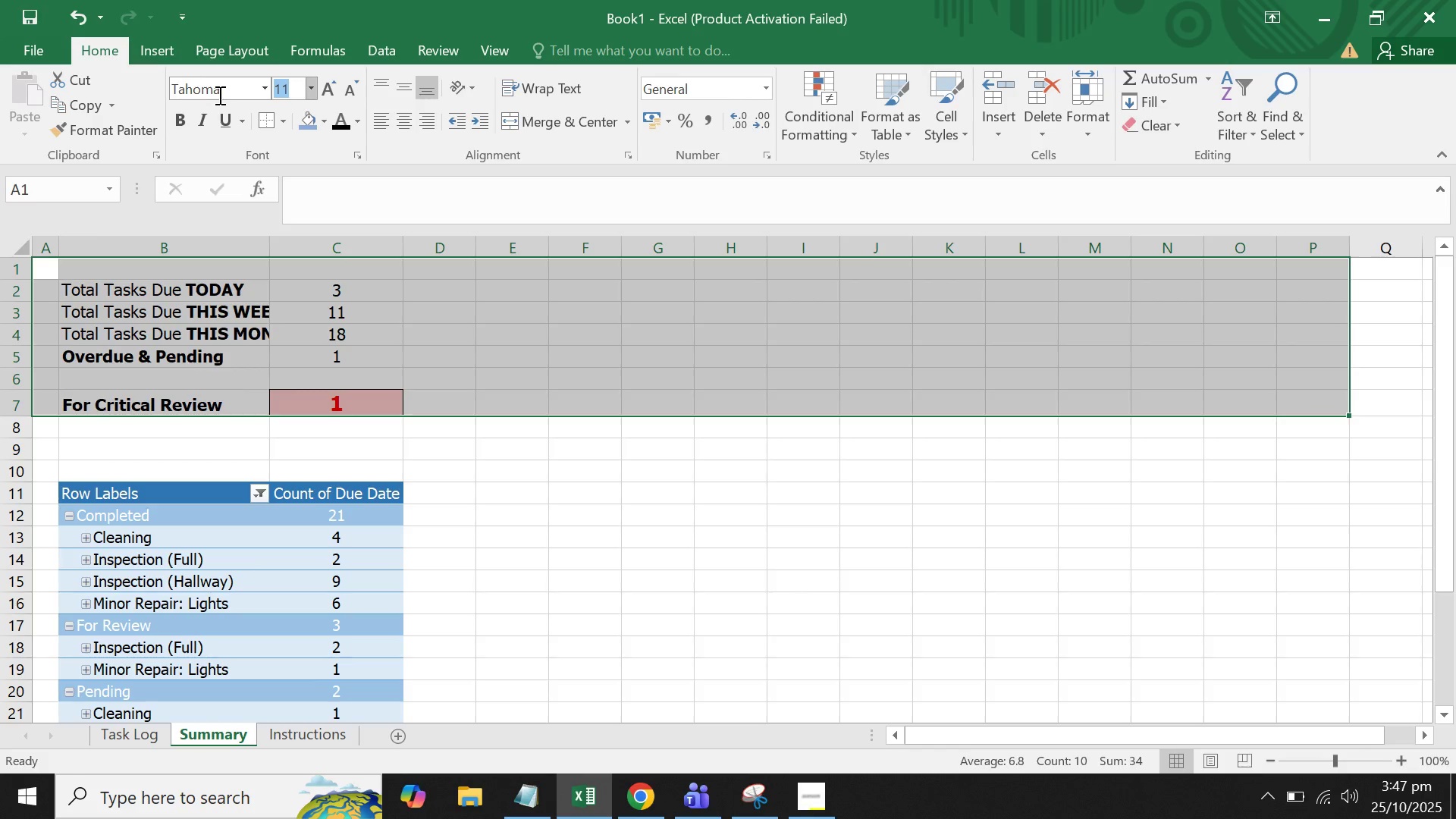 
key(ArrowDown)
 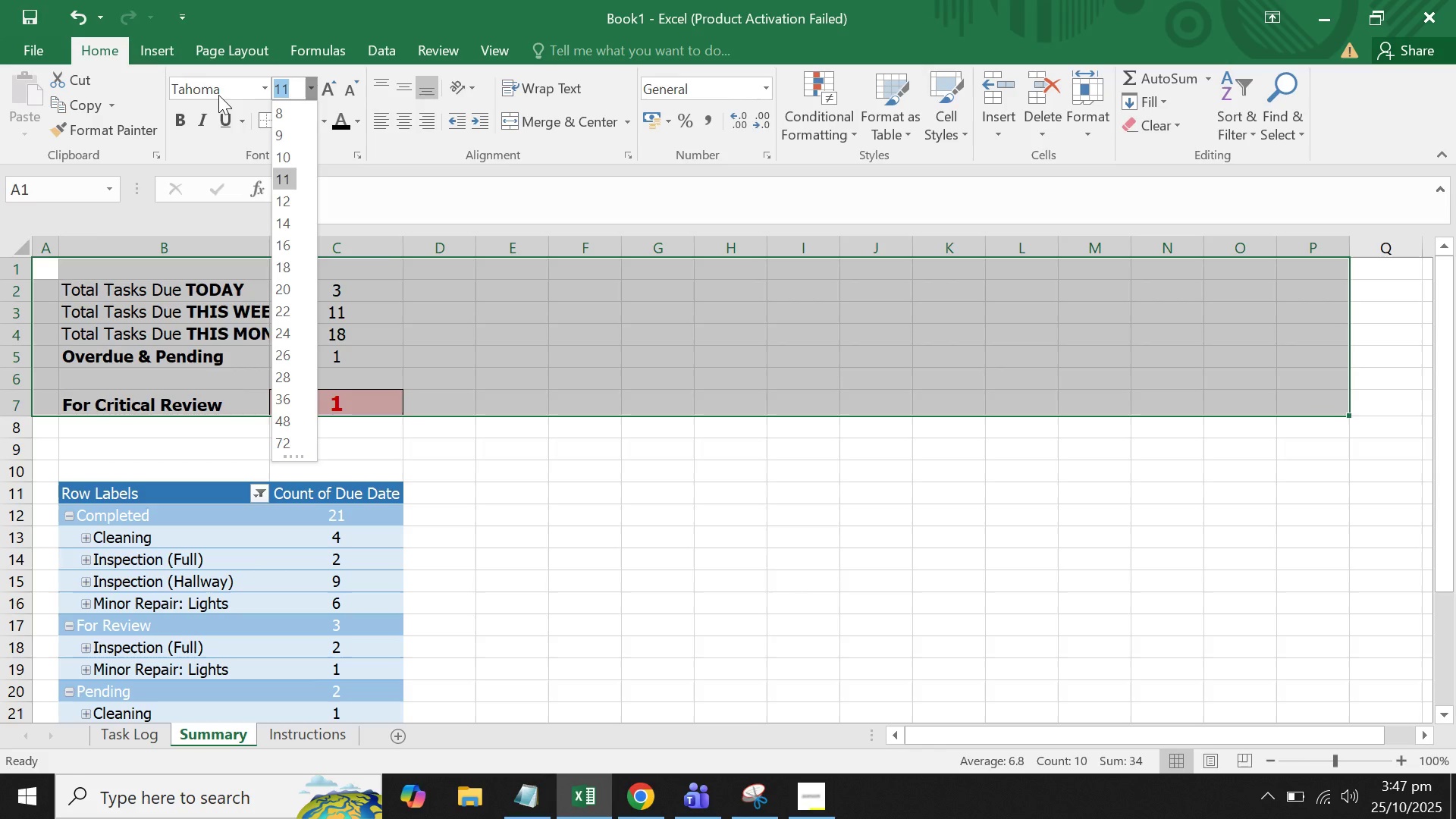 
key(ArrowUp)
 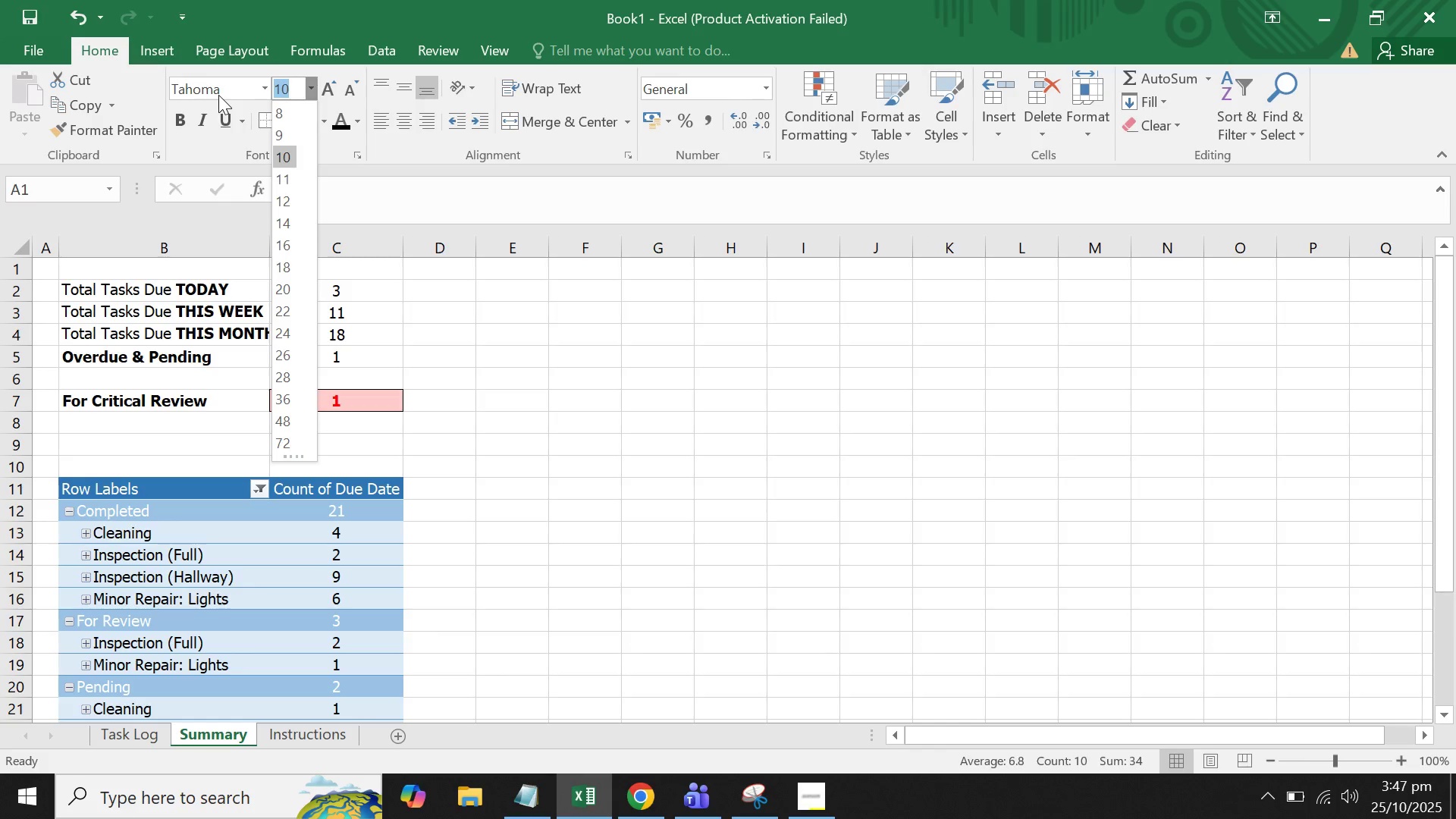 
key(ArrowUp)
 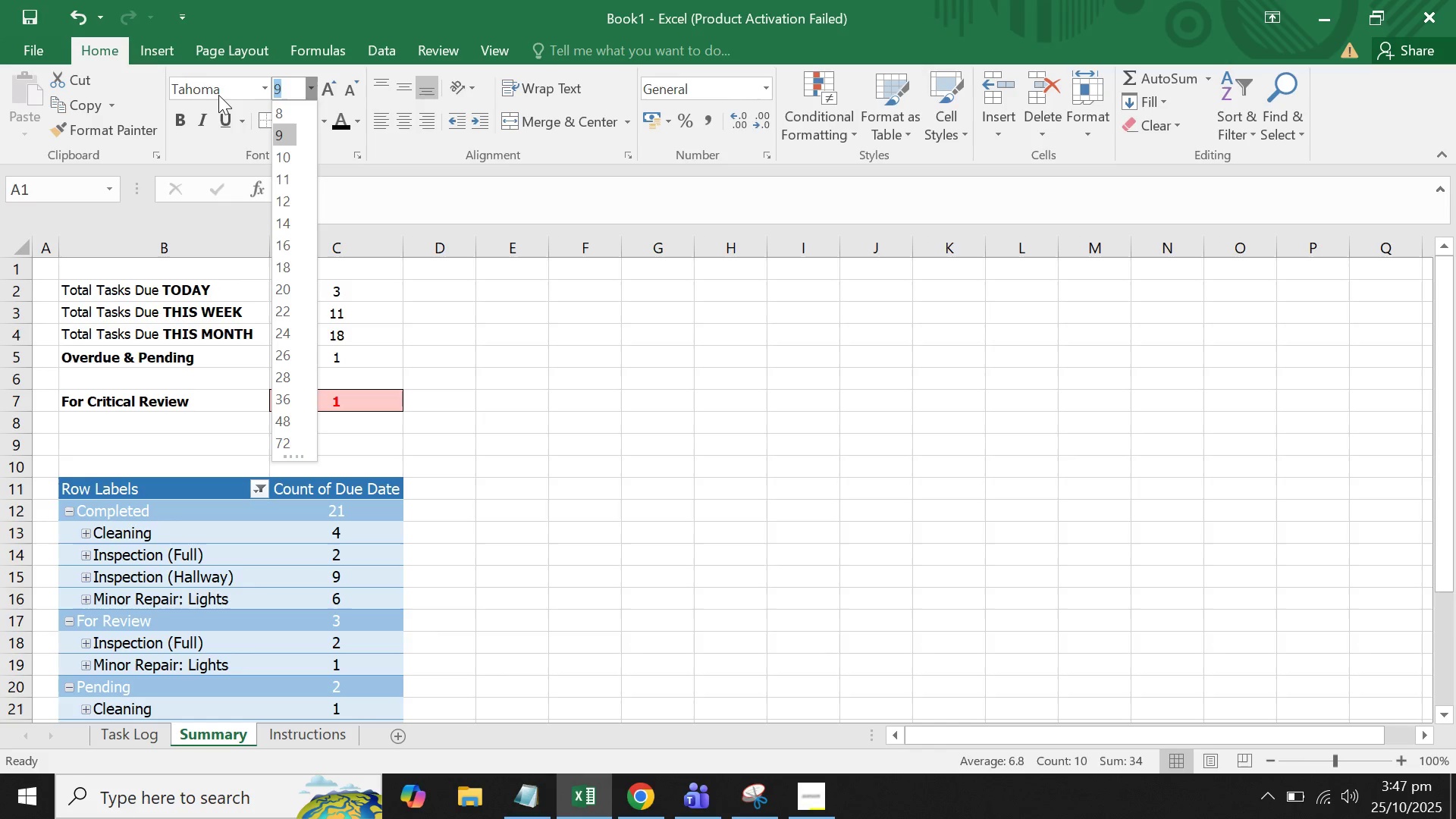 
key(Enter)
 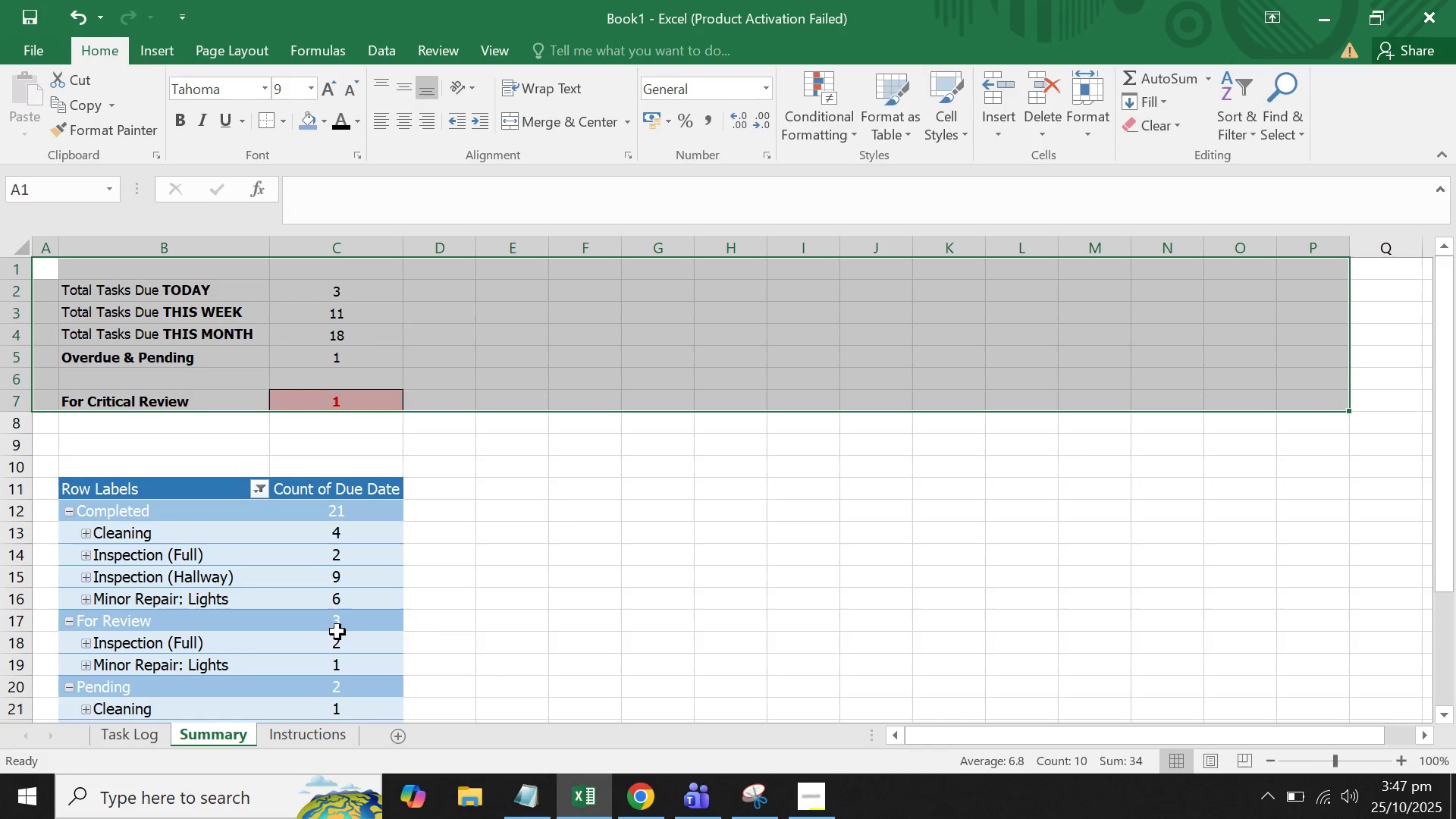 
left_click([566, 503])
 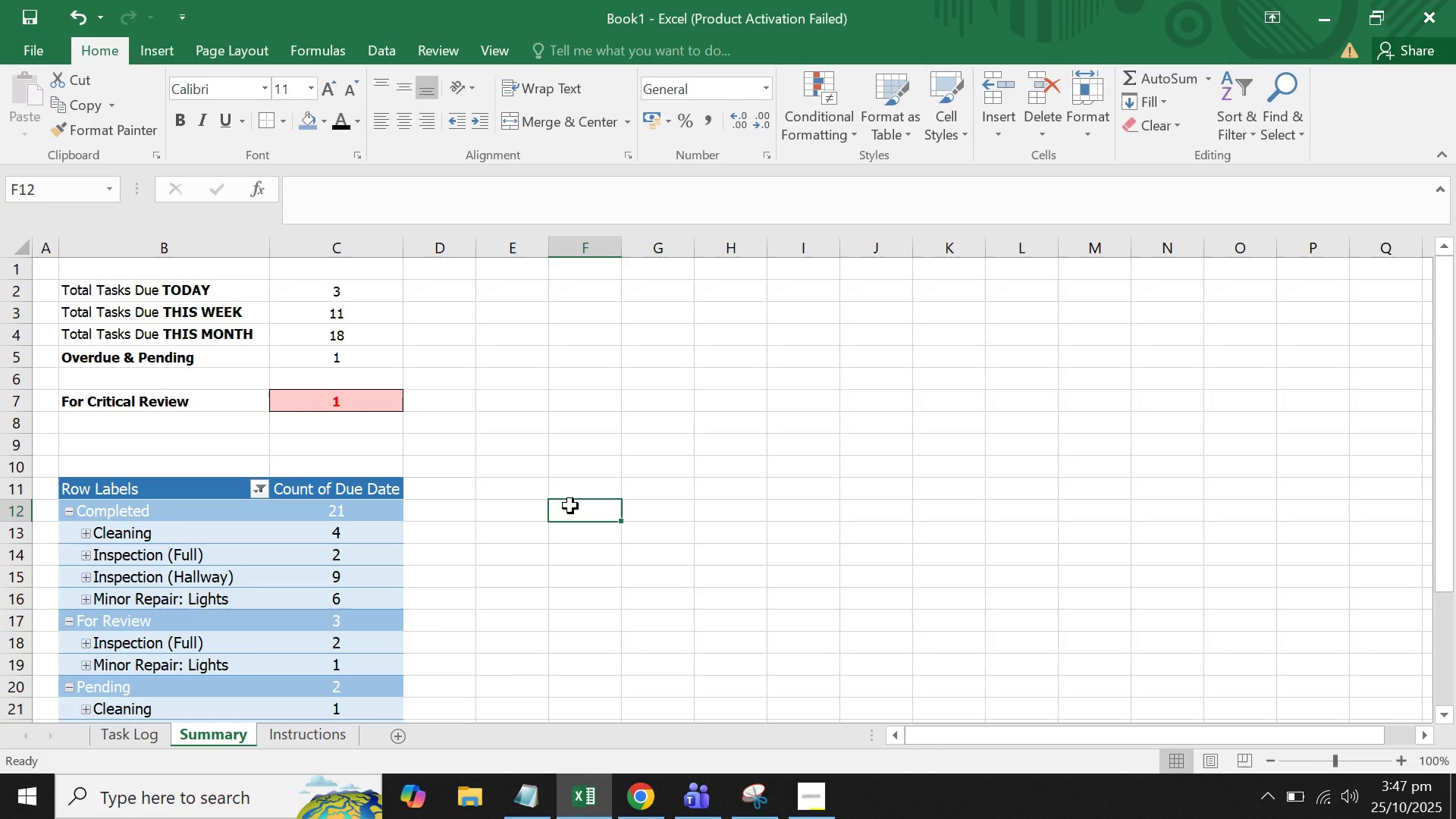 
wait(10.78)
 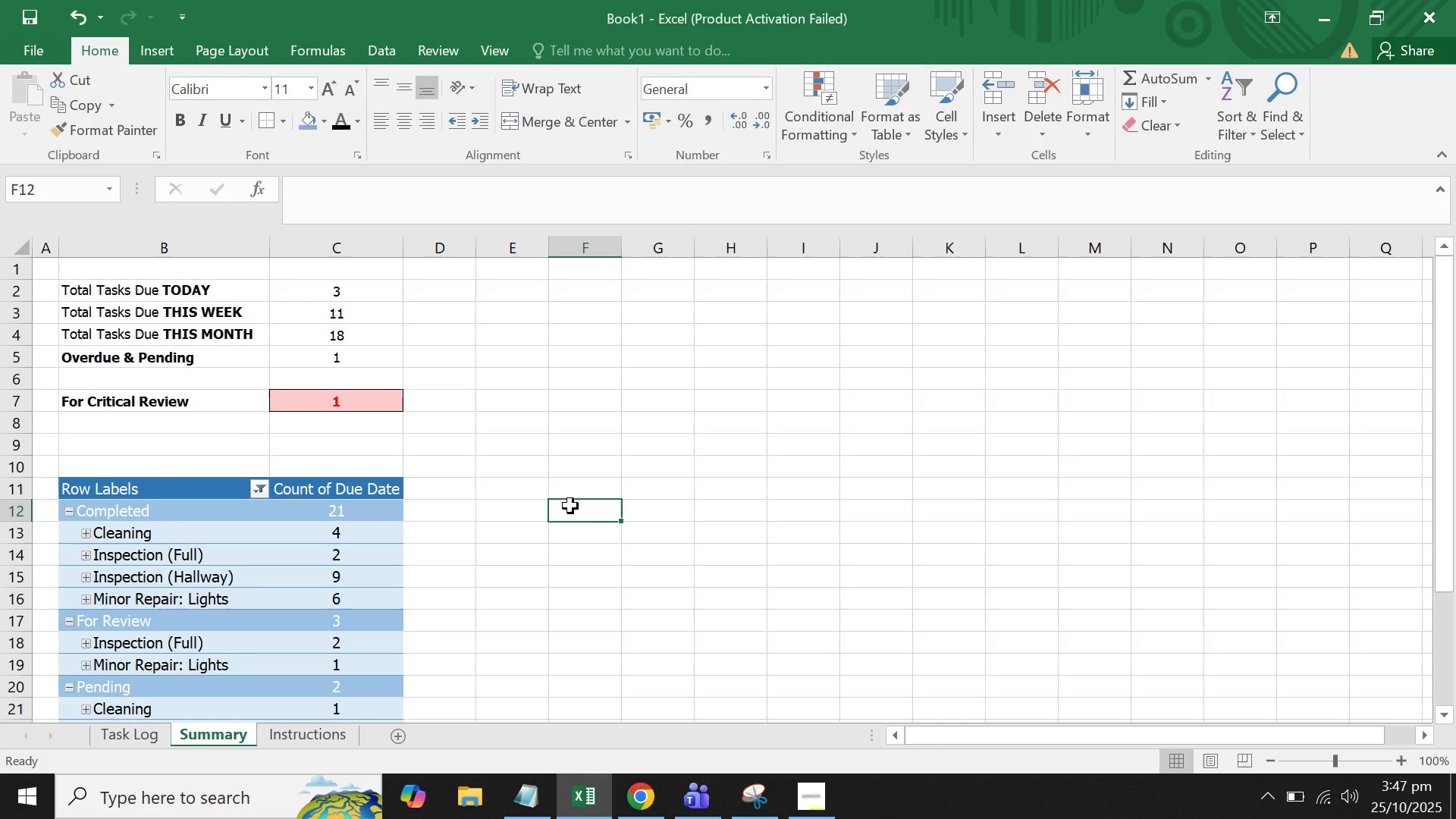 
scroll: coordinate [355, 406], scroll_direction: up, amount: 2.0
 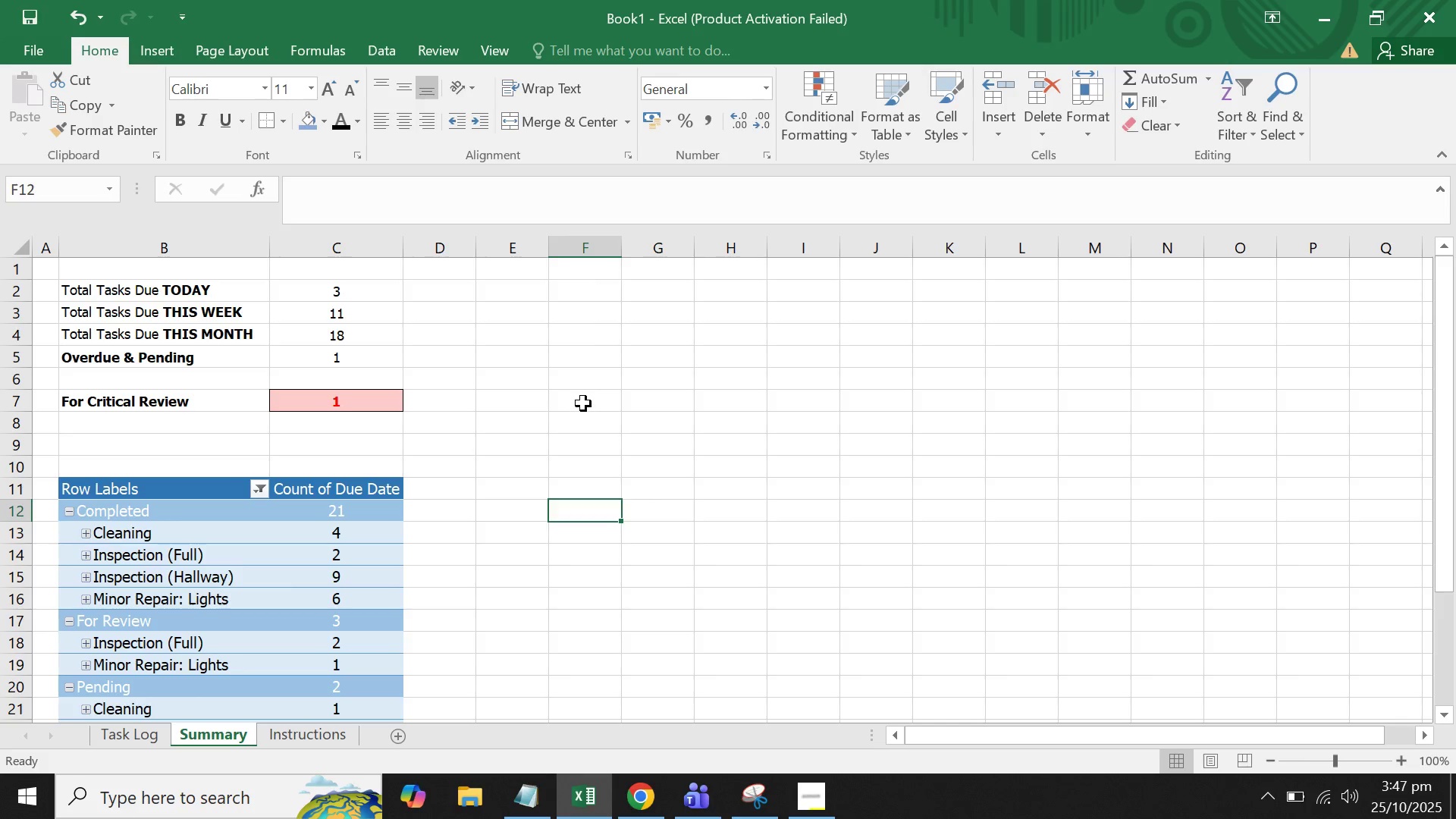 
left_click([582, 402])
 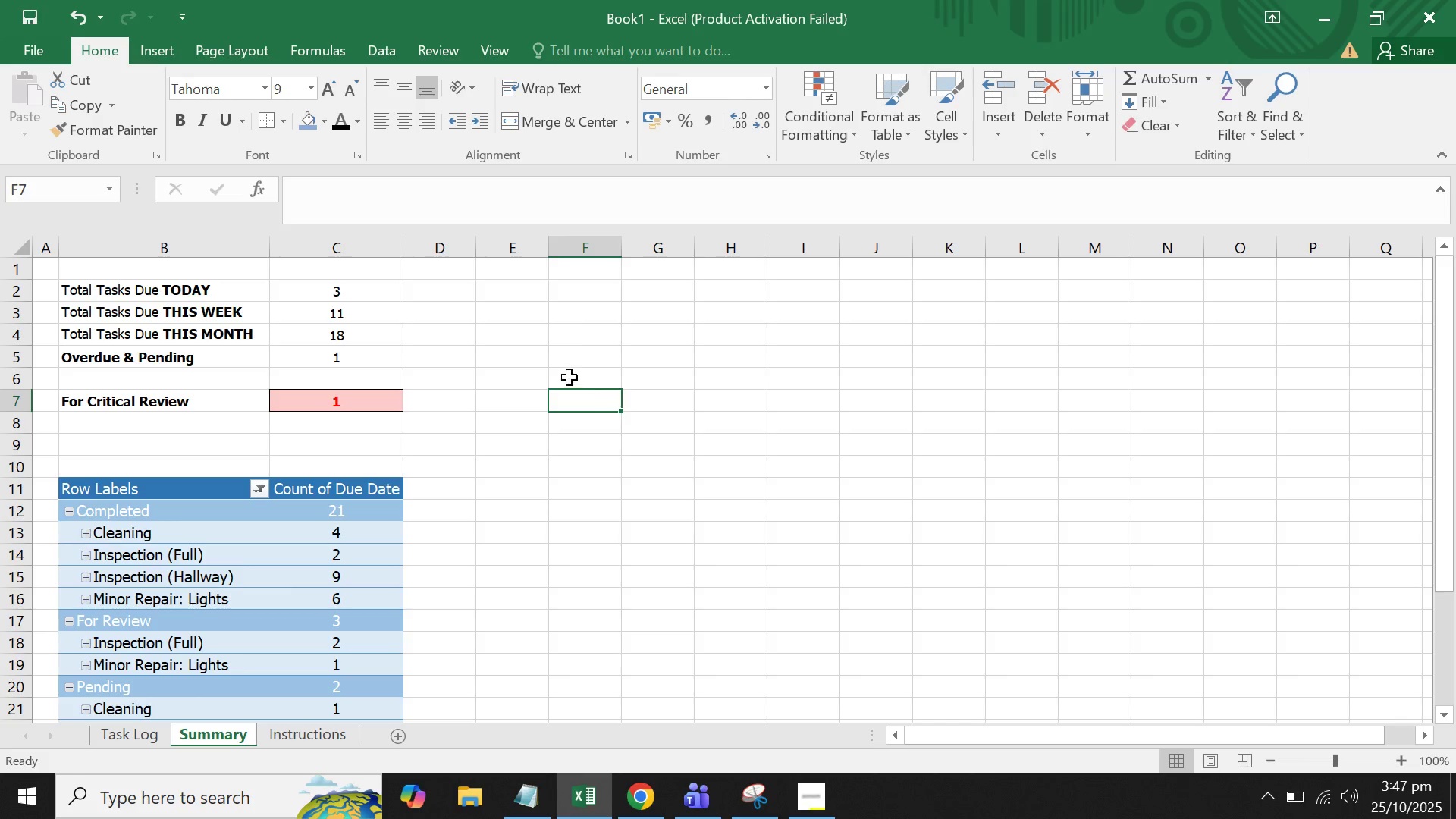 
scroll: coordinate [570, 378], scroll_direction: up, amount: 2.0
 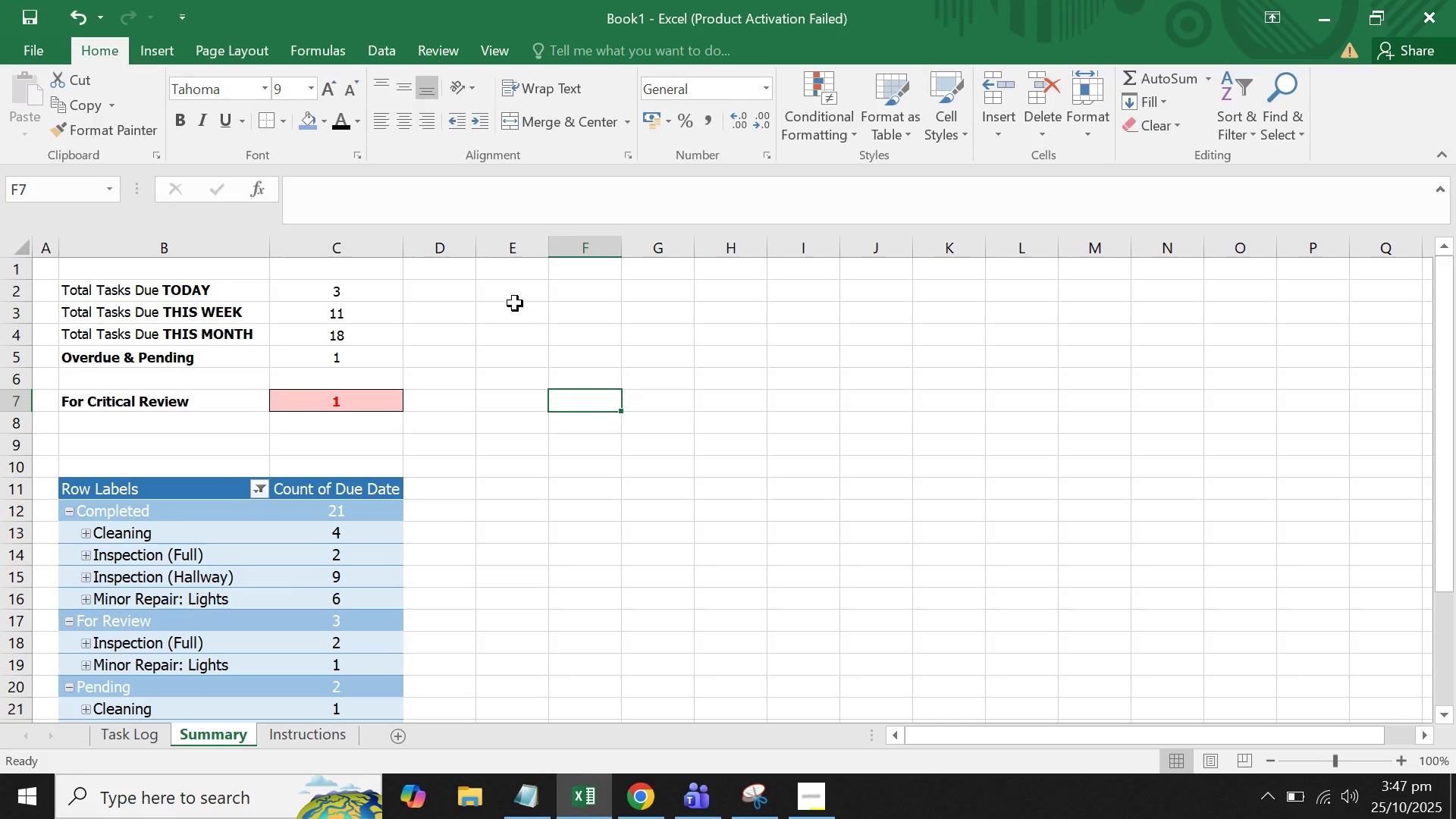 
left_click([516, 297])
 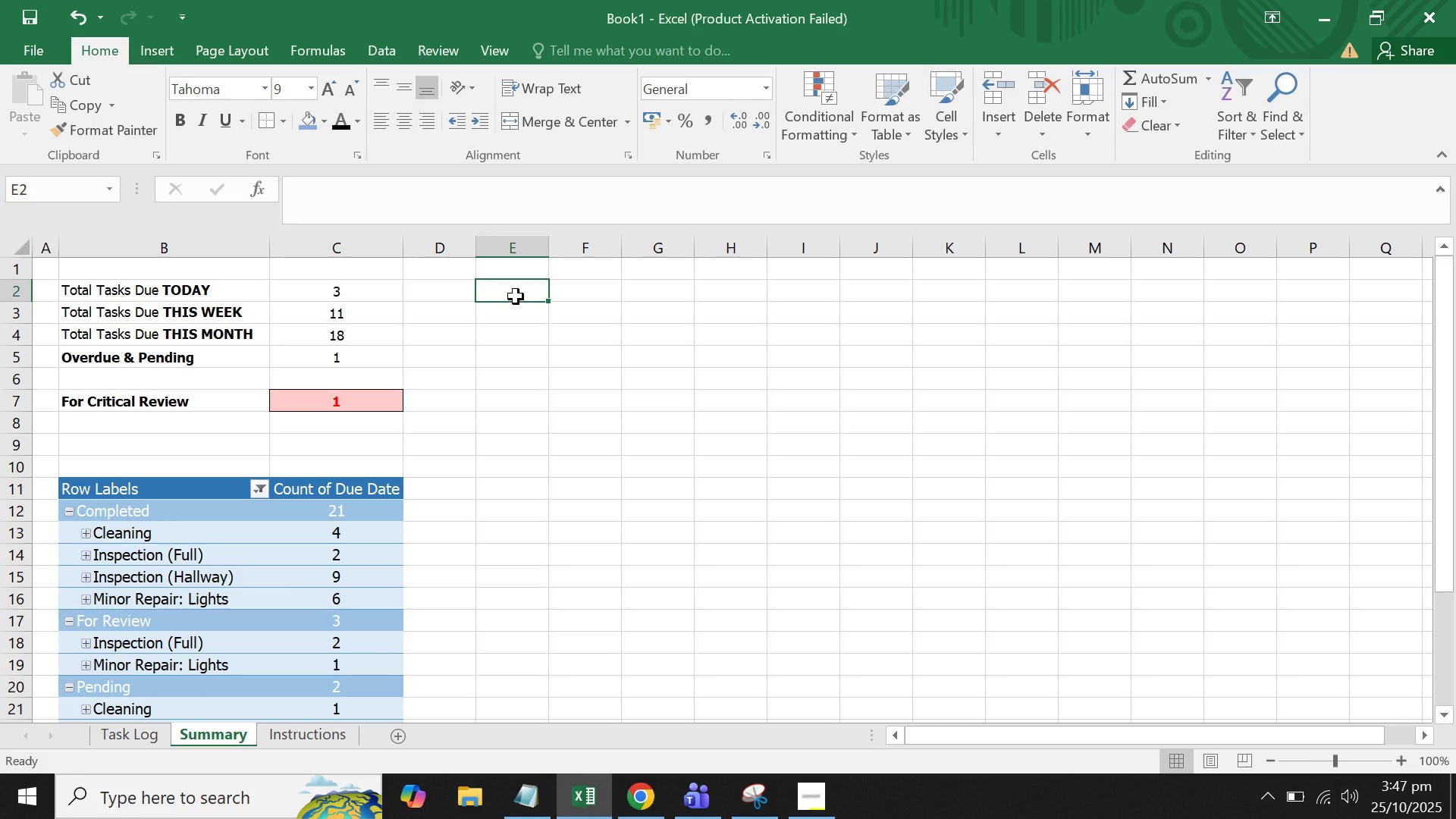 
wait(13.46)
 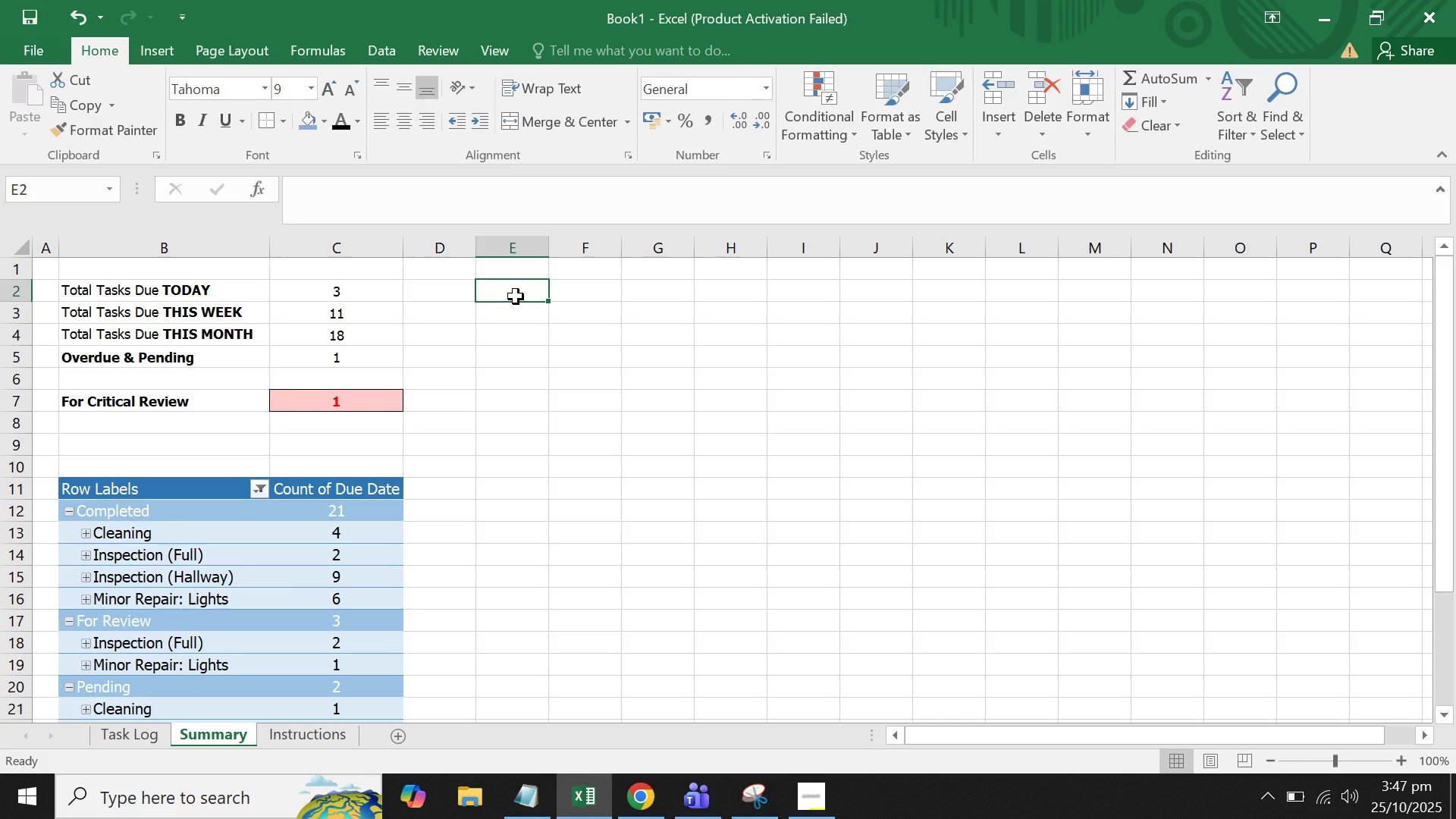 
left_click([8, 296])
 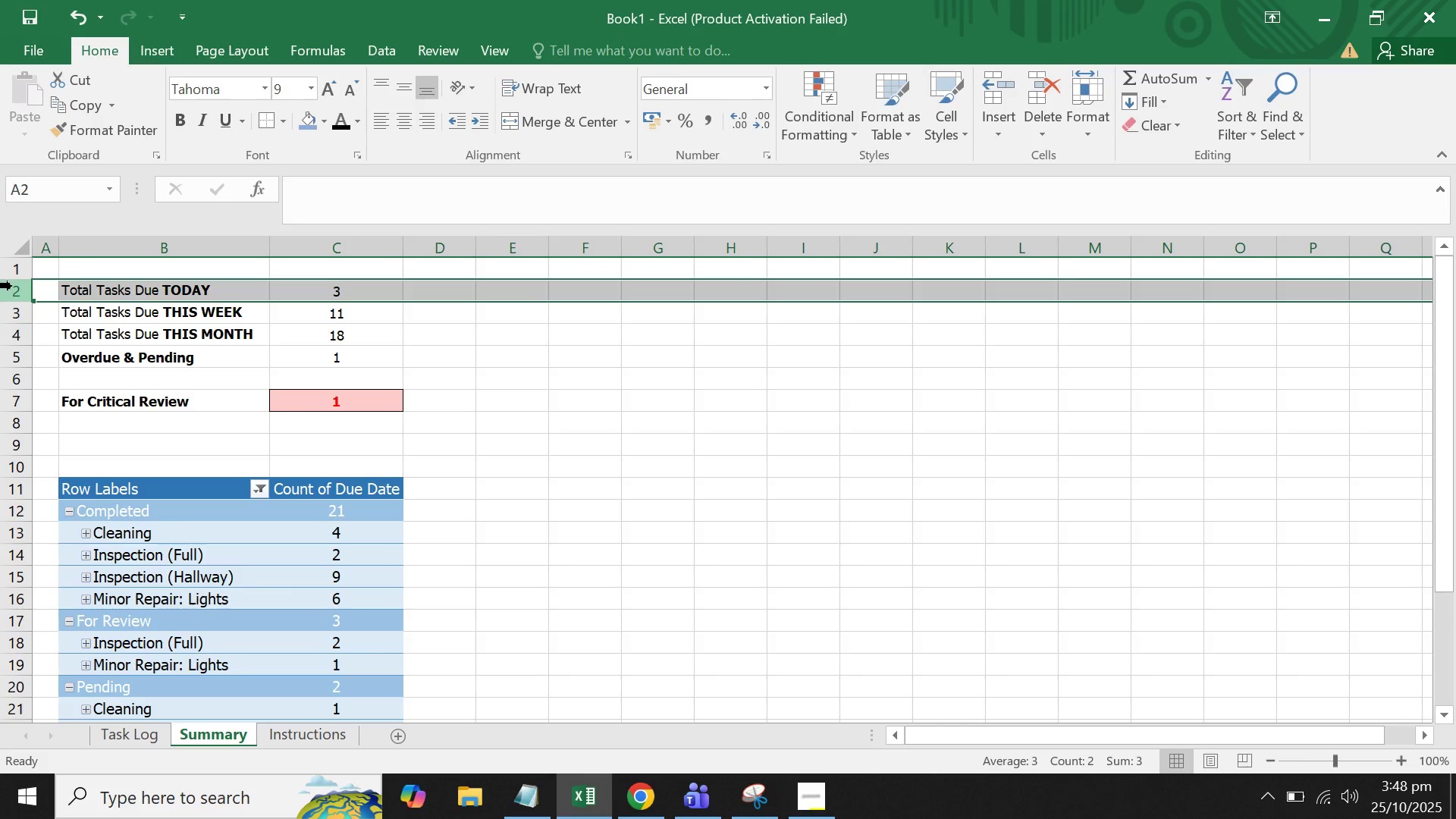 
left_click([21, 268])
 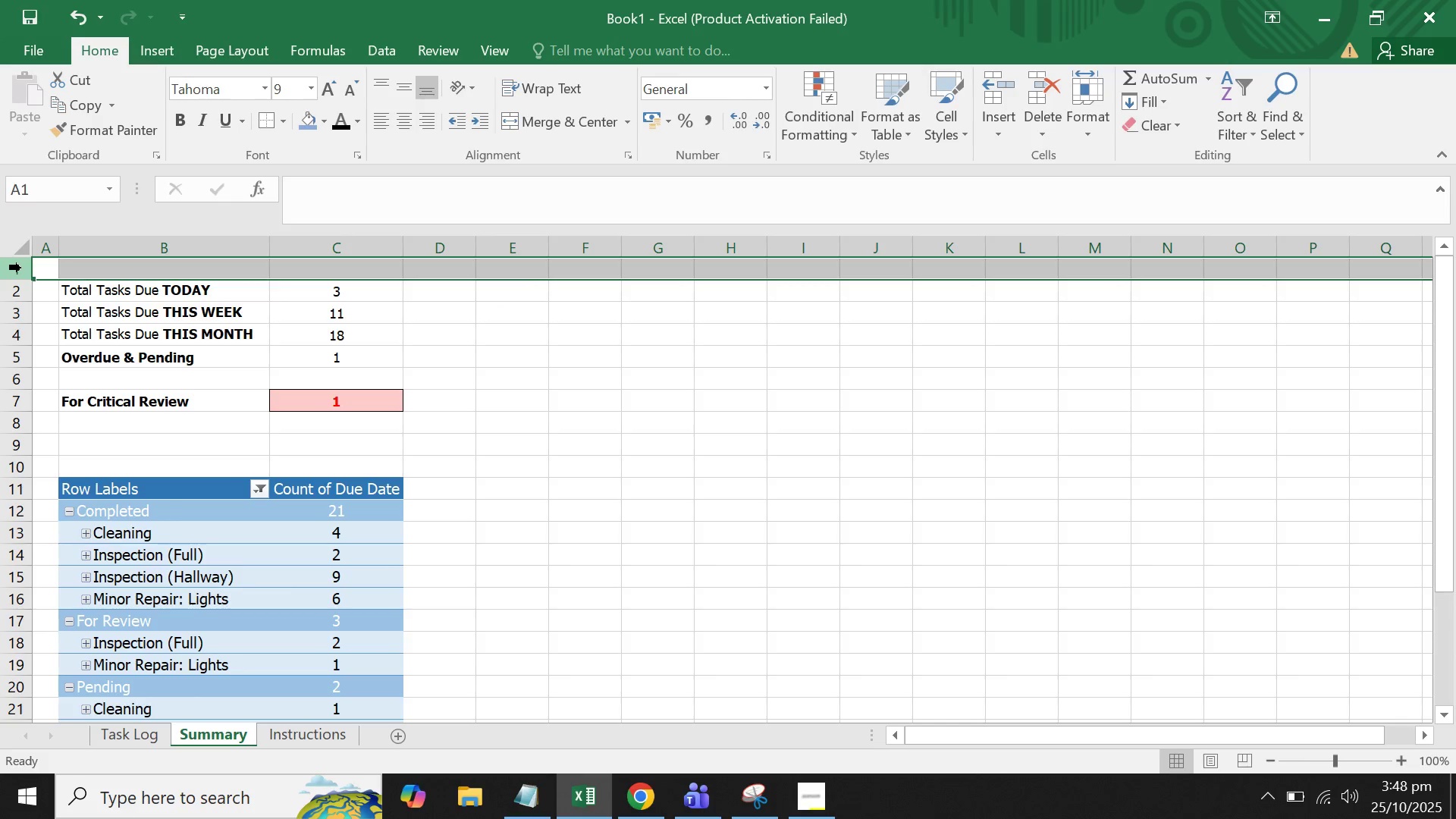 
right_click([21, 268])
 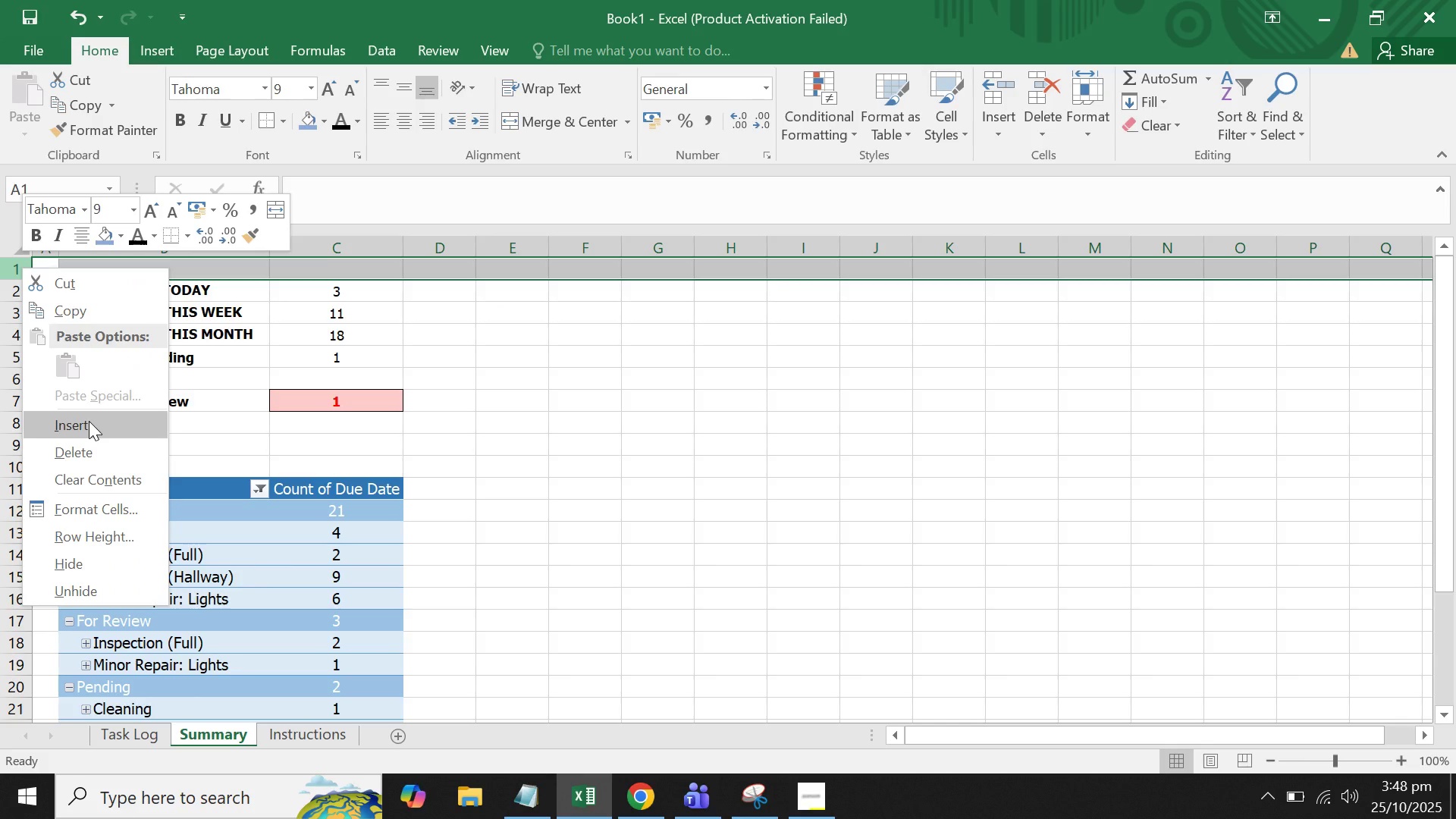 
left_click([89, 421])
 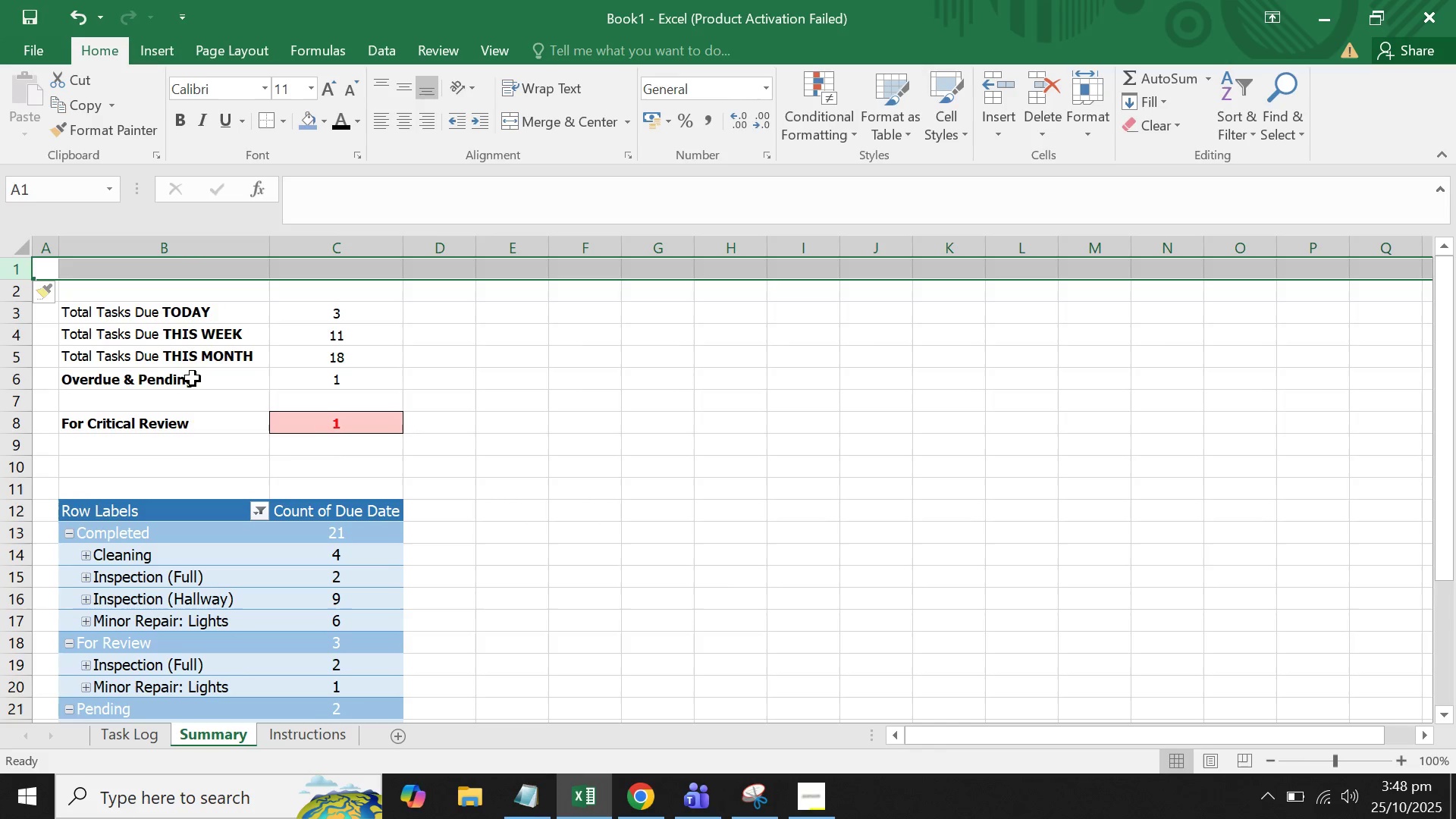 
left_click([193, 378])
 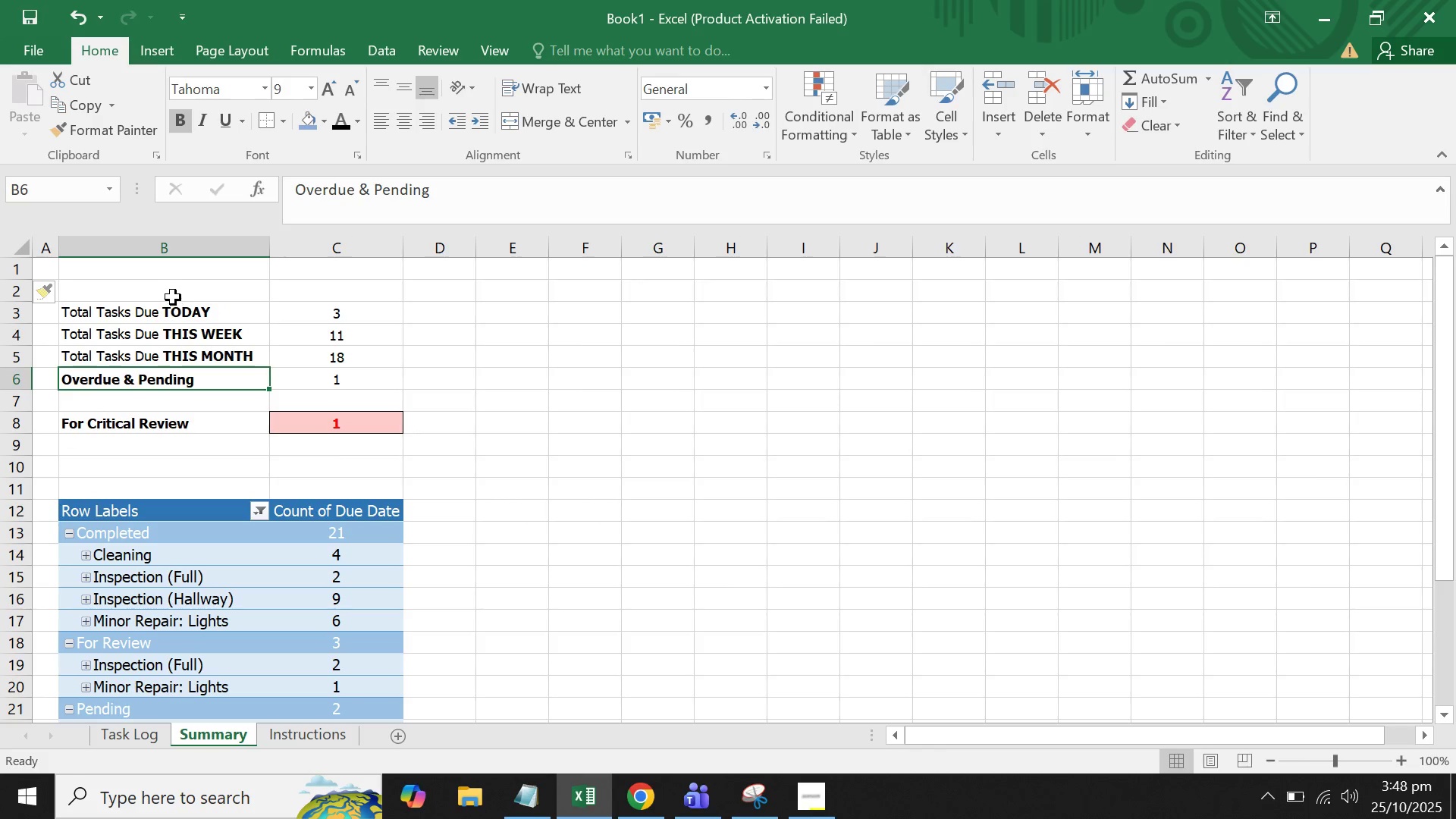 
left_click_drag(start_coordinate=[169, 292], to_coordinate=[370, 298])
 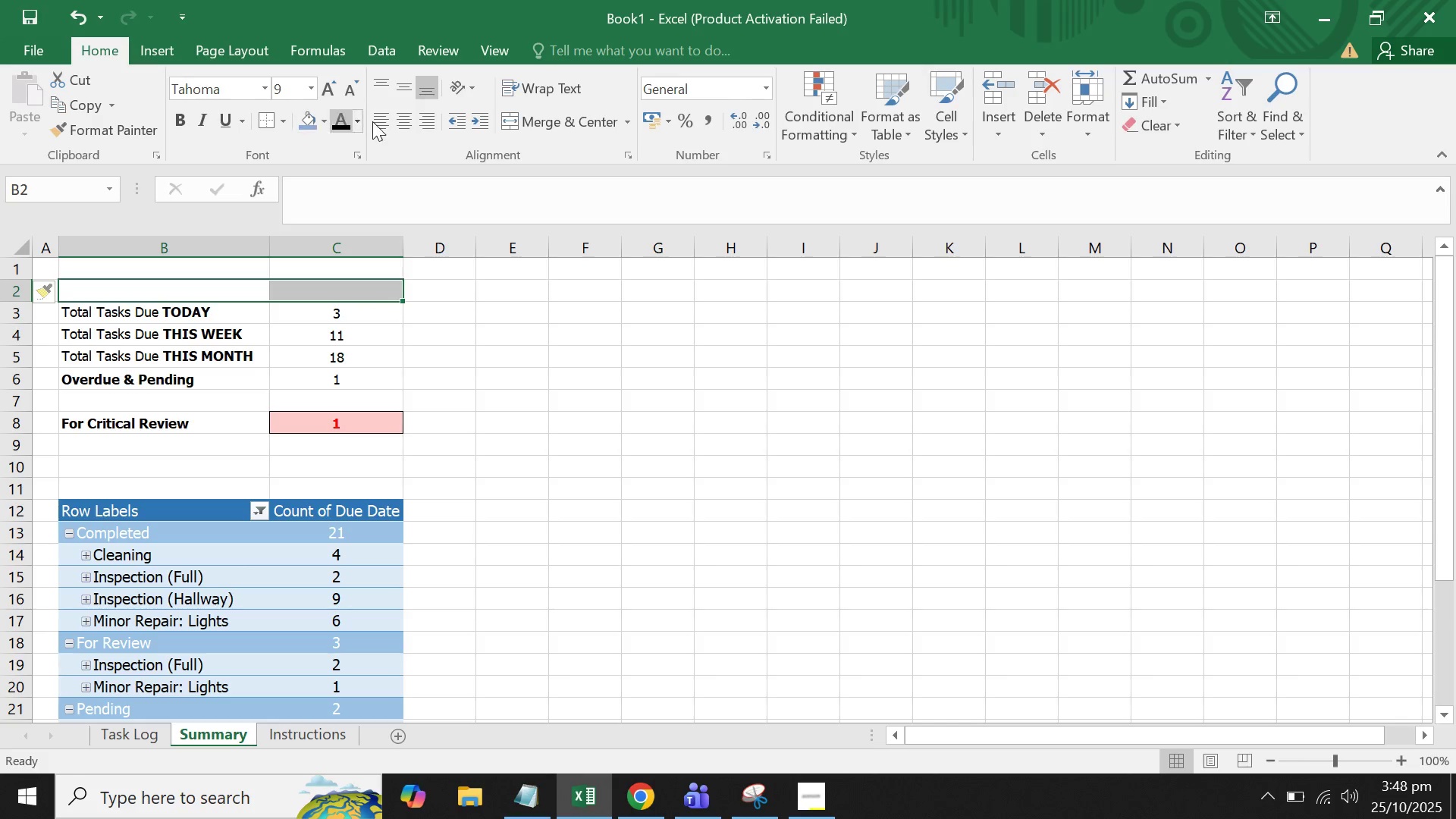 
left_click([569, 121])
 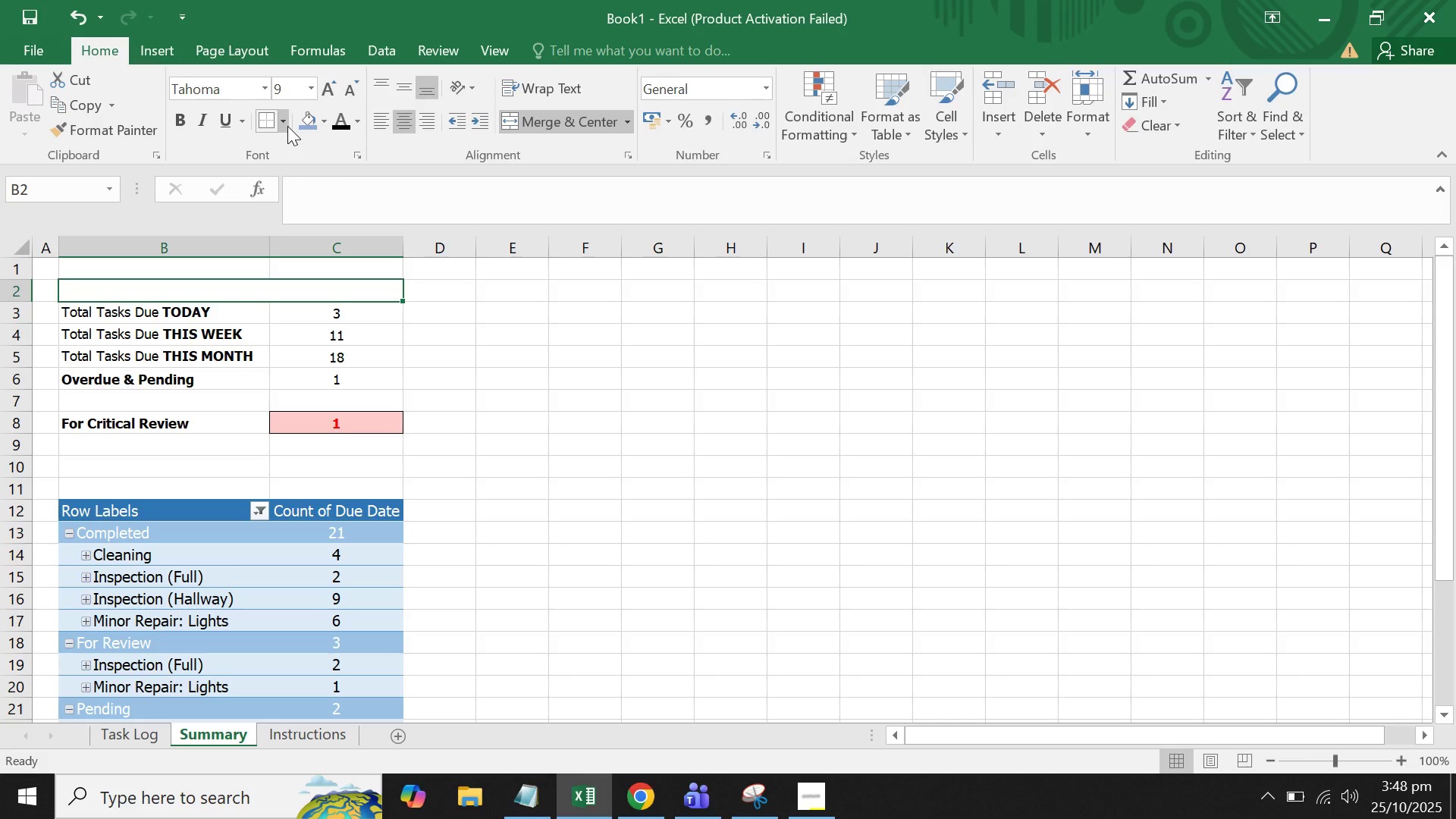 
left_click([287, 126])
 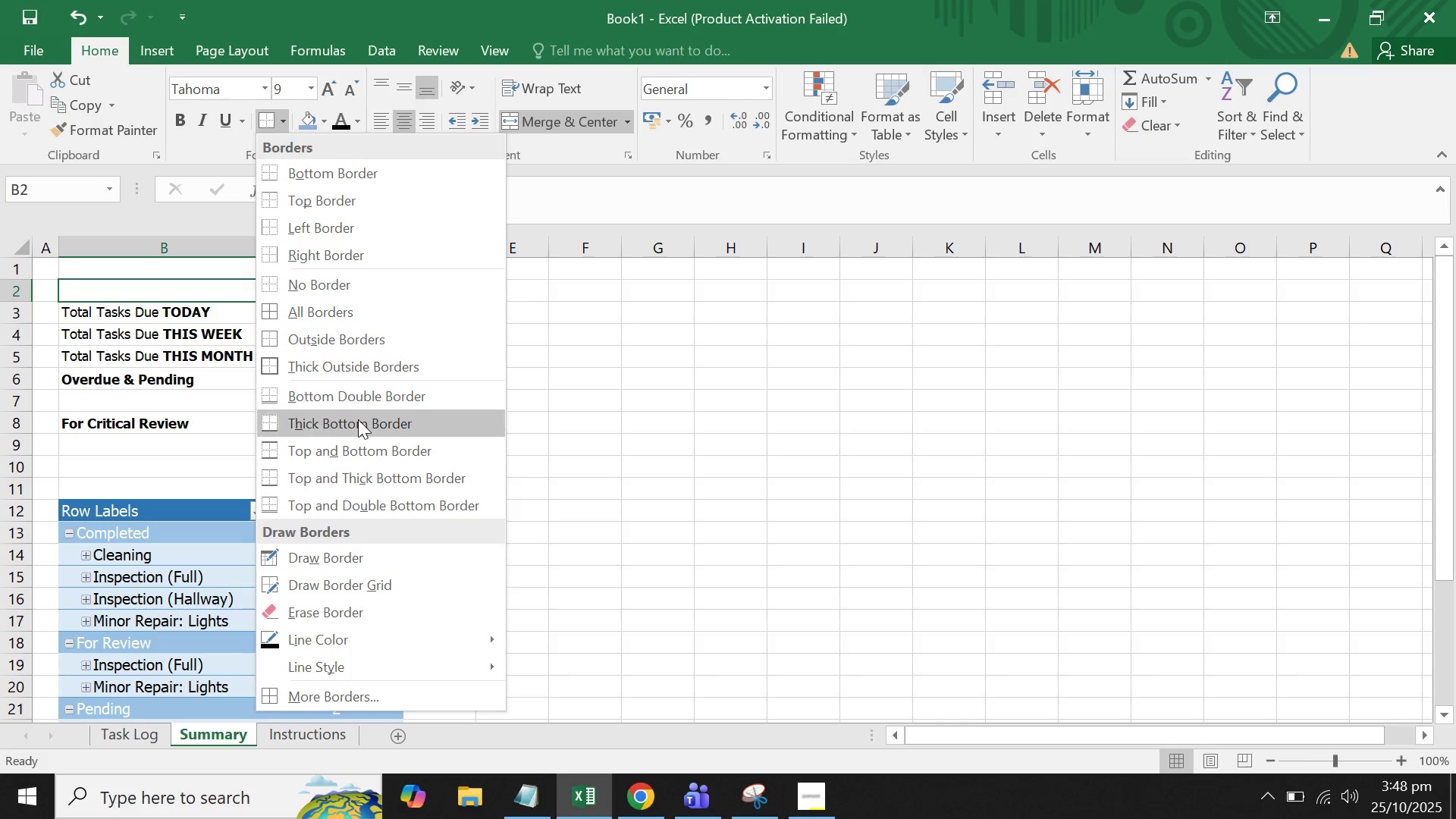 
left_click([358, 408])
 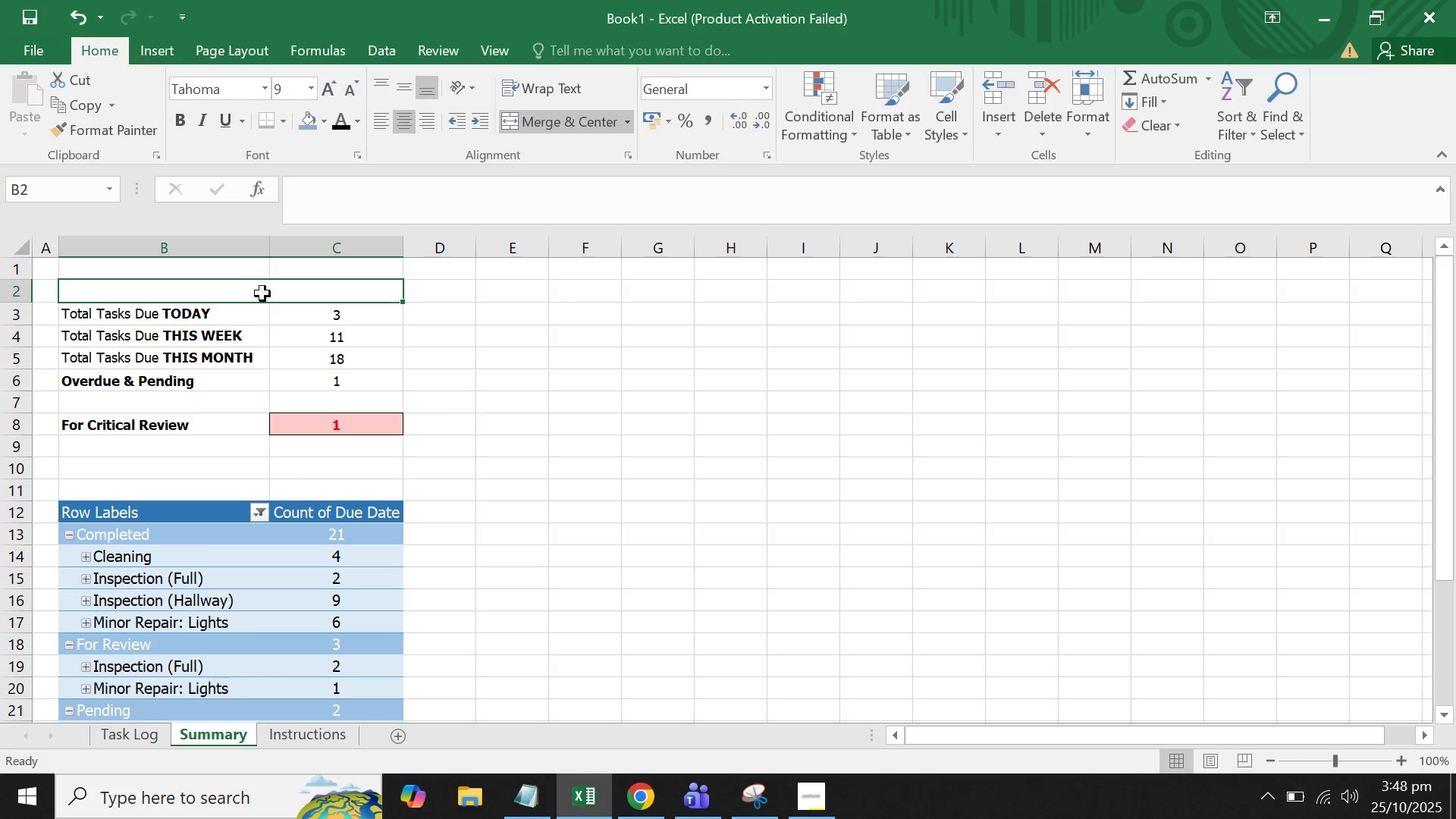 
left_click_drag(start_coordinate=[262, 281], to_coordinate=[259, 287])
 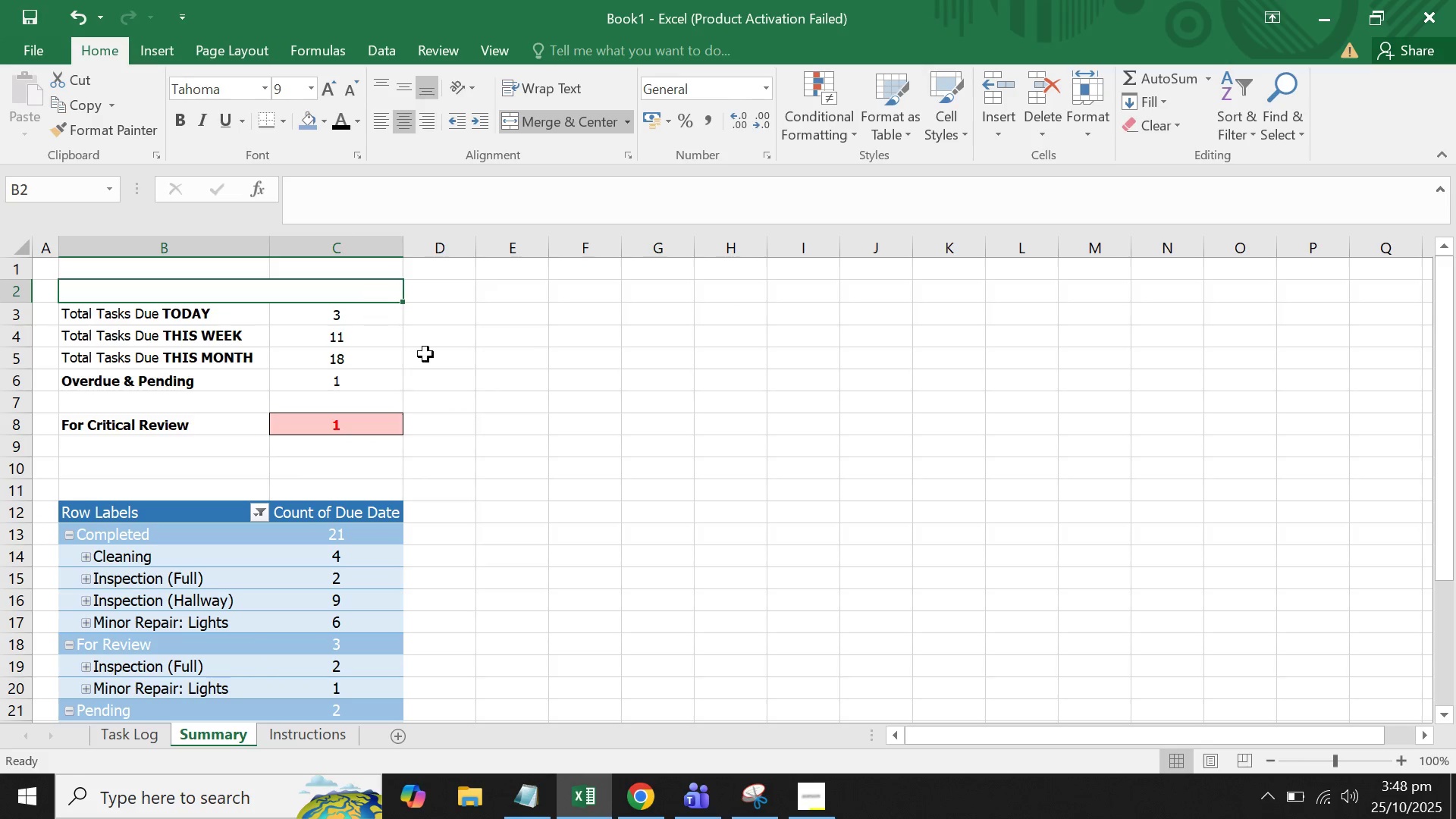 
left_click_drag(start_coordinate=[527, 349], to_coordinate=[521, 356])
 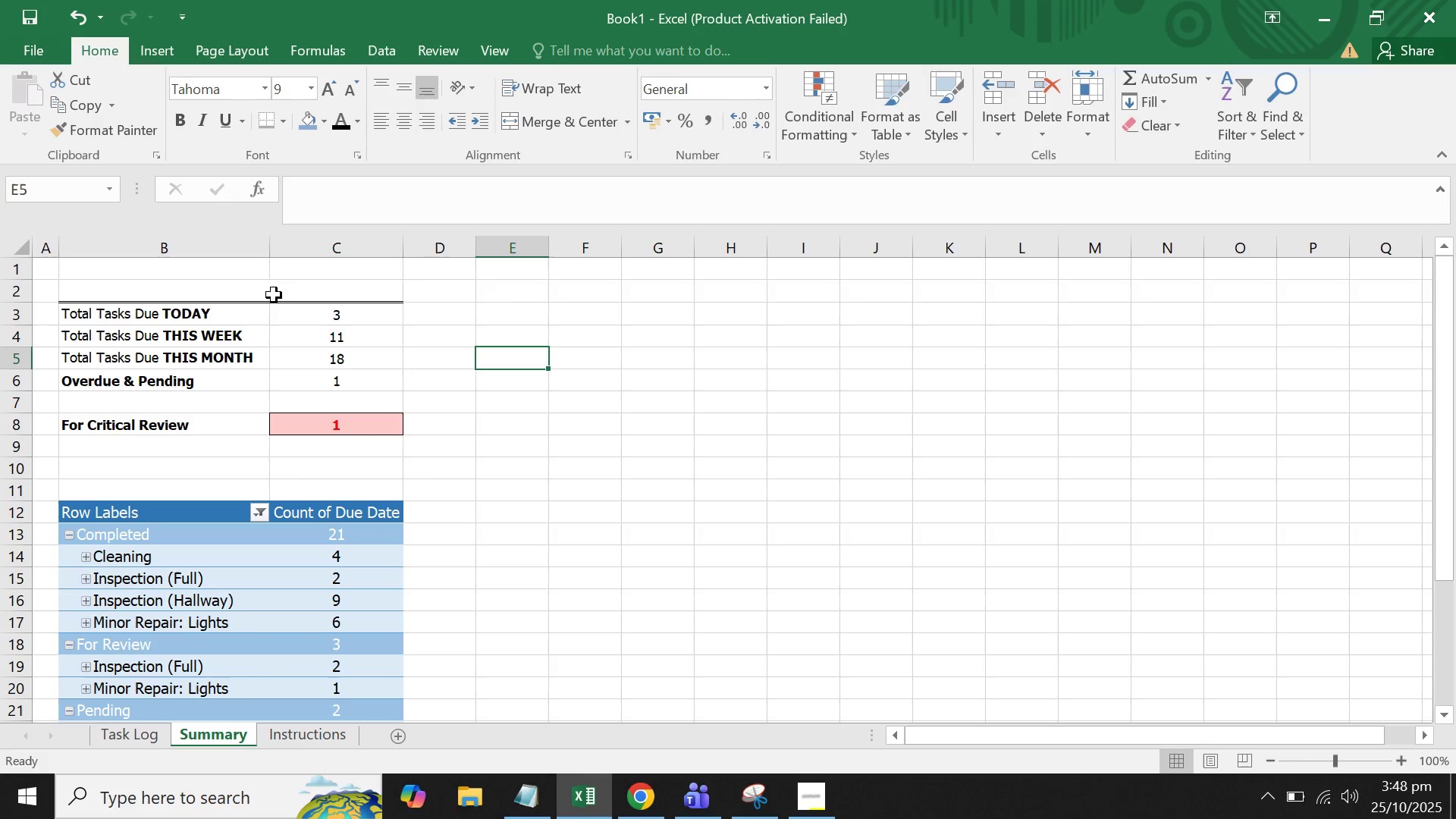 
left_click([273, 295])
 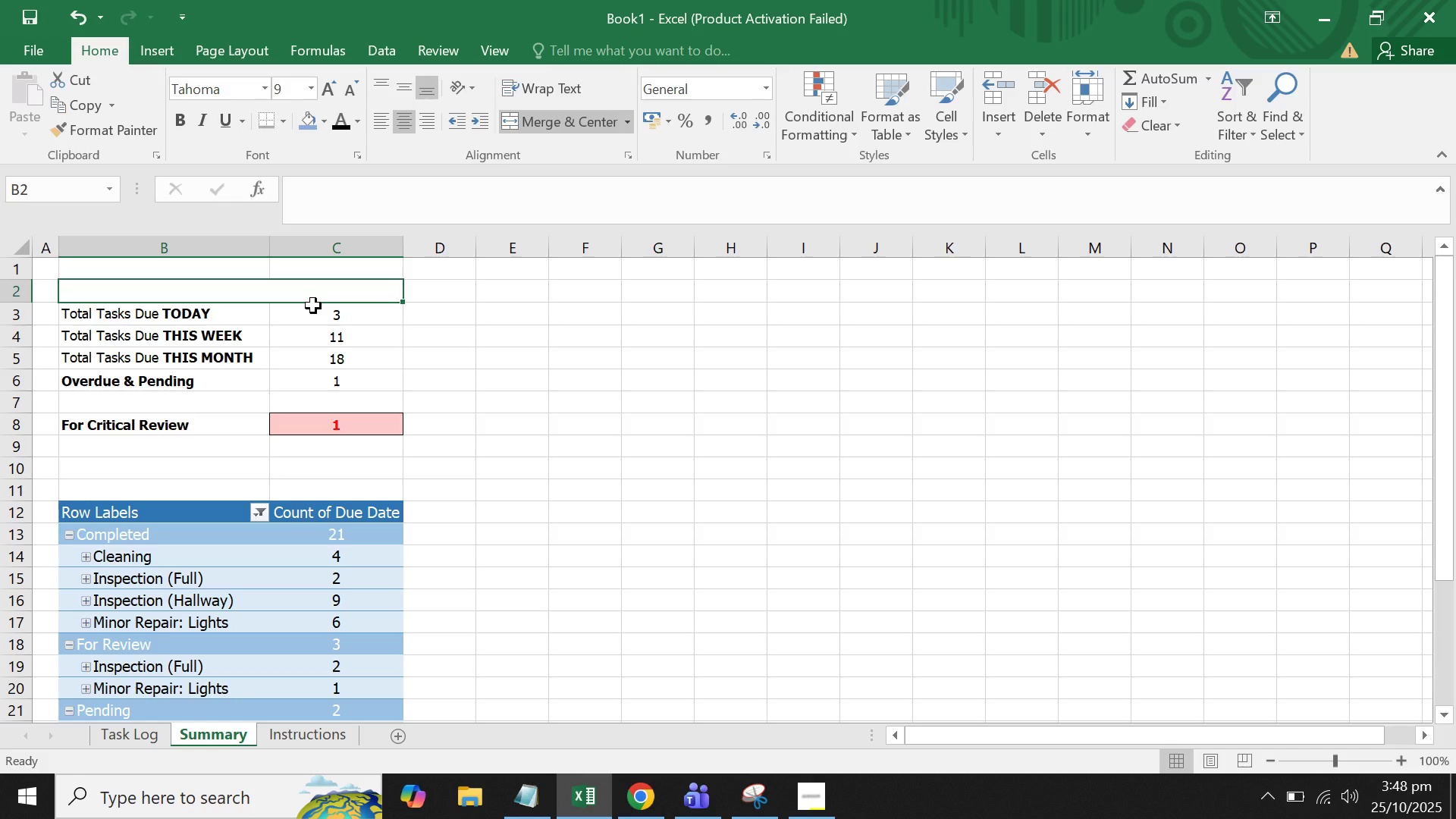 
type(Tasks Breakdwon)
key(Backspace)
key(Backspace)
key(Backspace)
type(own)
 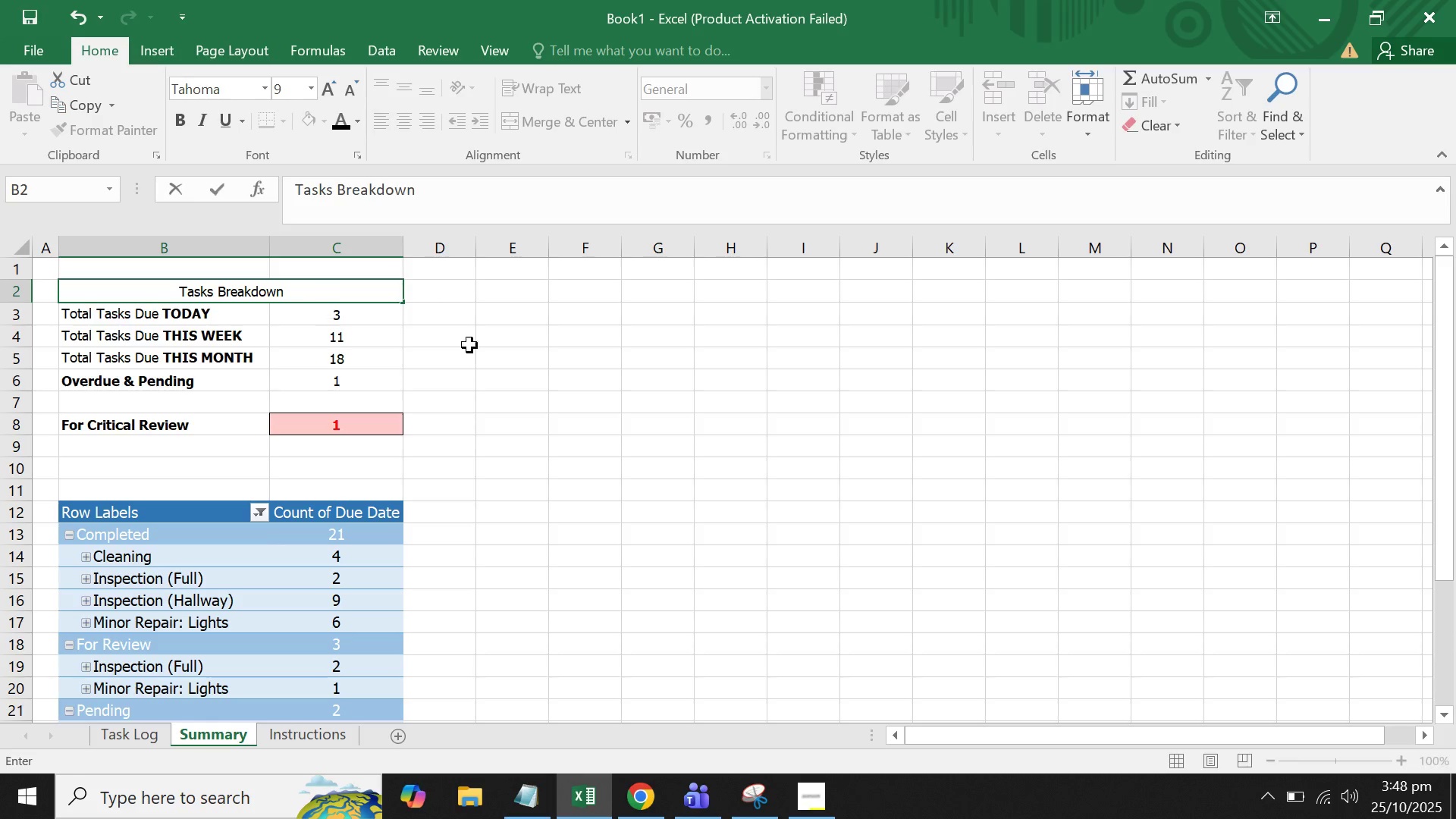 
left_click([639, 362])
 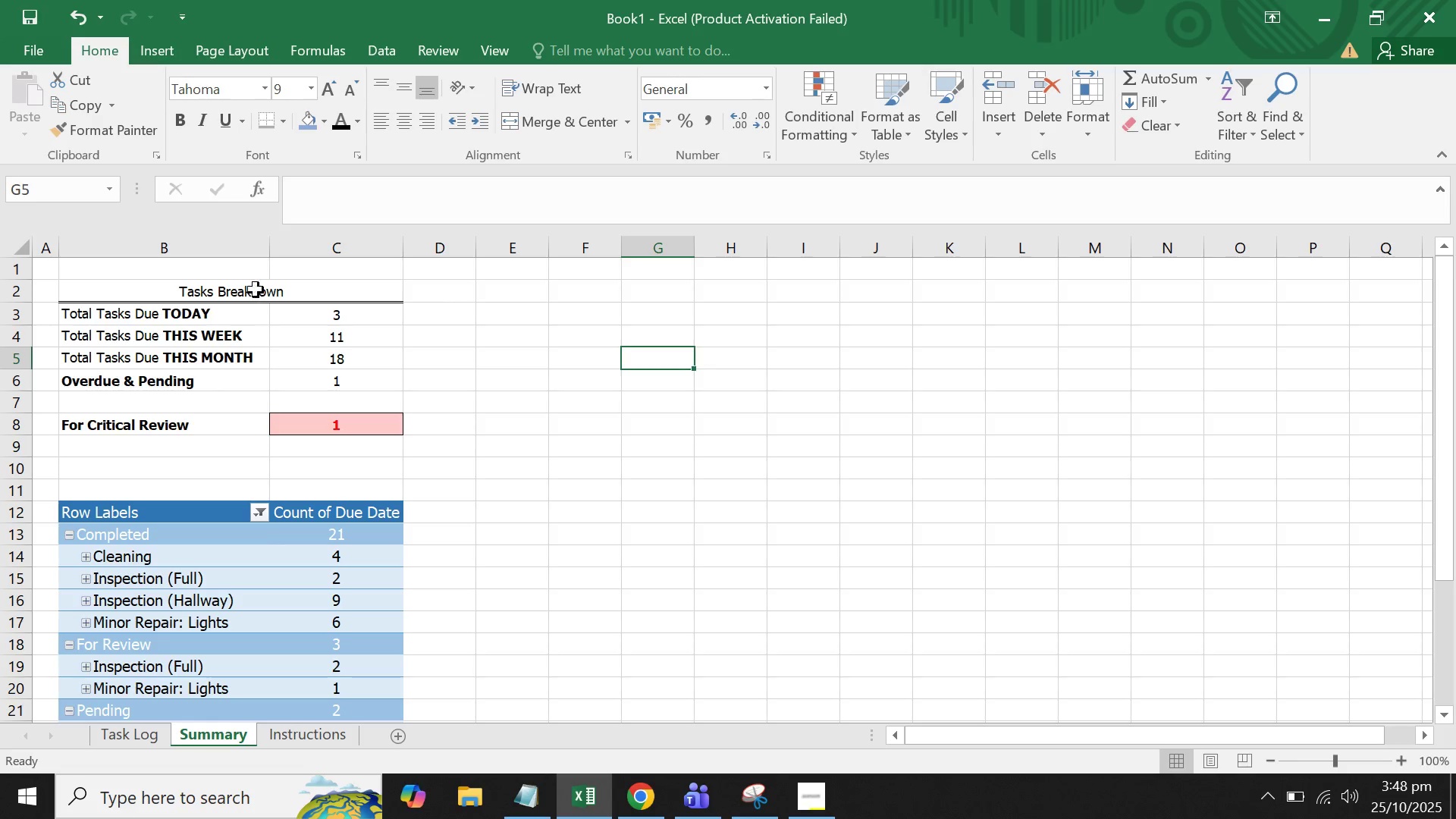 
left_click([256, 290])
 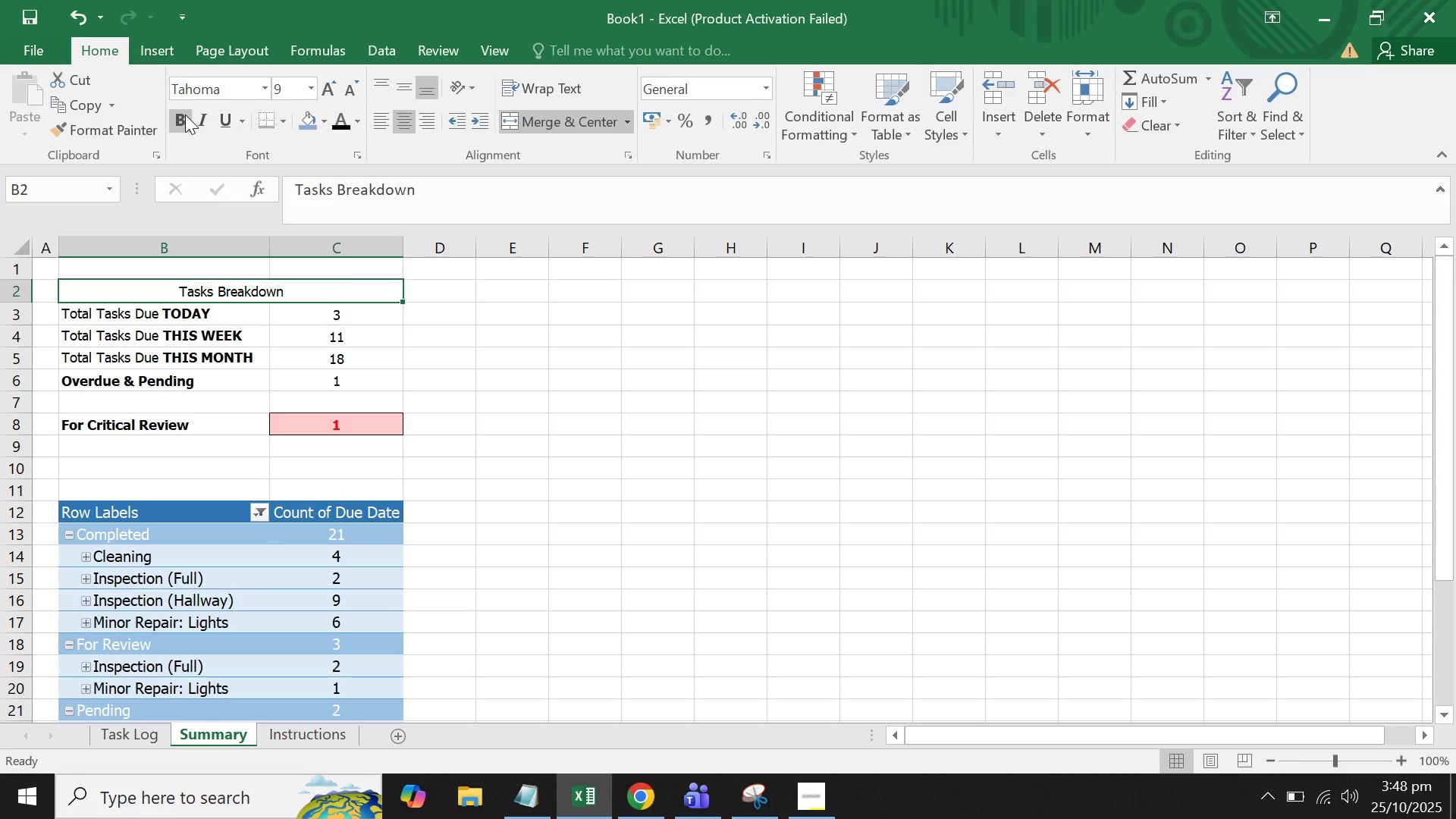 
left_click([185, 115])
 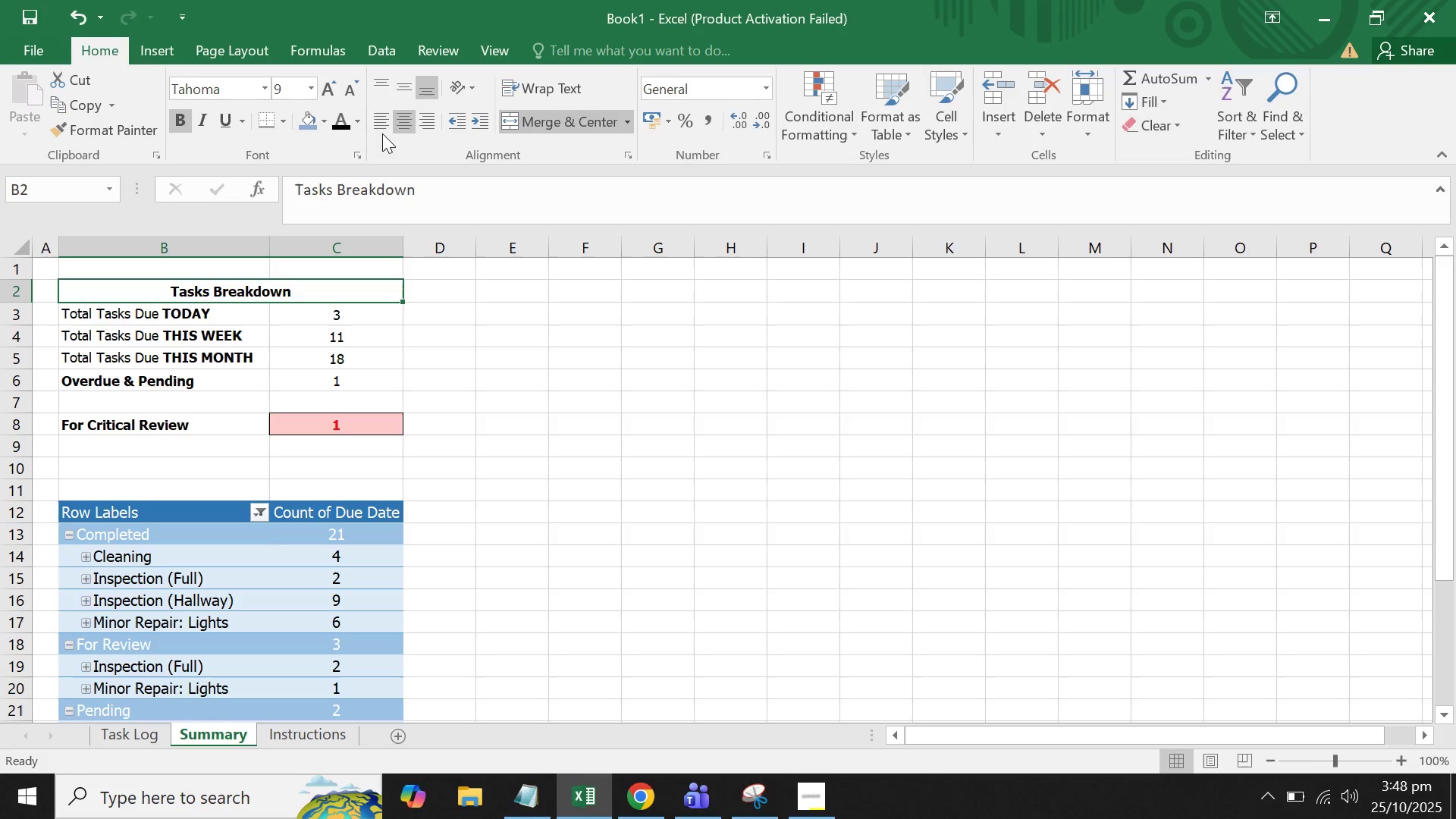 
left_click([384, 131])
 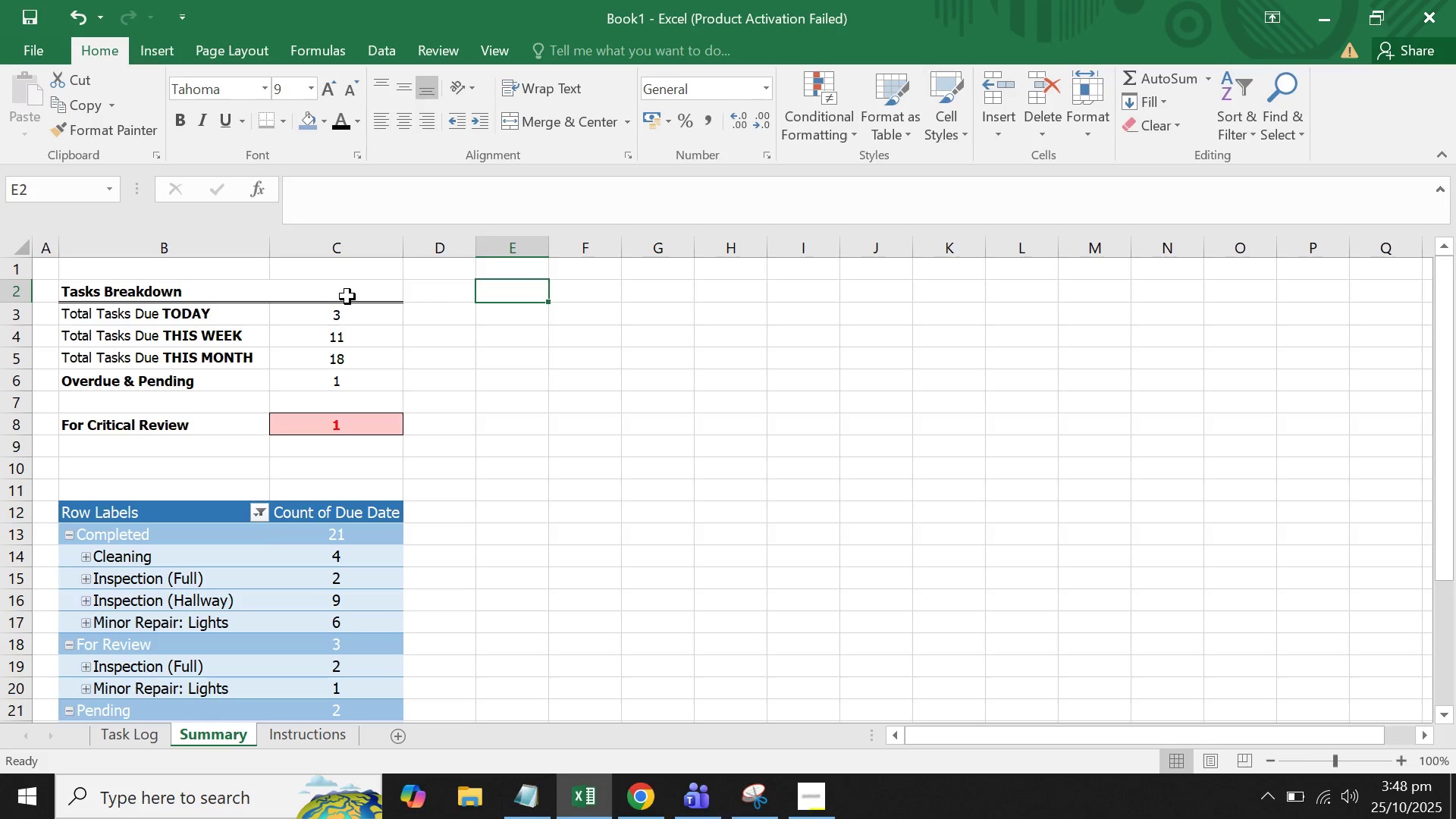 
left_click([335, 289])
 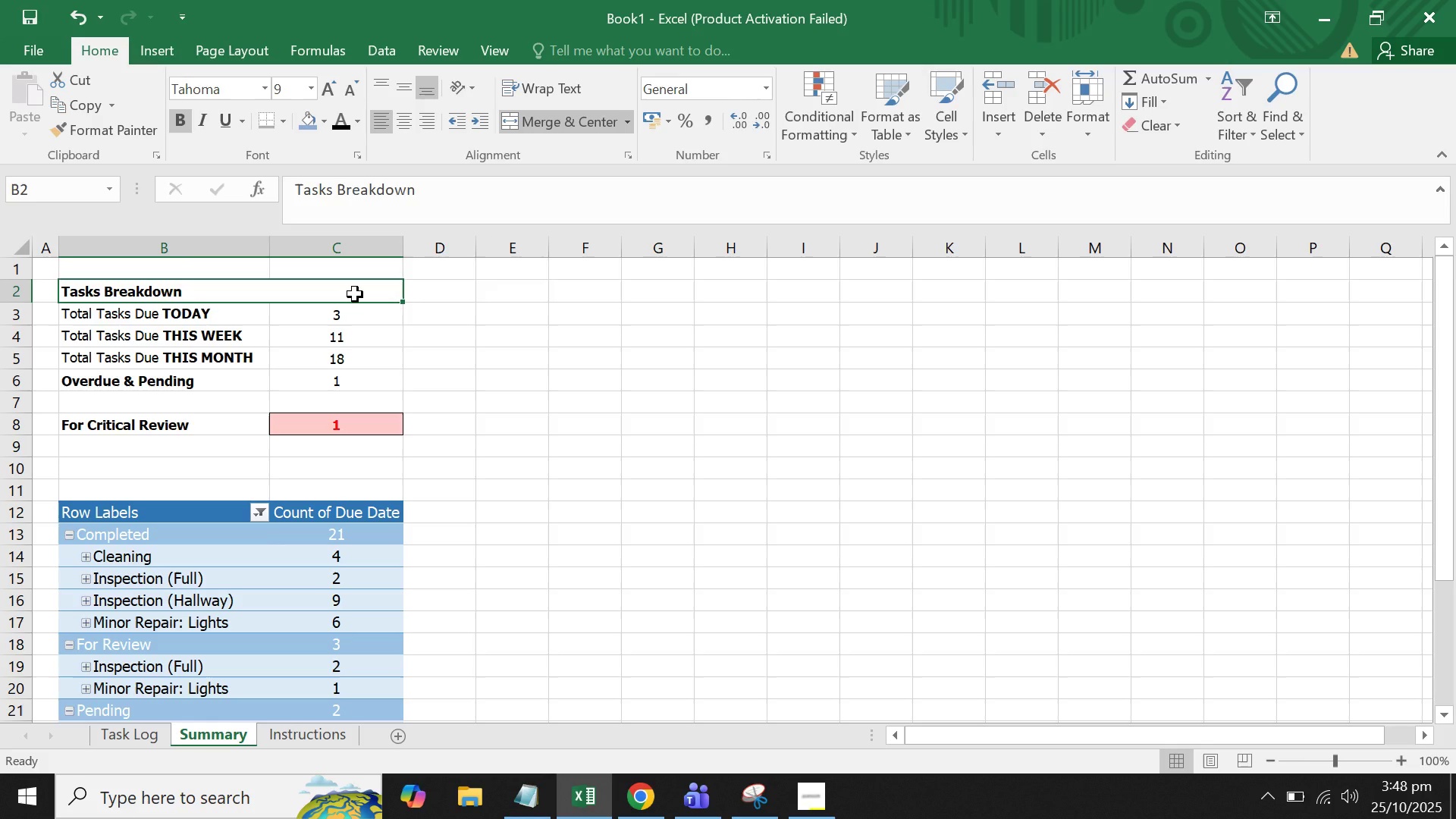 
key(Control+C)
 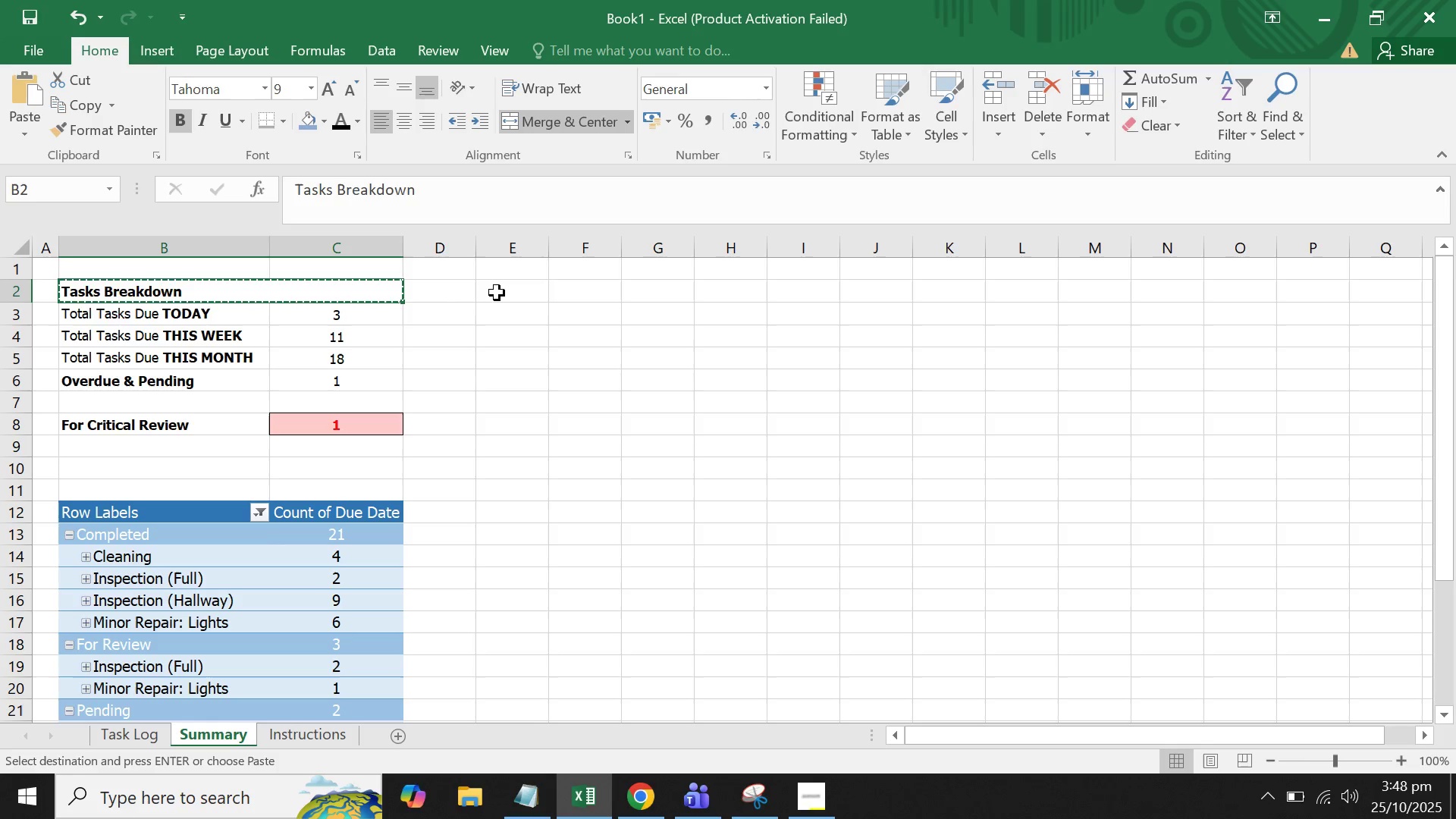 
left_click([498, 293])
 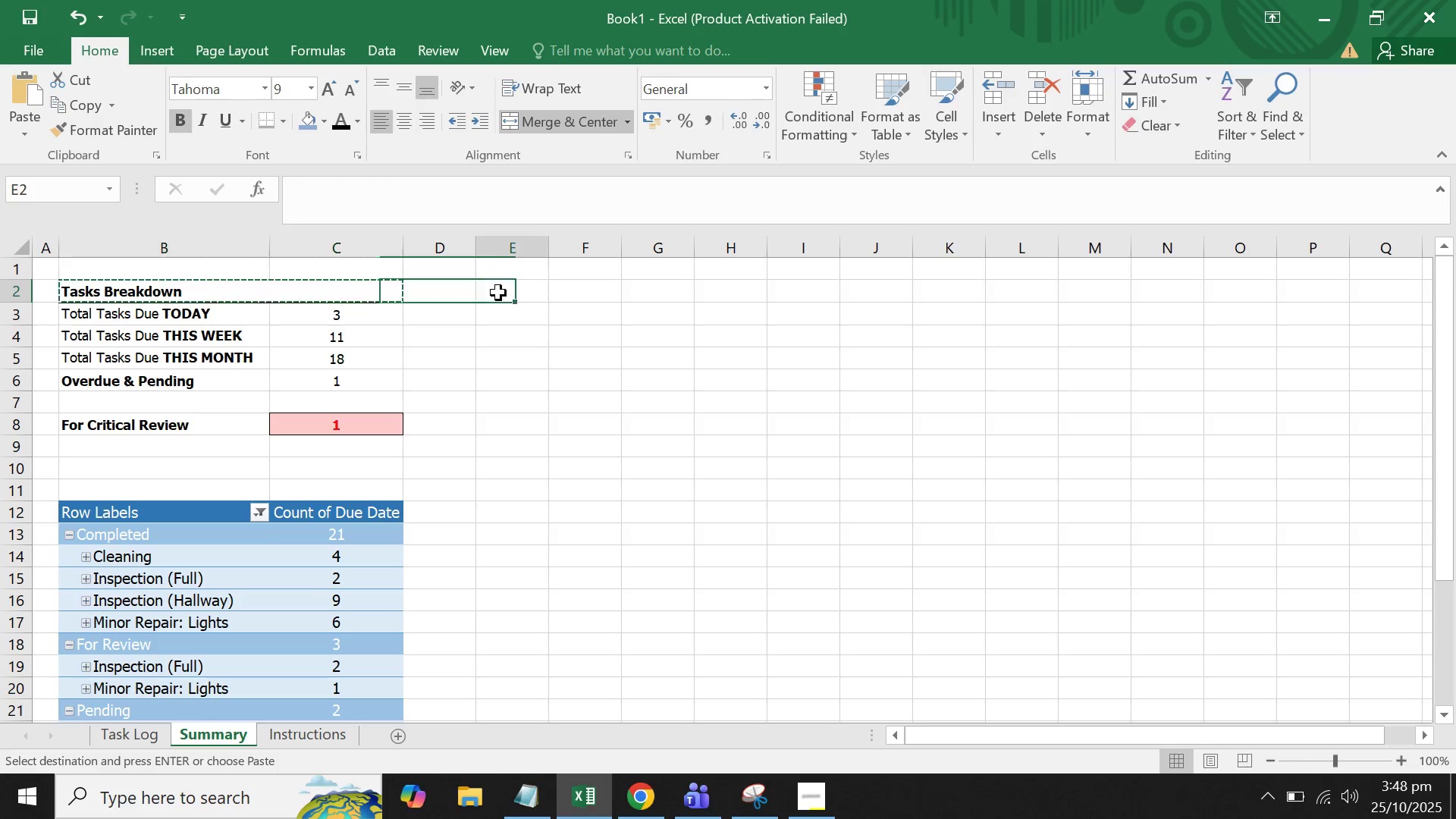 
key(Control+V)
 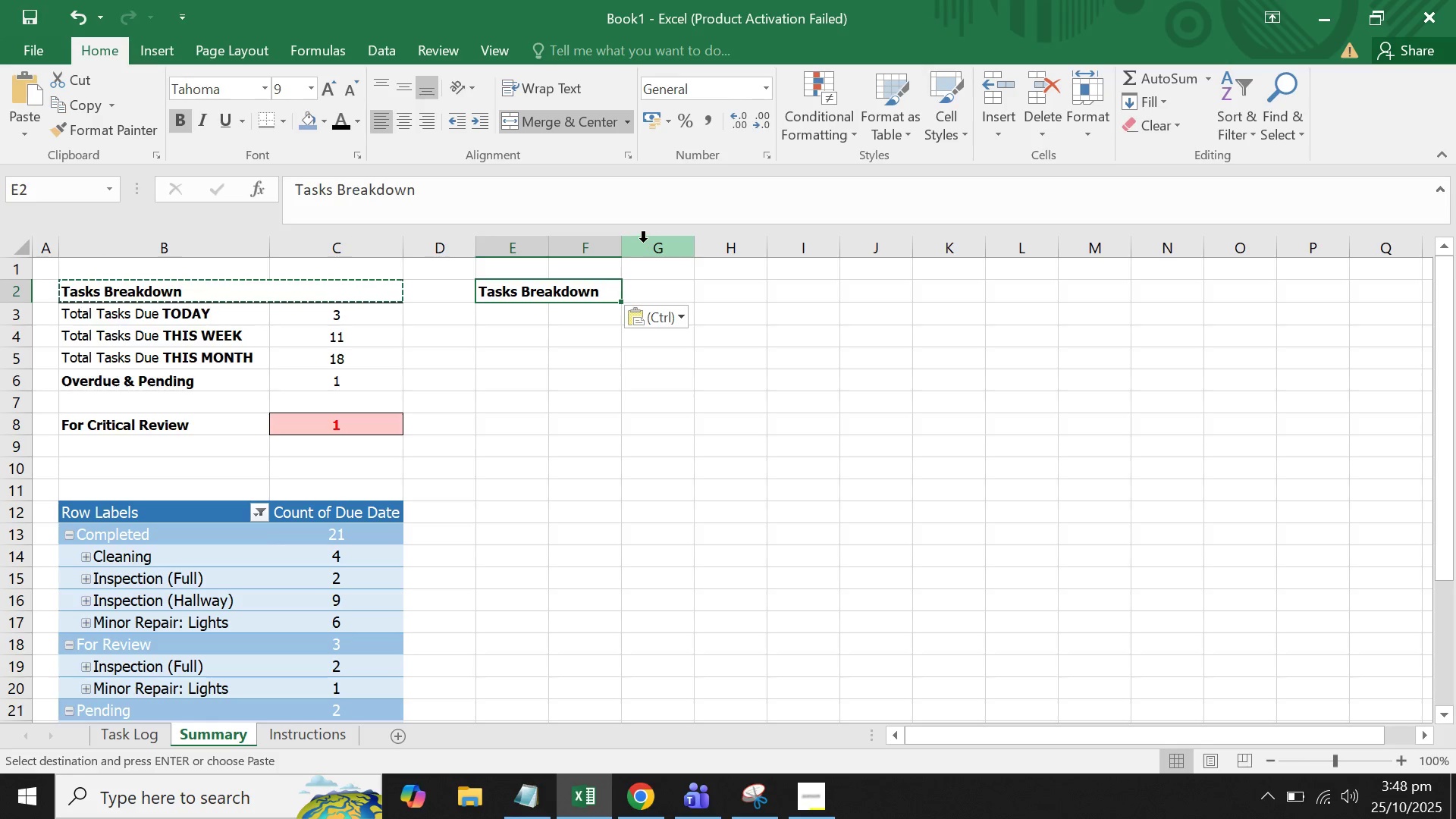 
left_click_drag(start_coordinate=[622, 254], to_coordinate=[735, 249])
 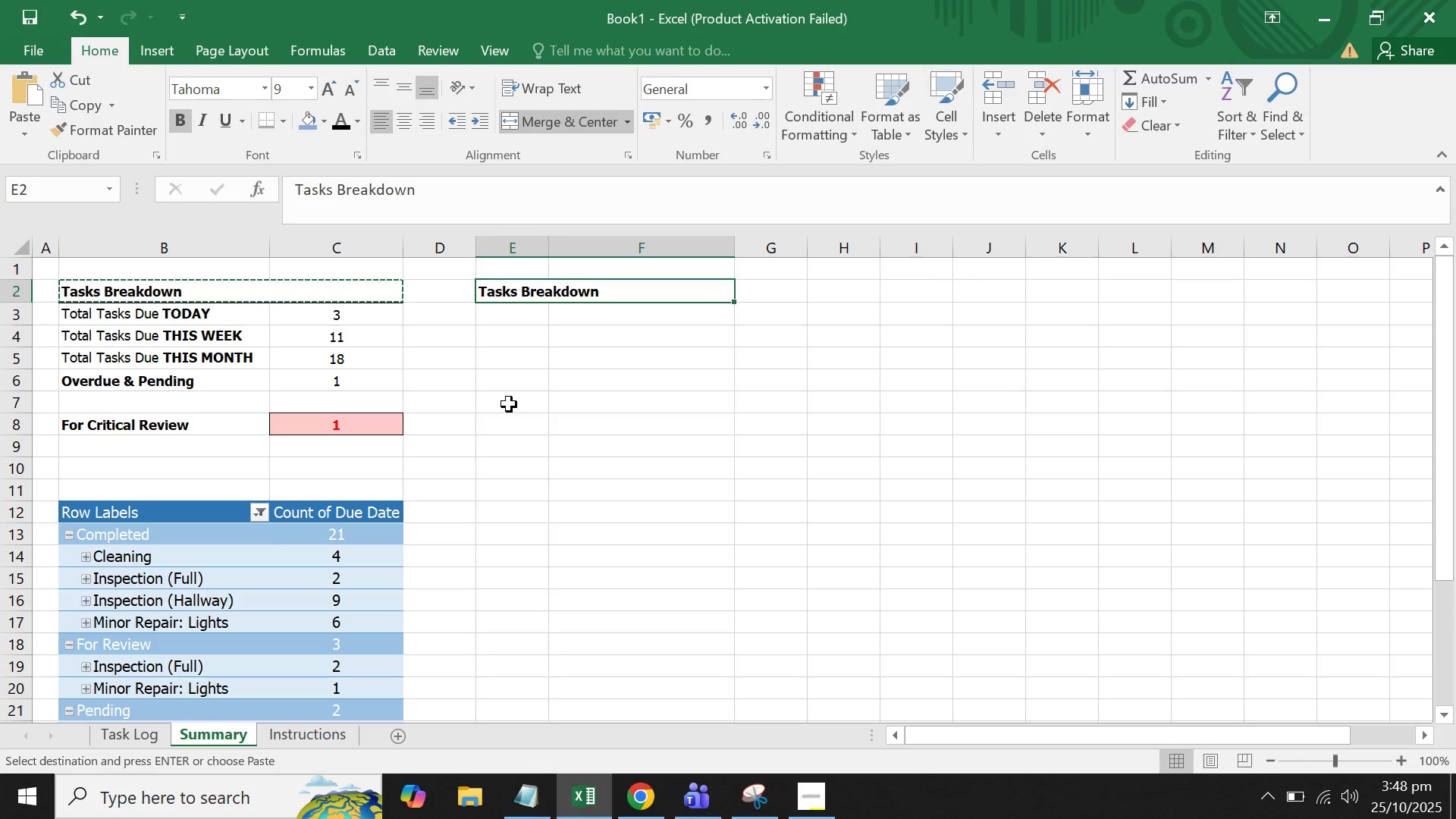 
wait(7.27)
 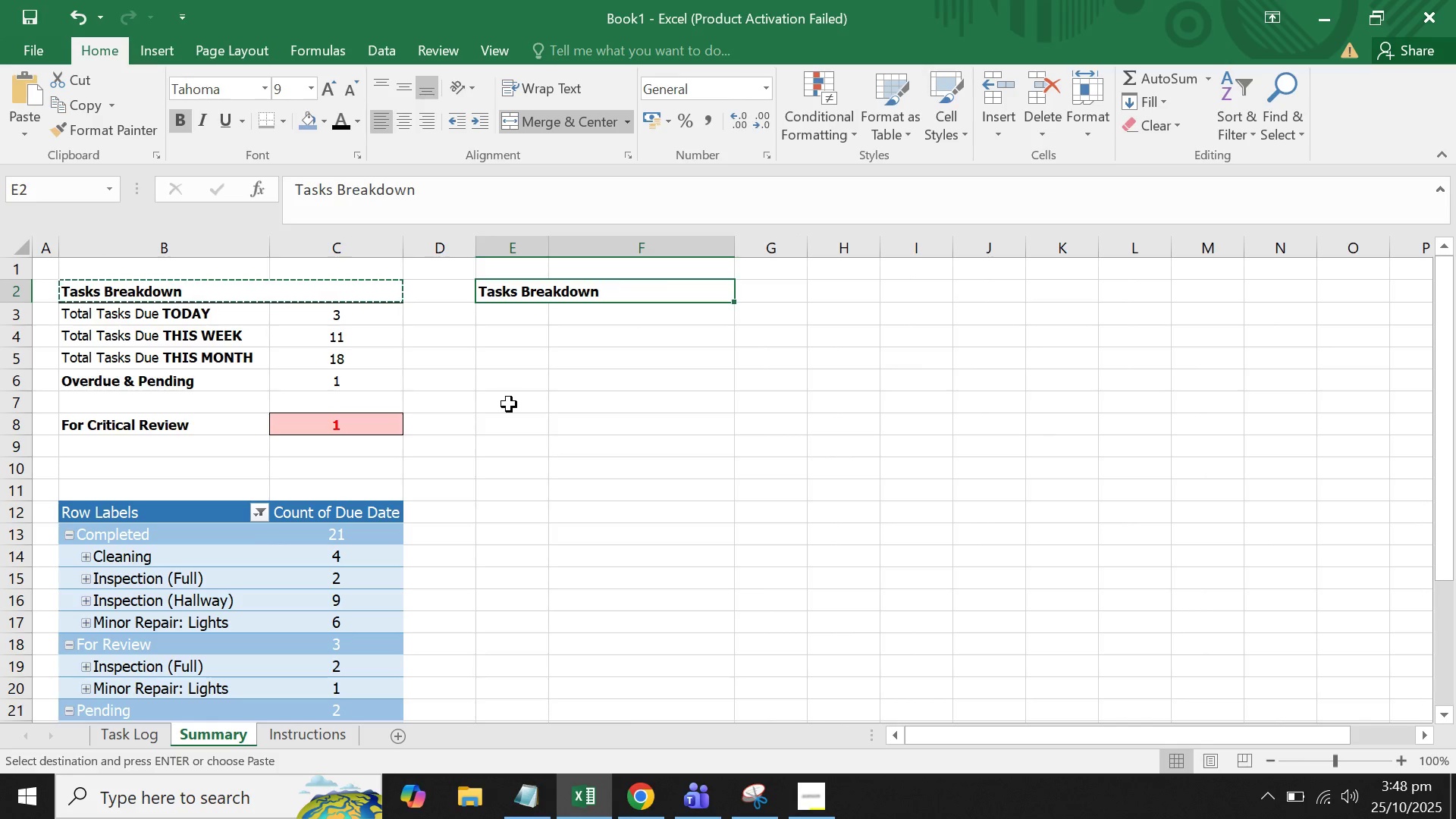 
left_click([557, 287])
 